 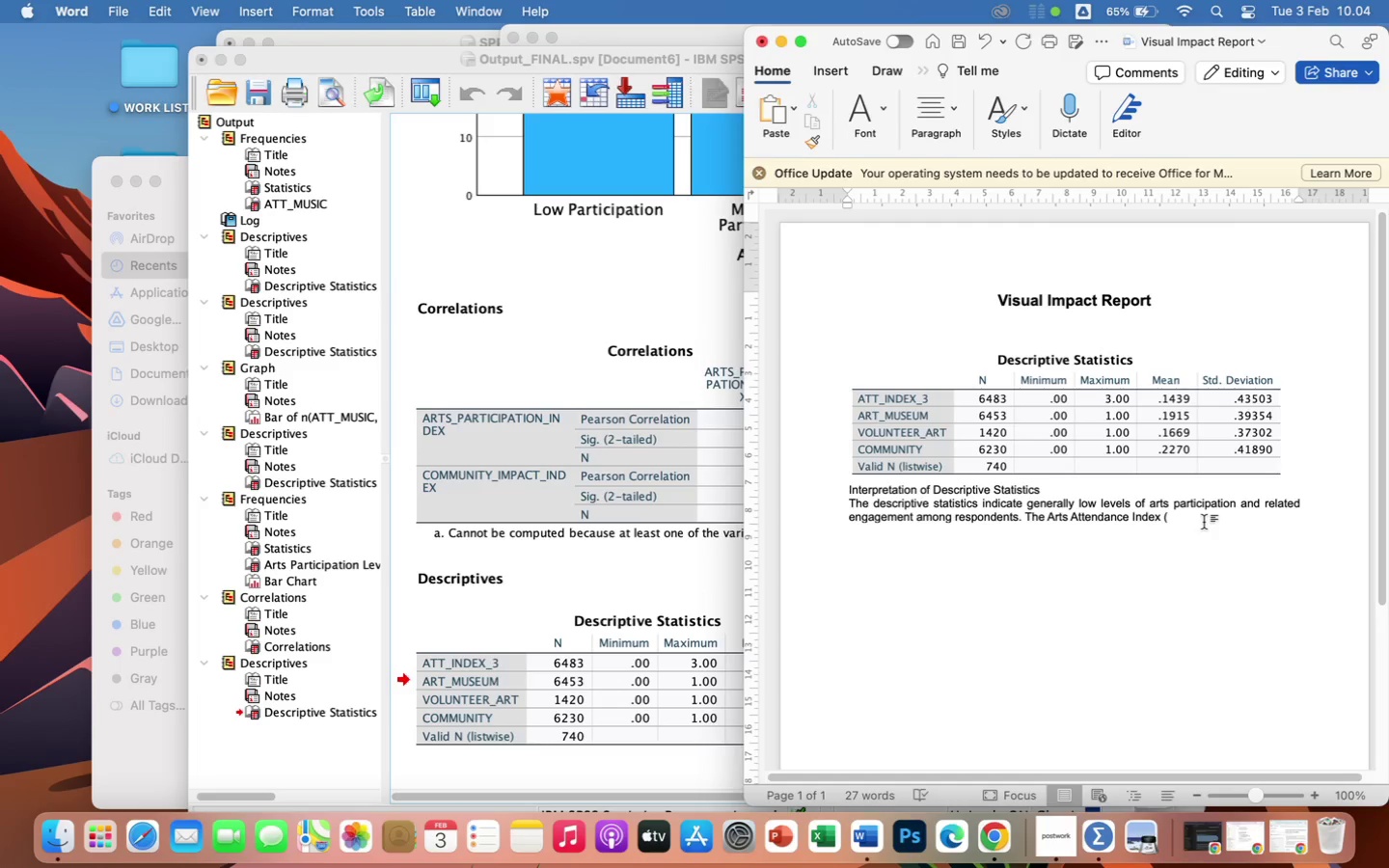 
type(ATT_INDEX_3), )
 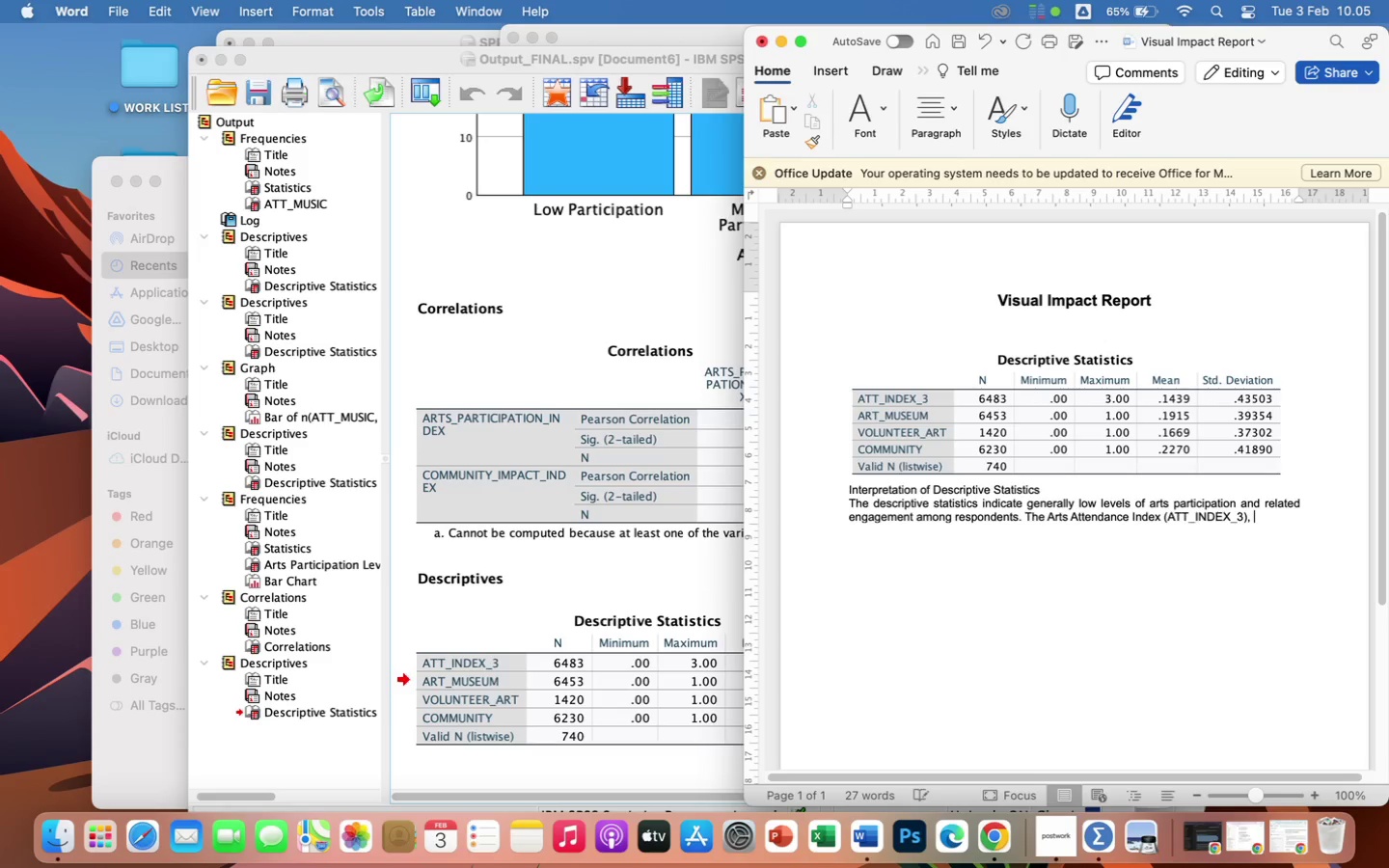 
wait(9.42)
 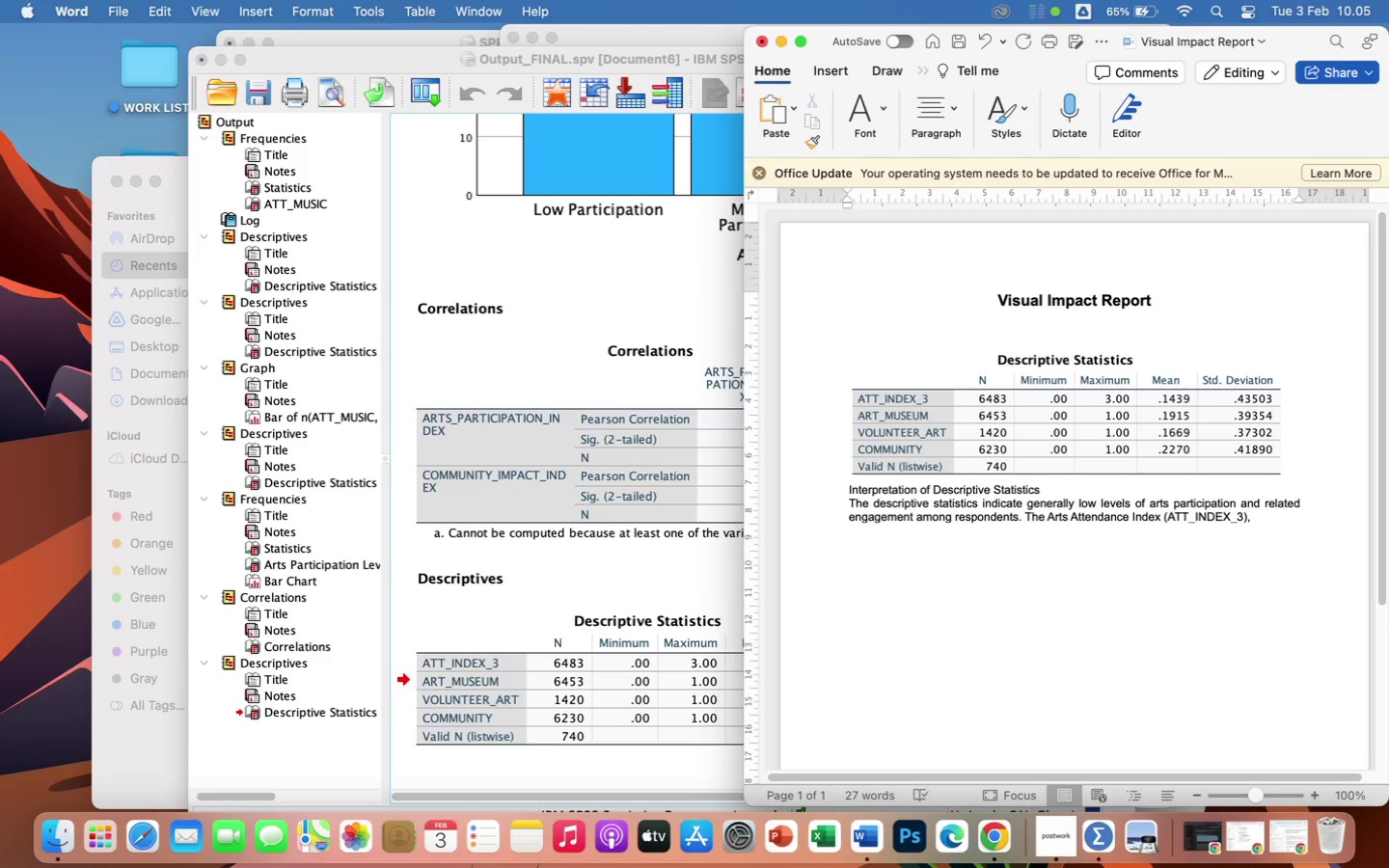 
type(which combines attendance)
 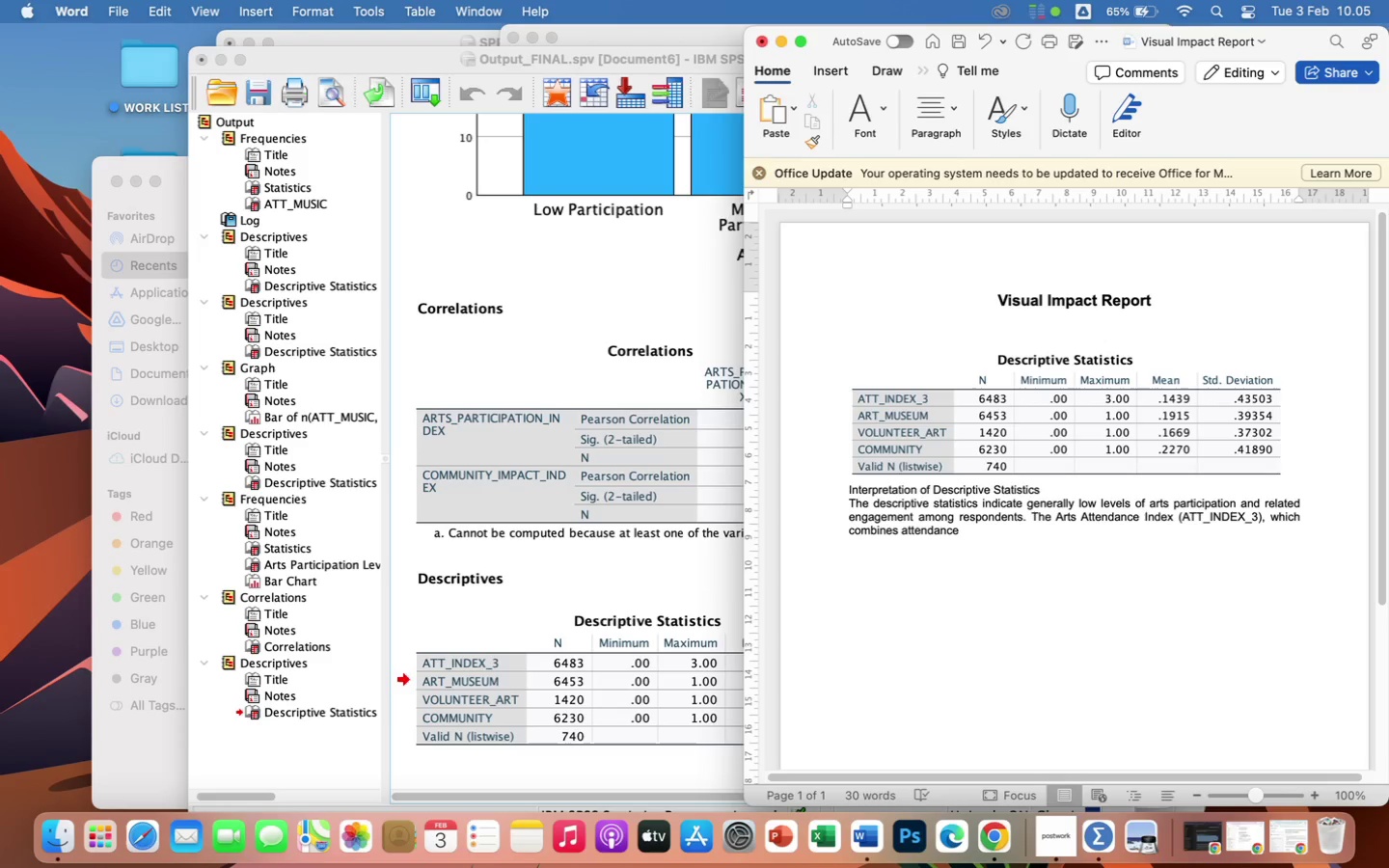 
wait(6.37)
 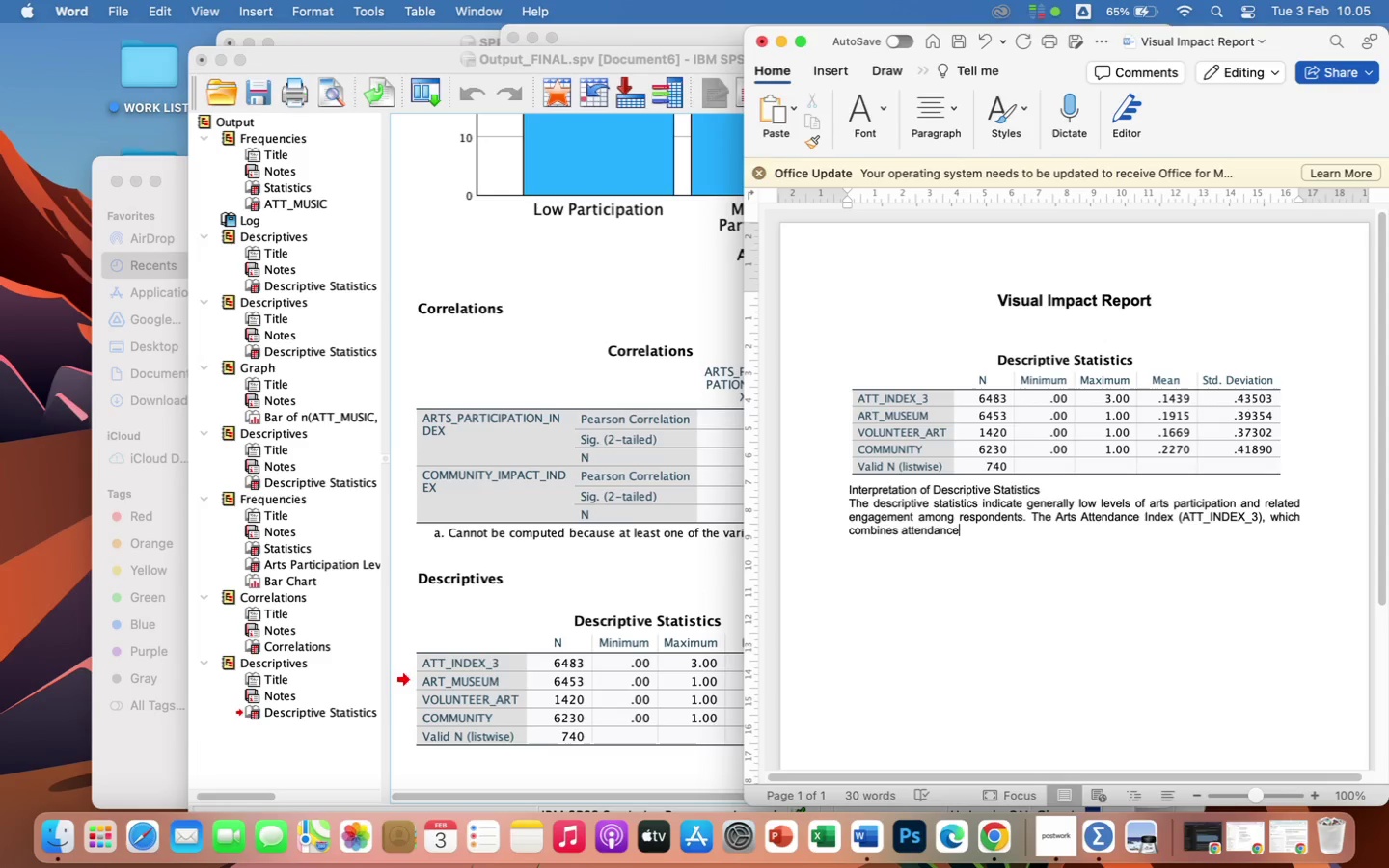 
type( at music, theater, and dance events, has a low mean value (M=0.14, SD=0)
 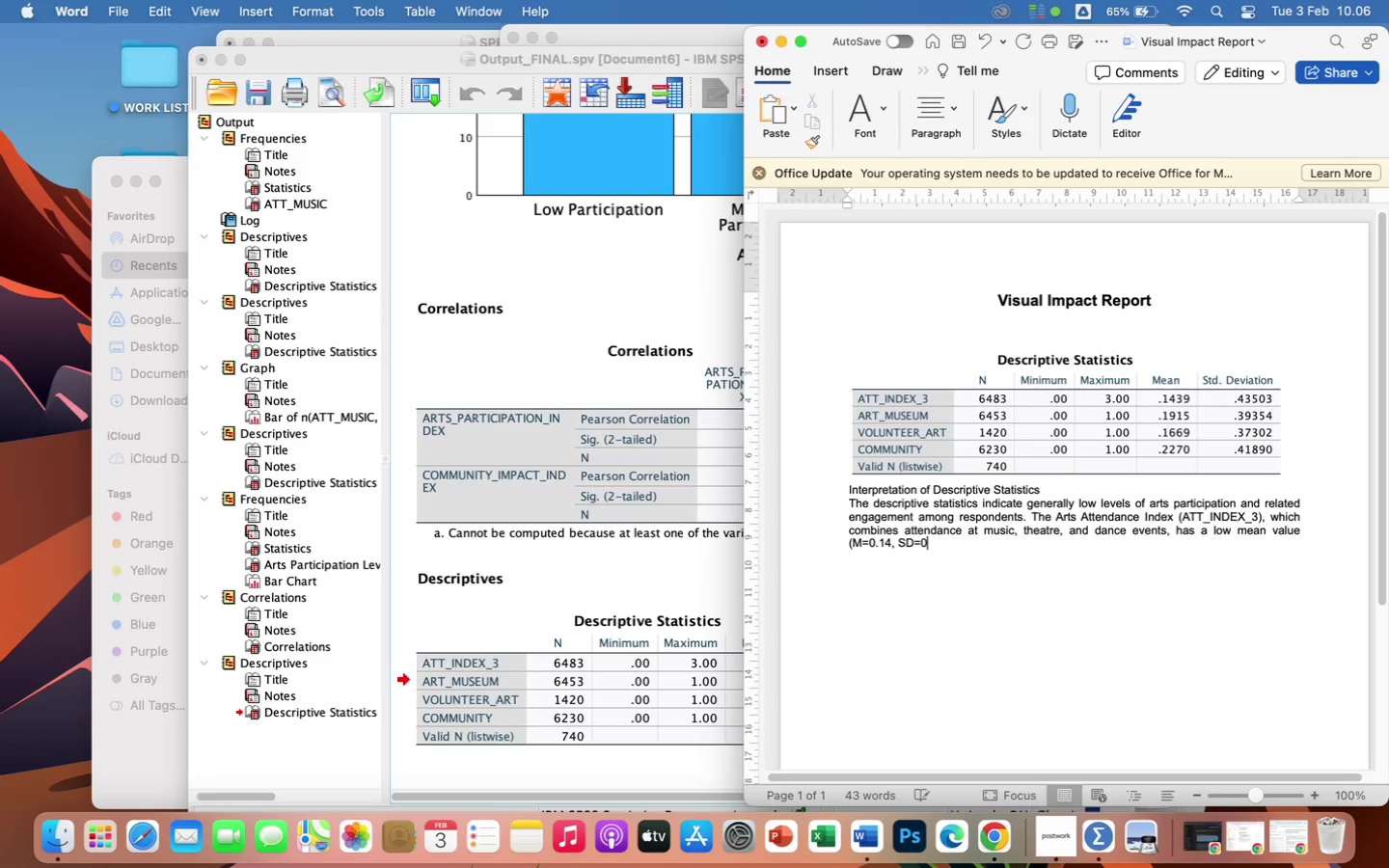 
type(.44), suggestij)
key(Backspace)
type(ng)
 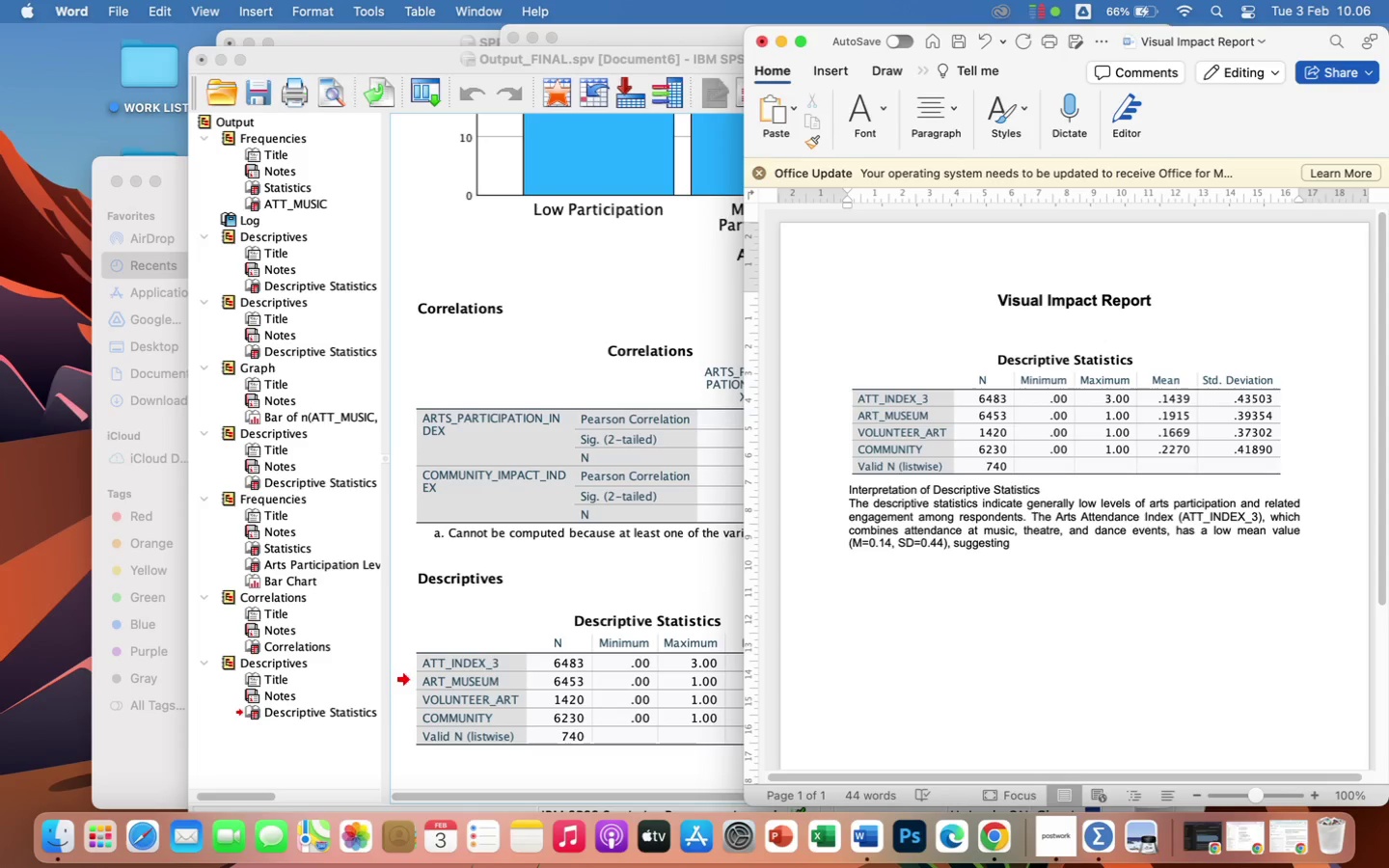 
type( that most respondents)
 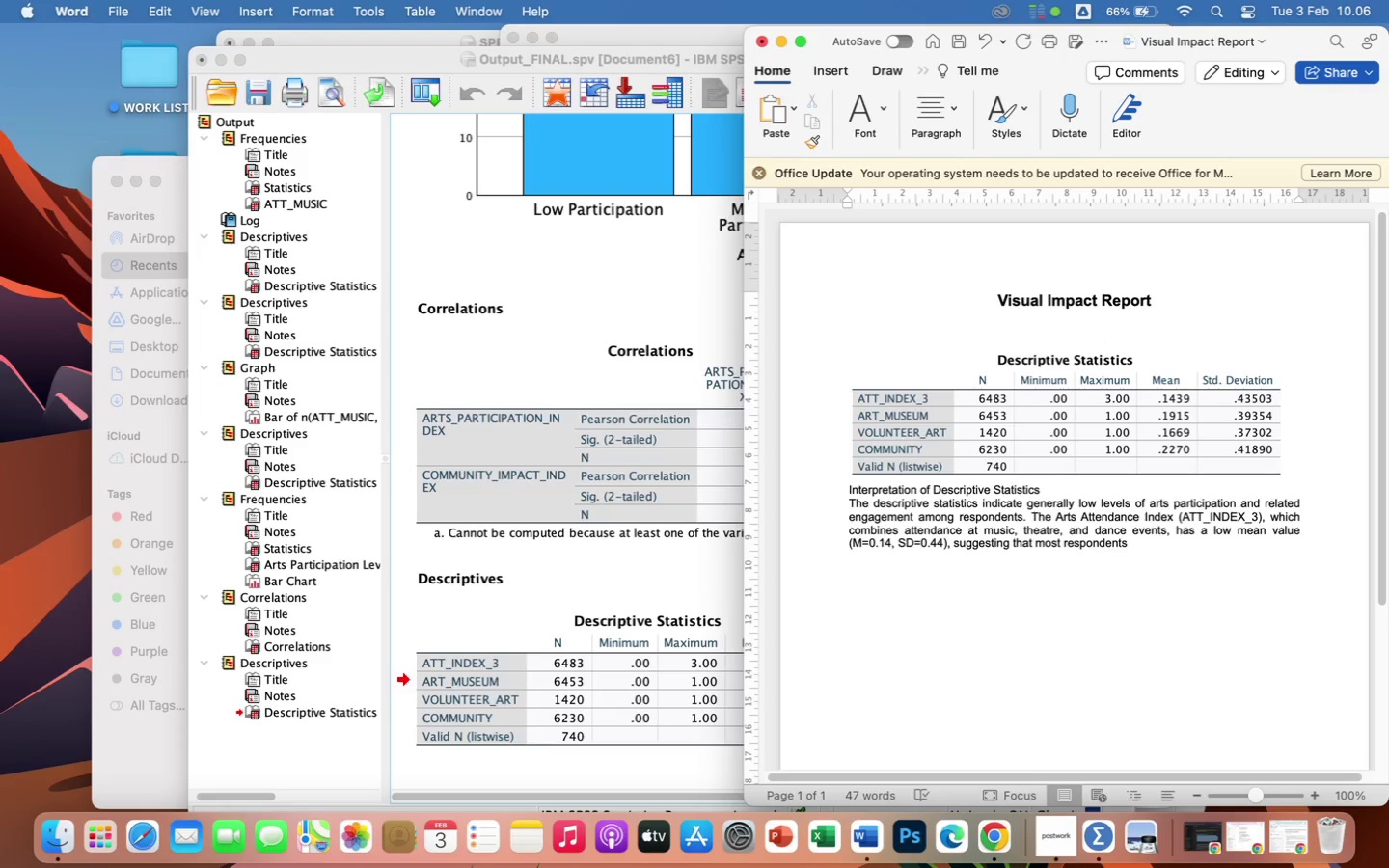 
wait(7.62)
 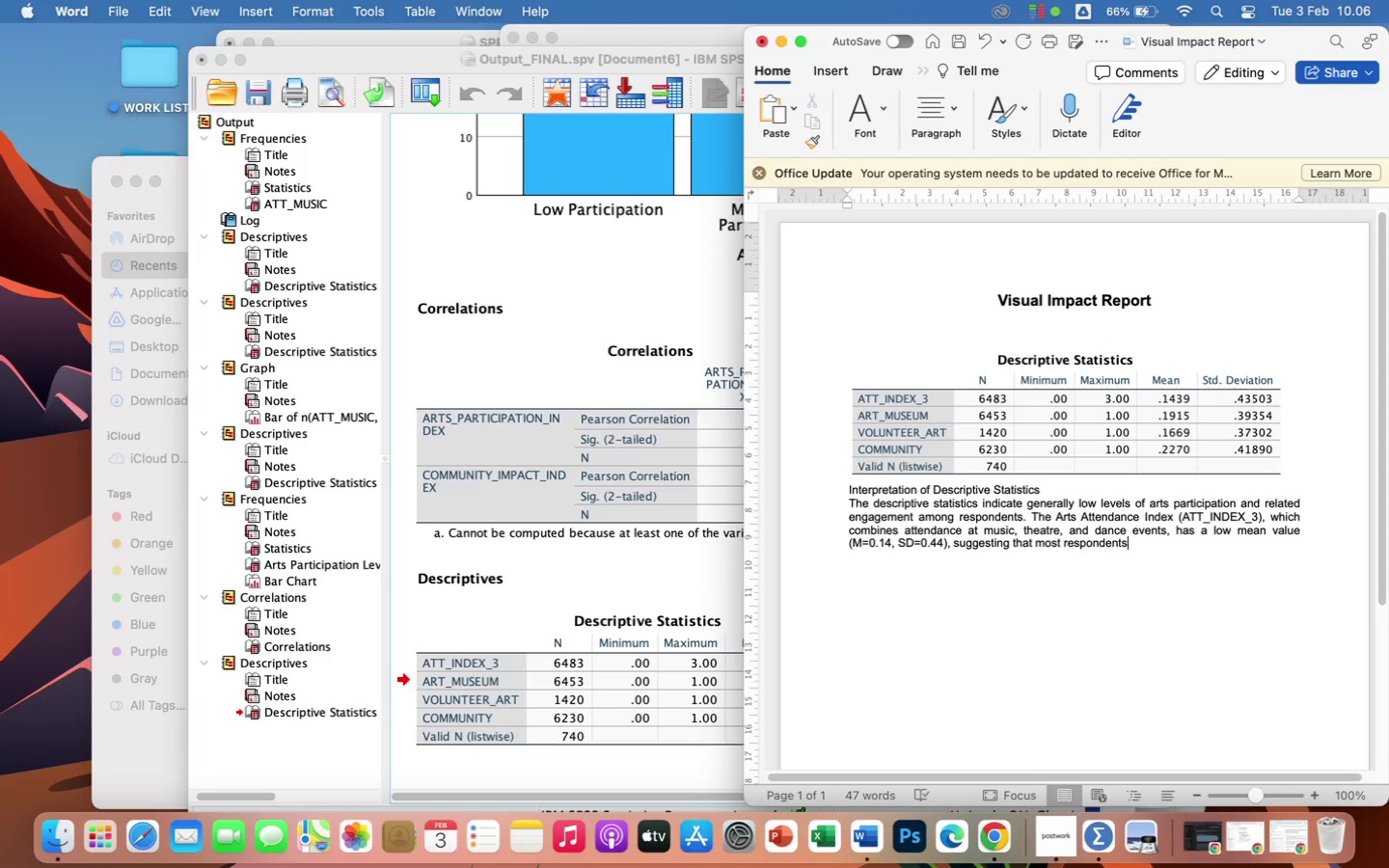 
type( attended few or no prformance)
 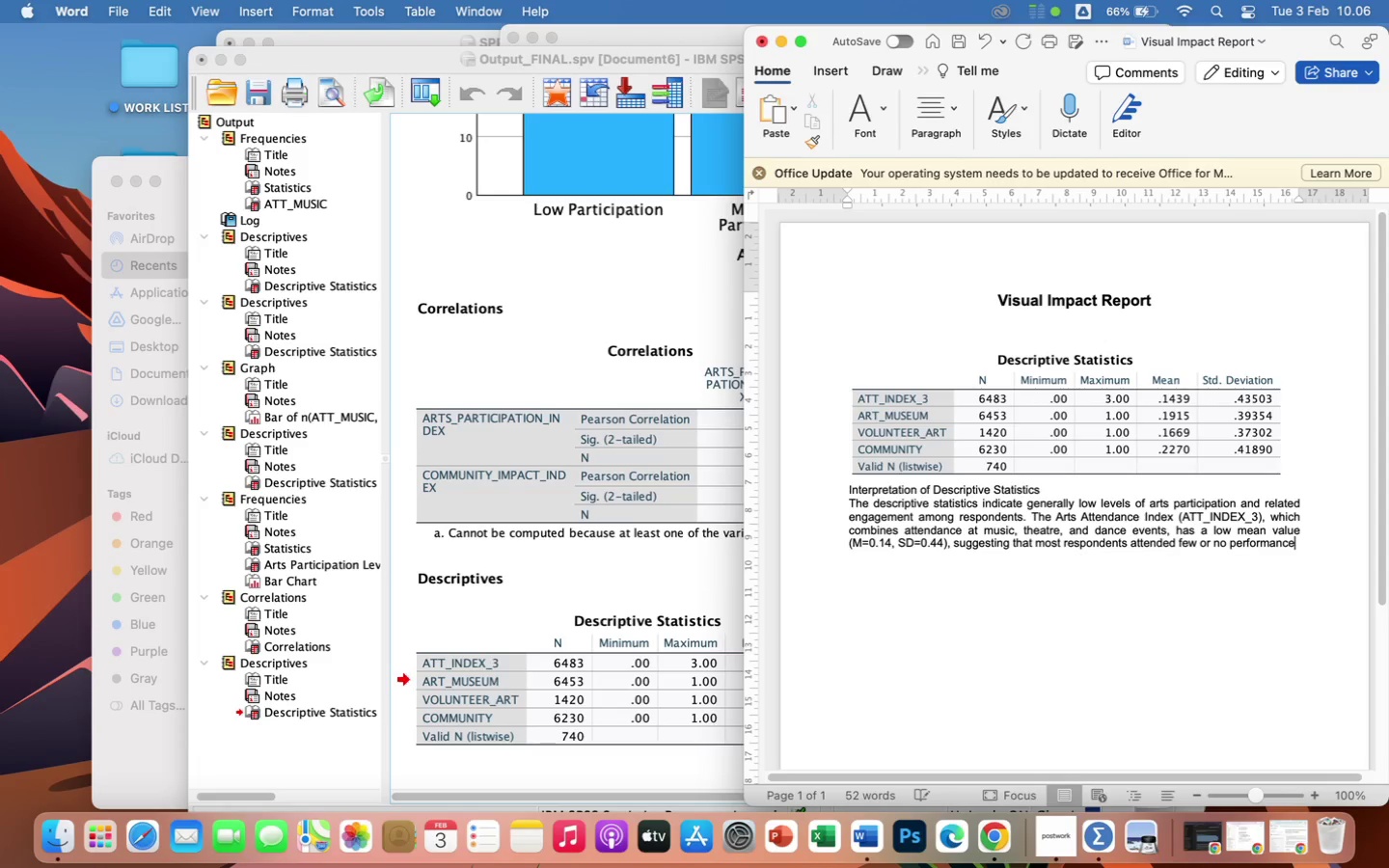 
key(Backspace)
 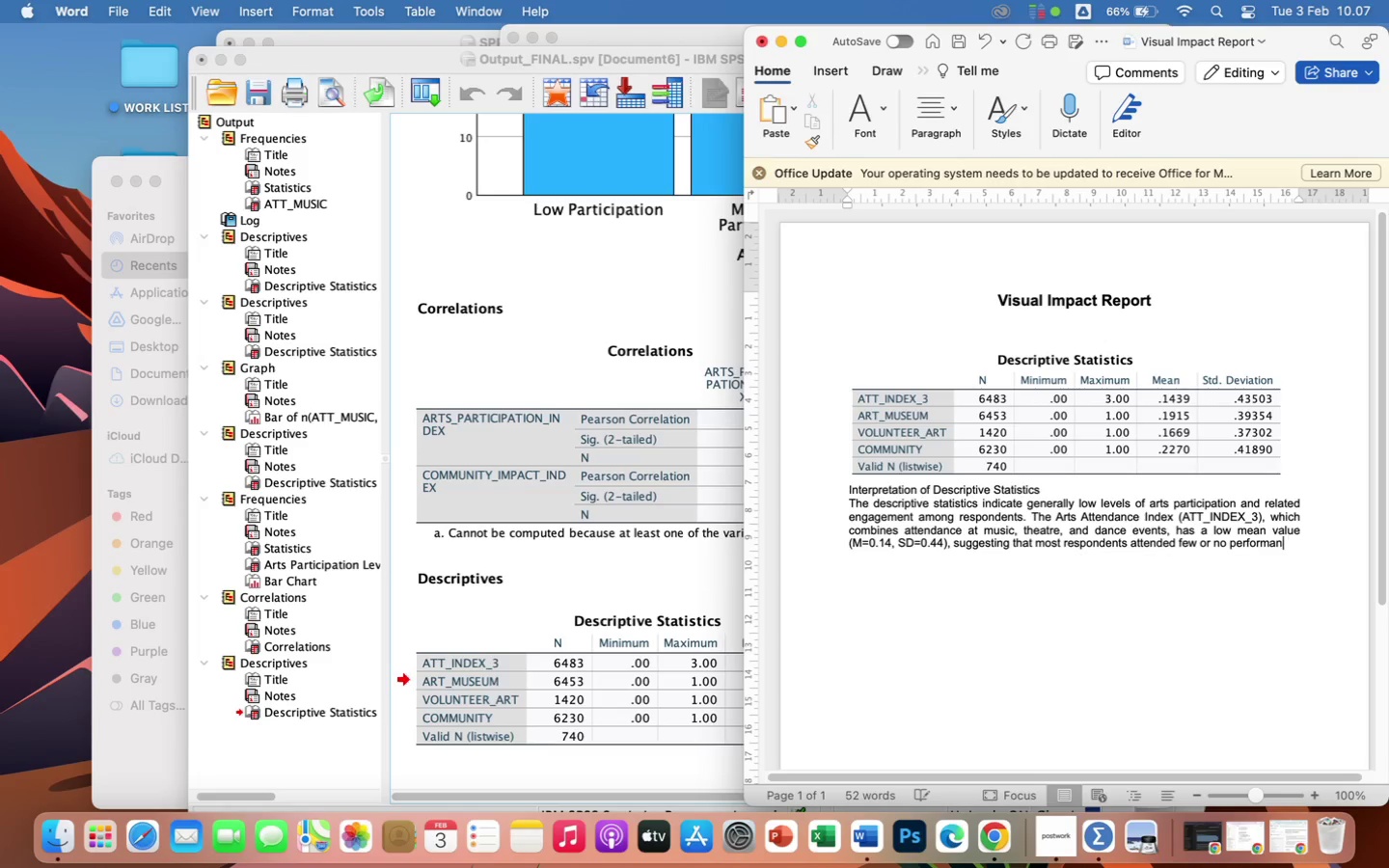 
key(Backspace)
 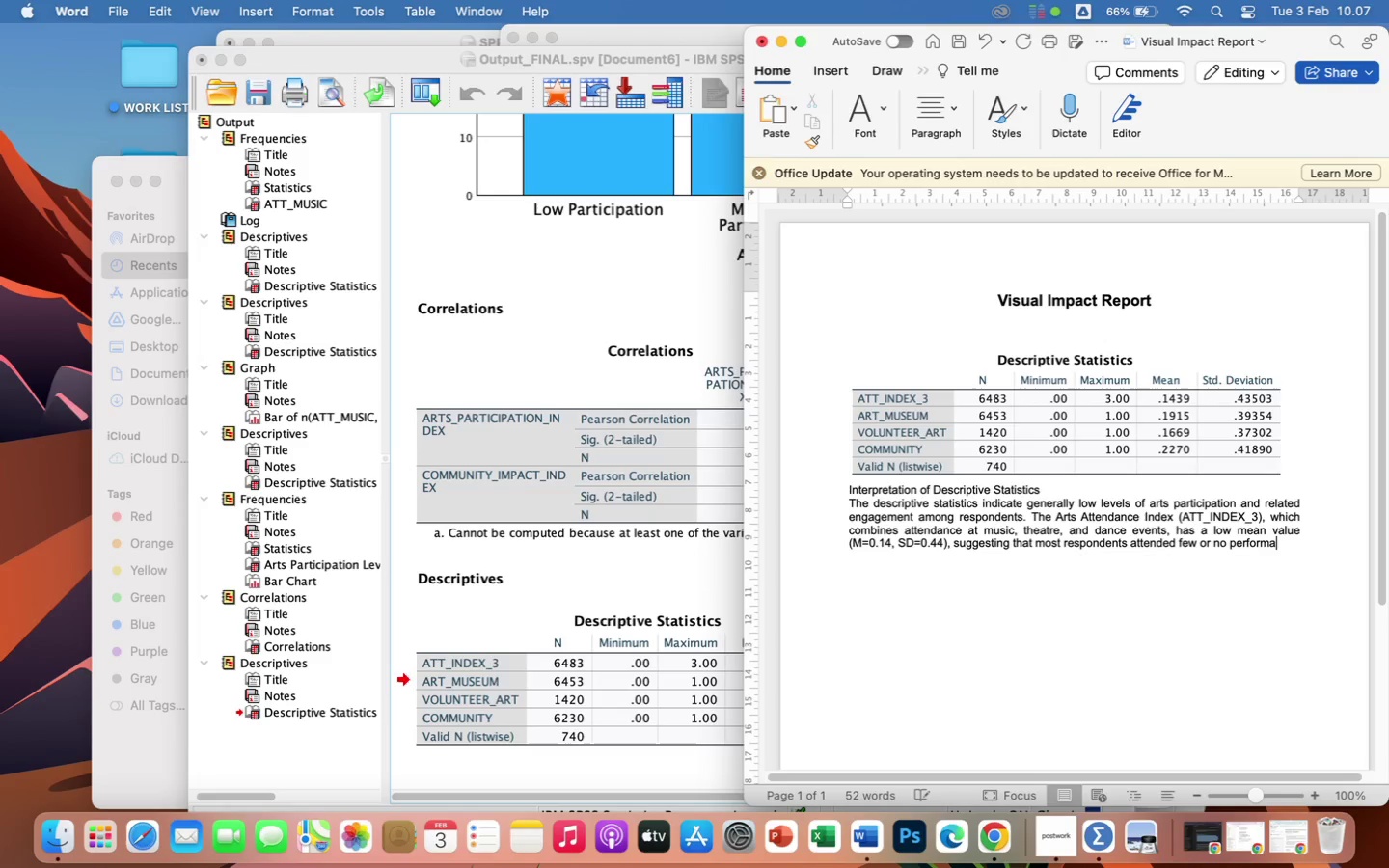 
key(Backspace)
 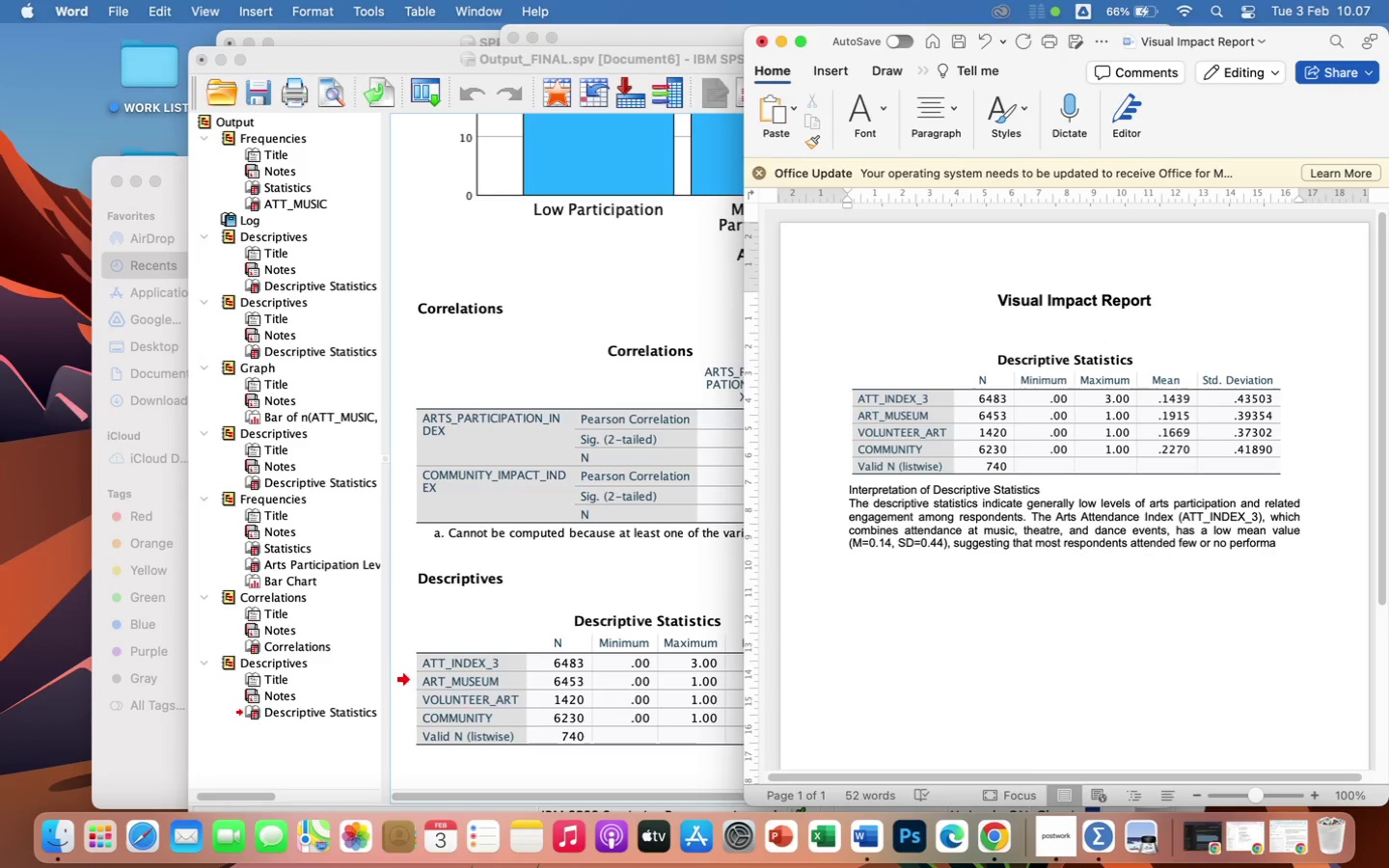 
key(Backspace)
type(ing arts events in the past 12 months)
 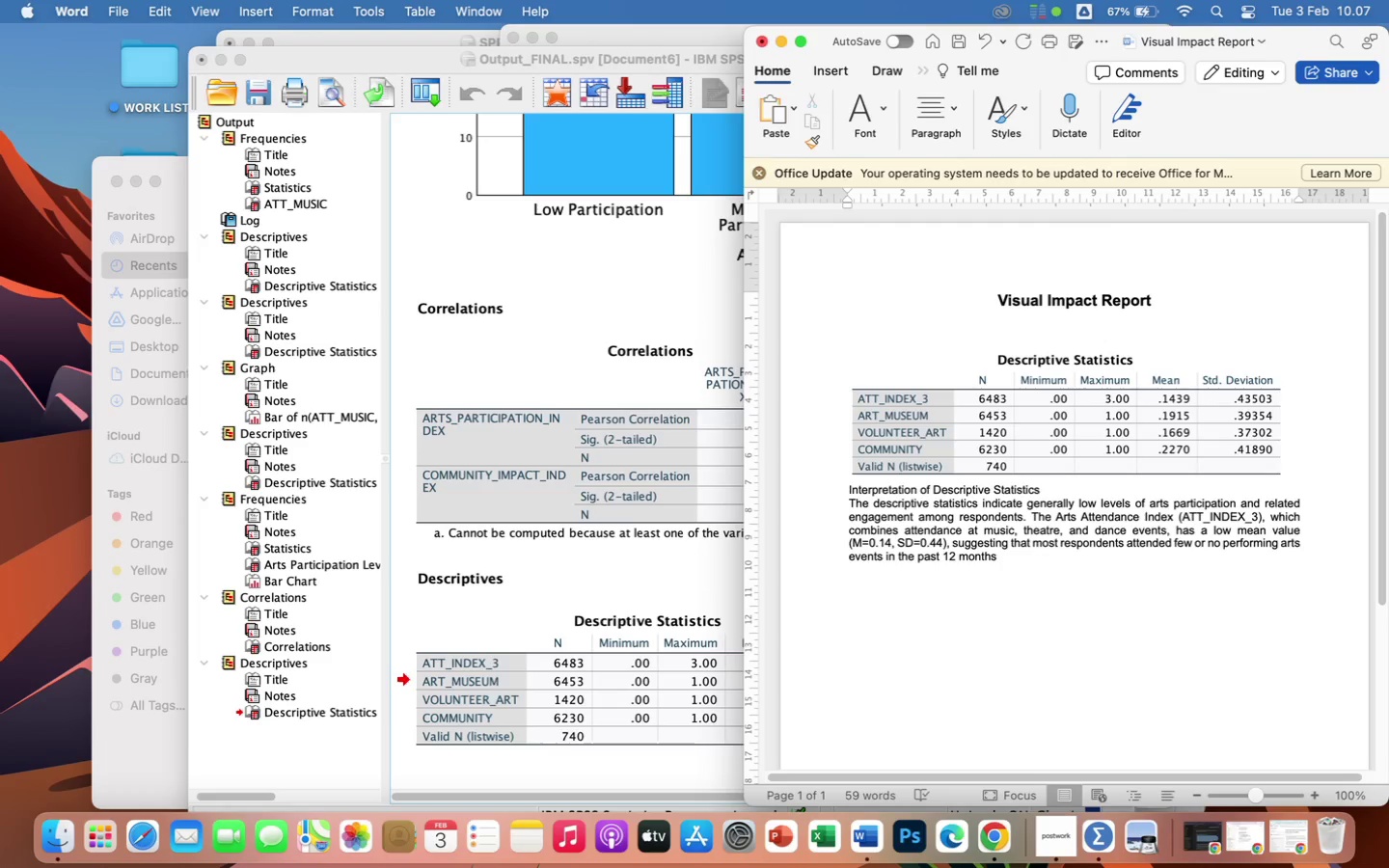 
wait(30.19)
 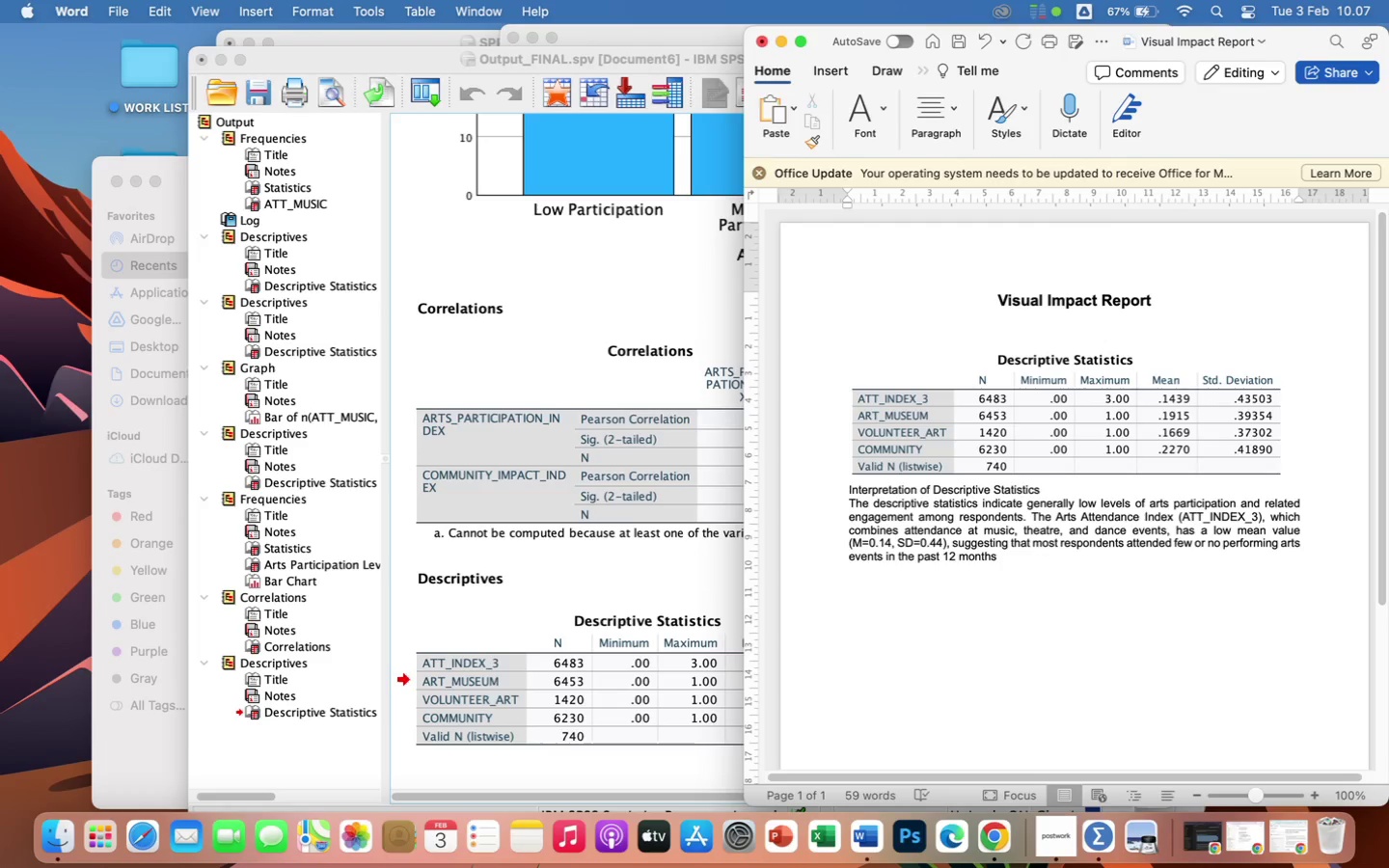 
key(Period)
 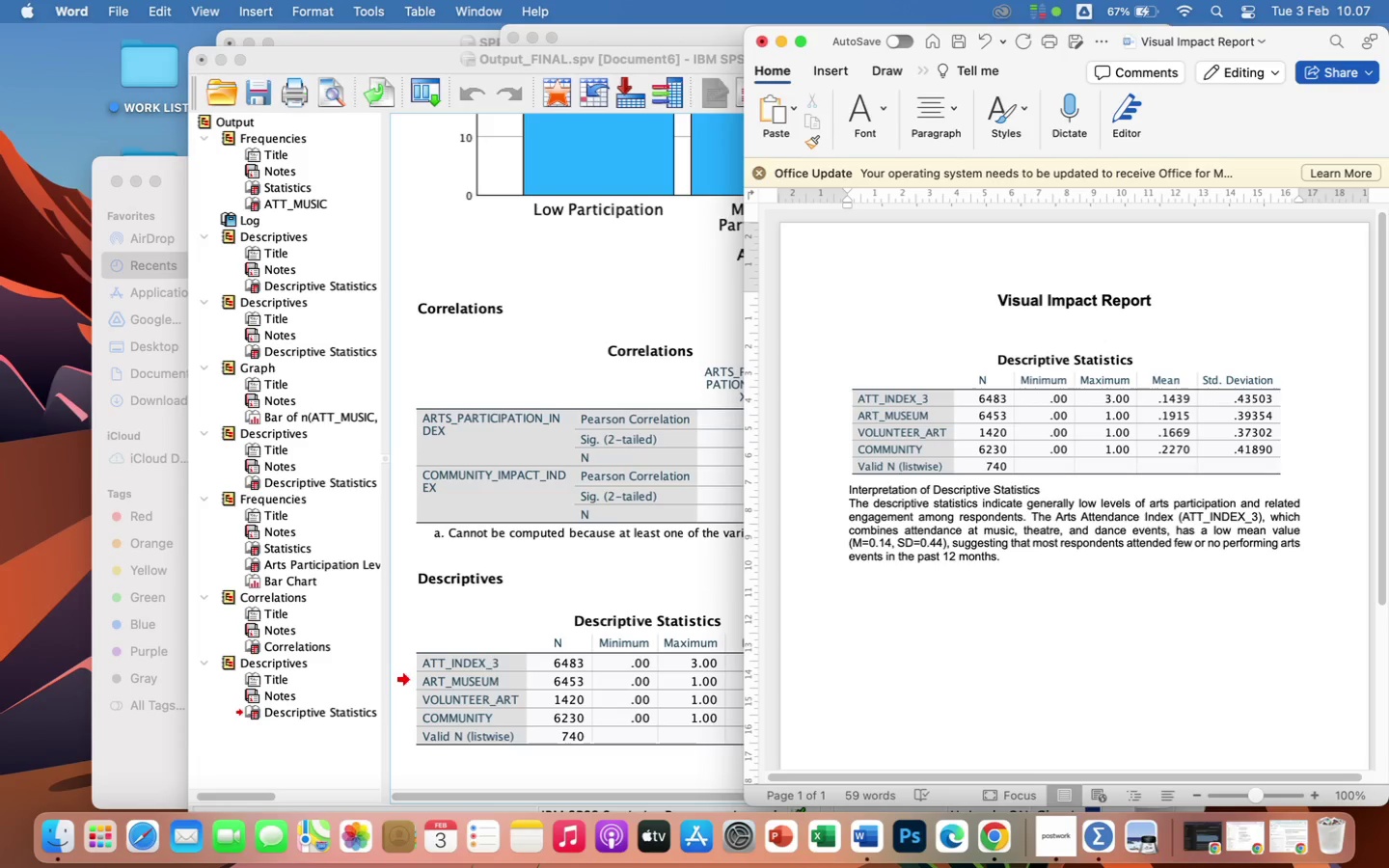 
key(Space)
 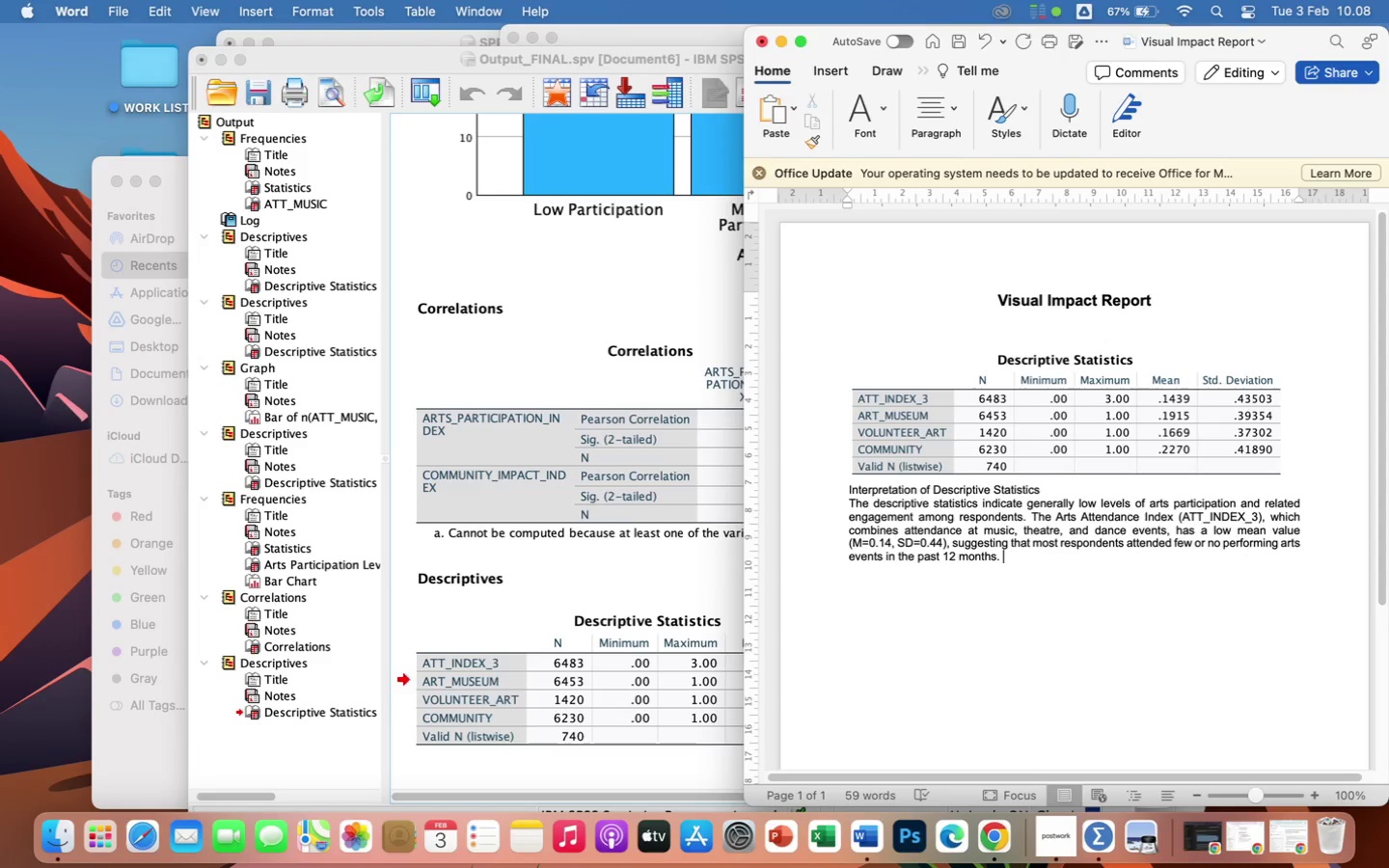 
wait(8.64)
 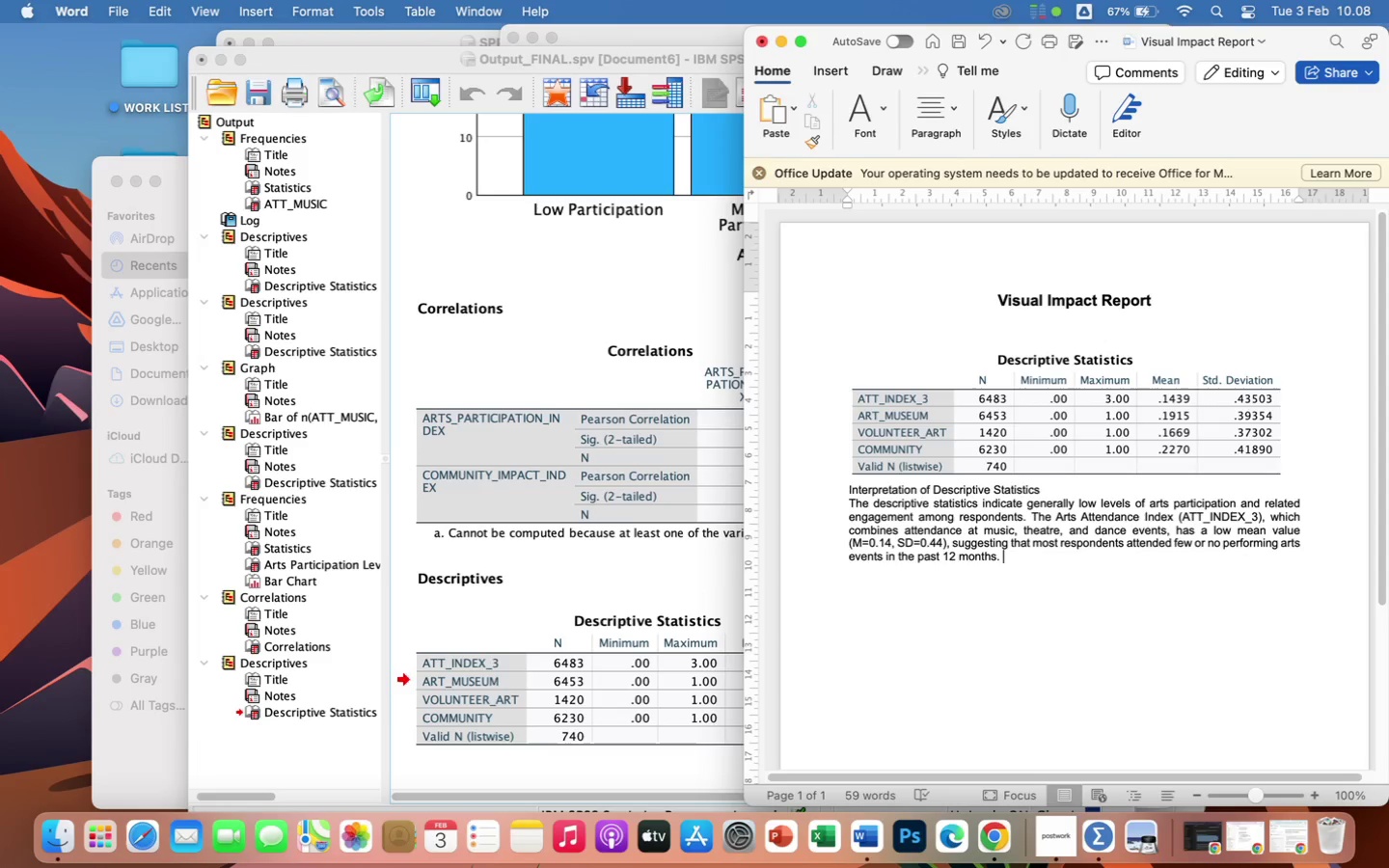 
type(Similarly, participation in outcome activities)
 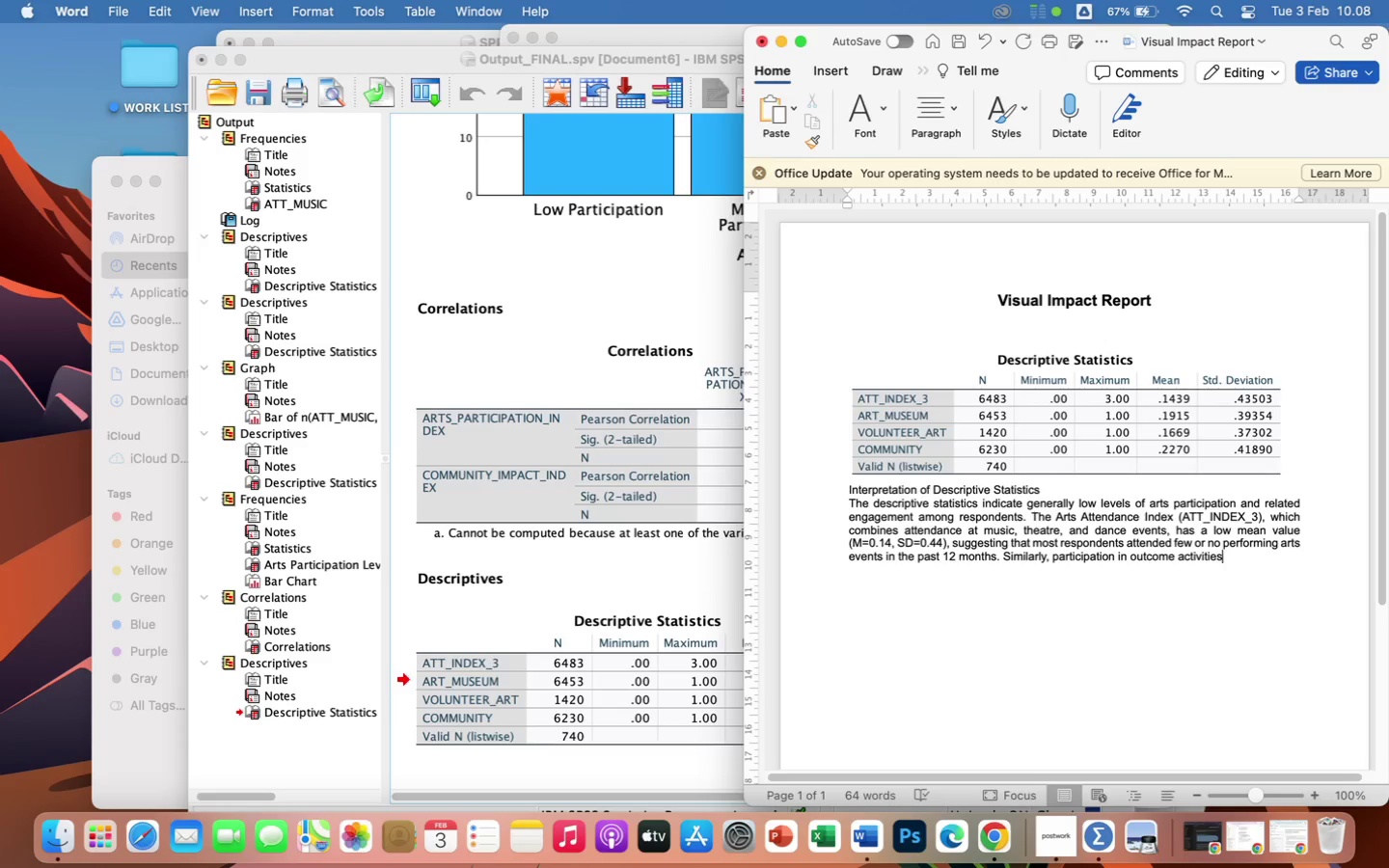 
wait(5.02)
 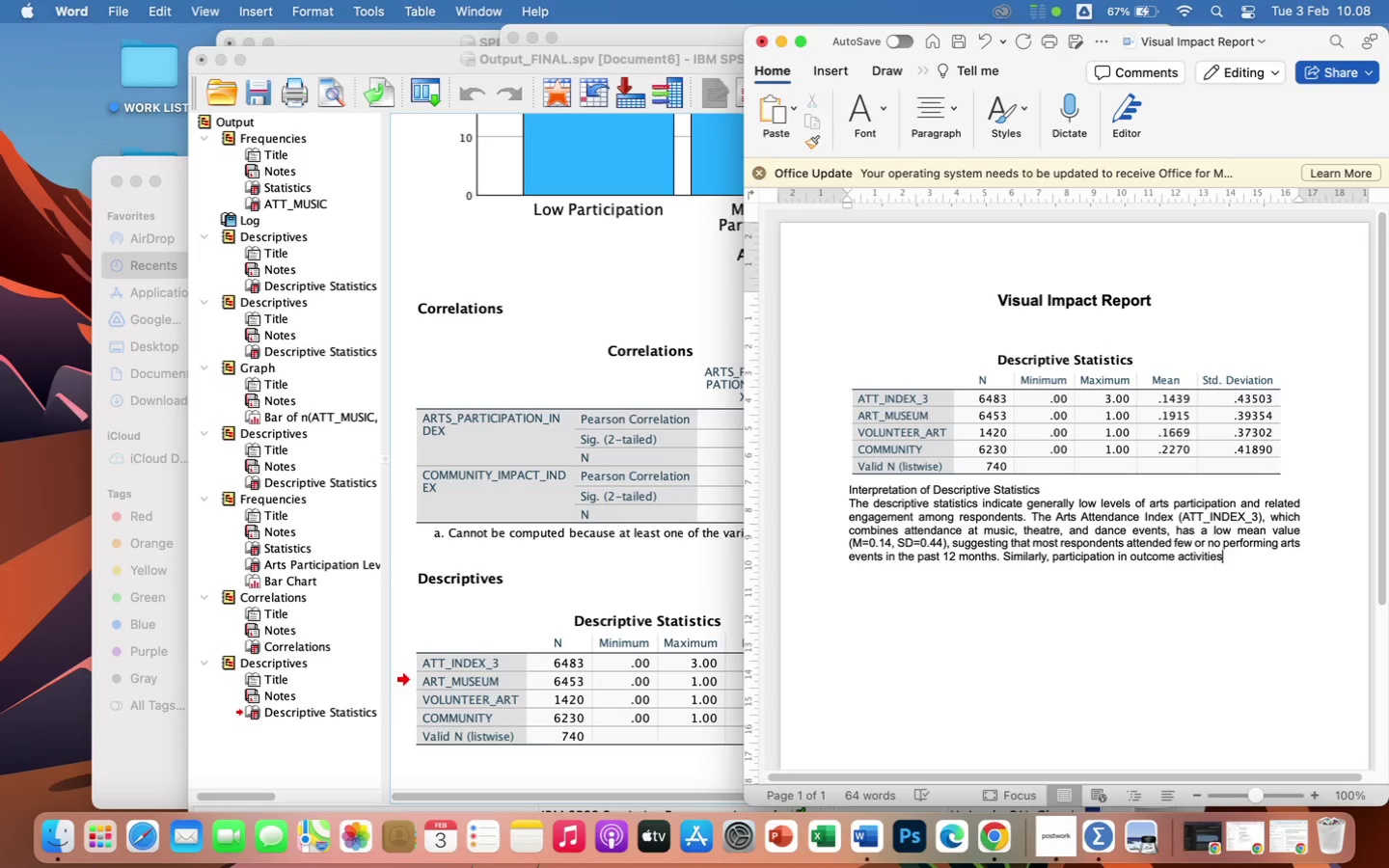 
type( remains limited, which)
 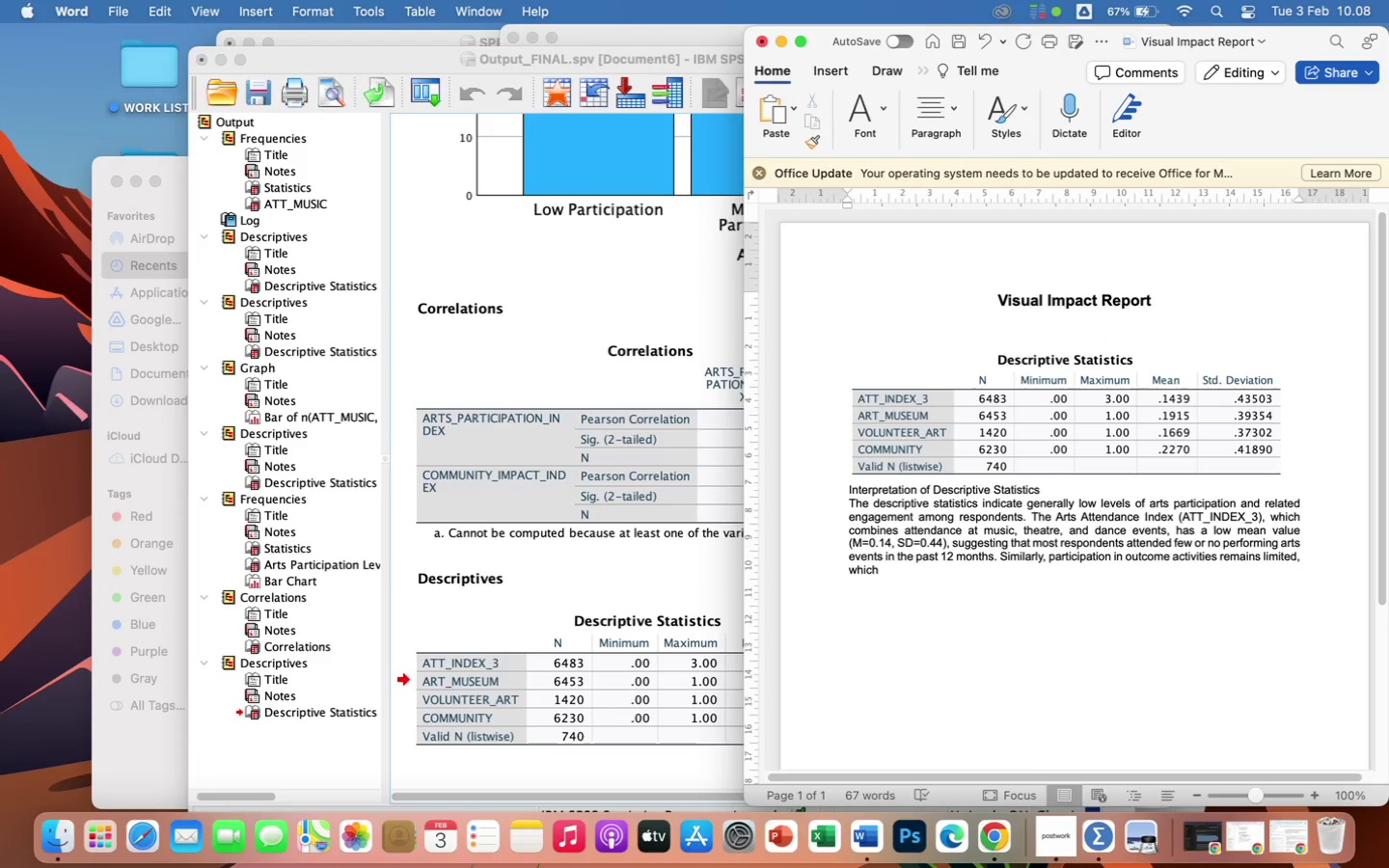 
wait(6.0)
 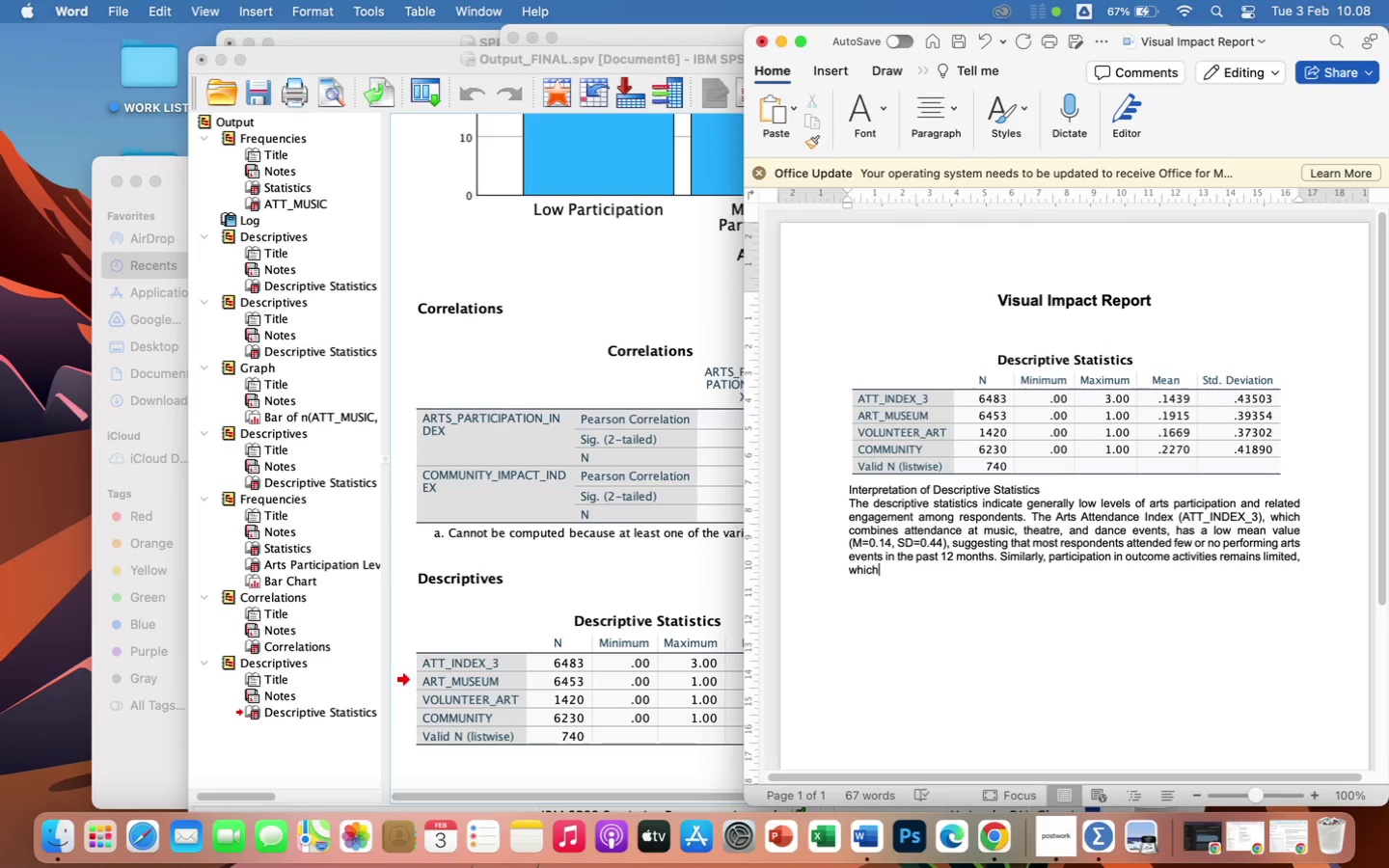 
key(Backspace)
key(Backspace)
key(Backspace)
key(Backspace)
type(ith)
 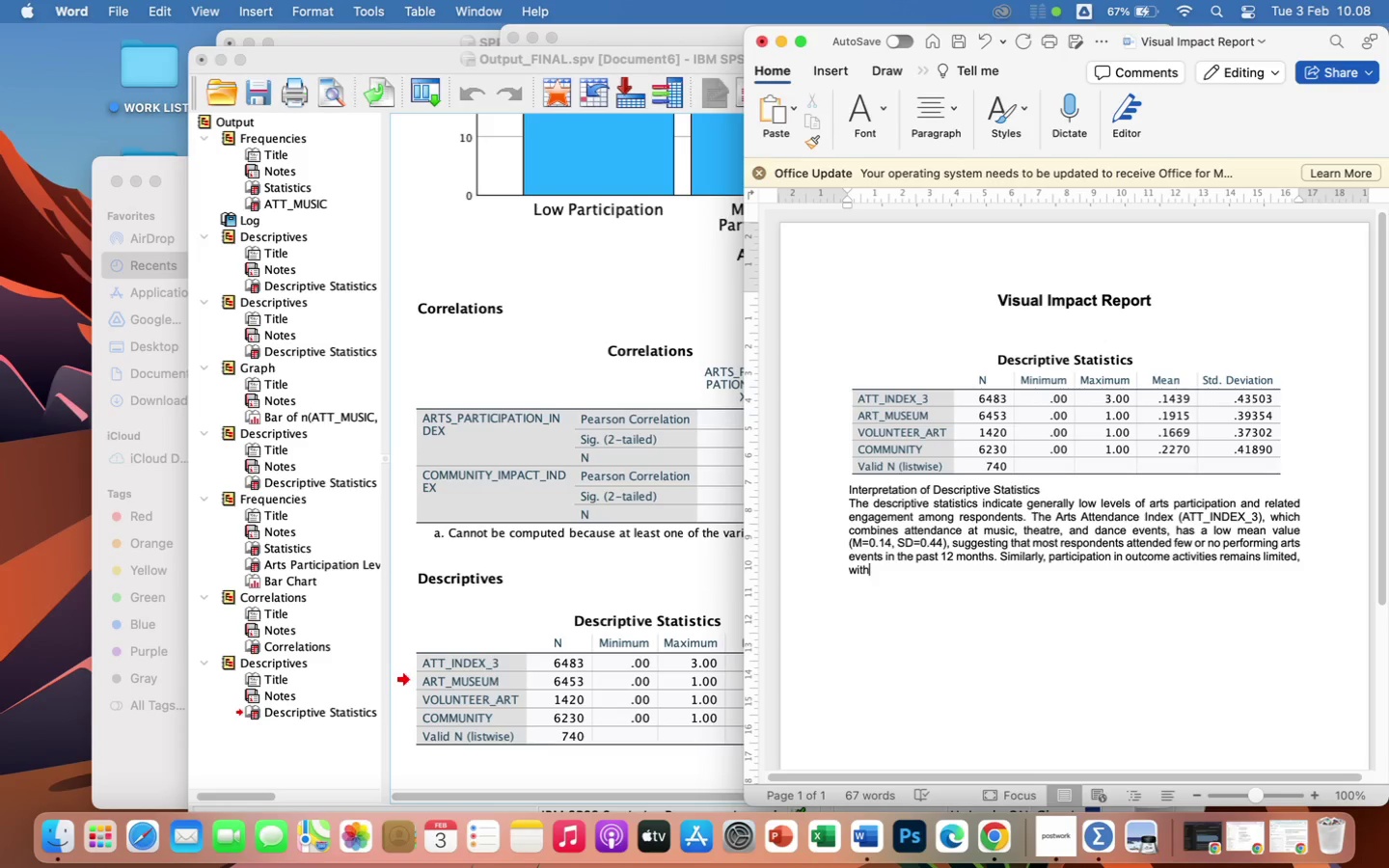 
wait(5.15)
 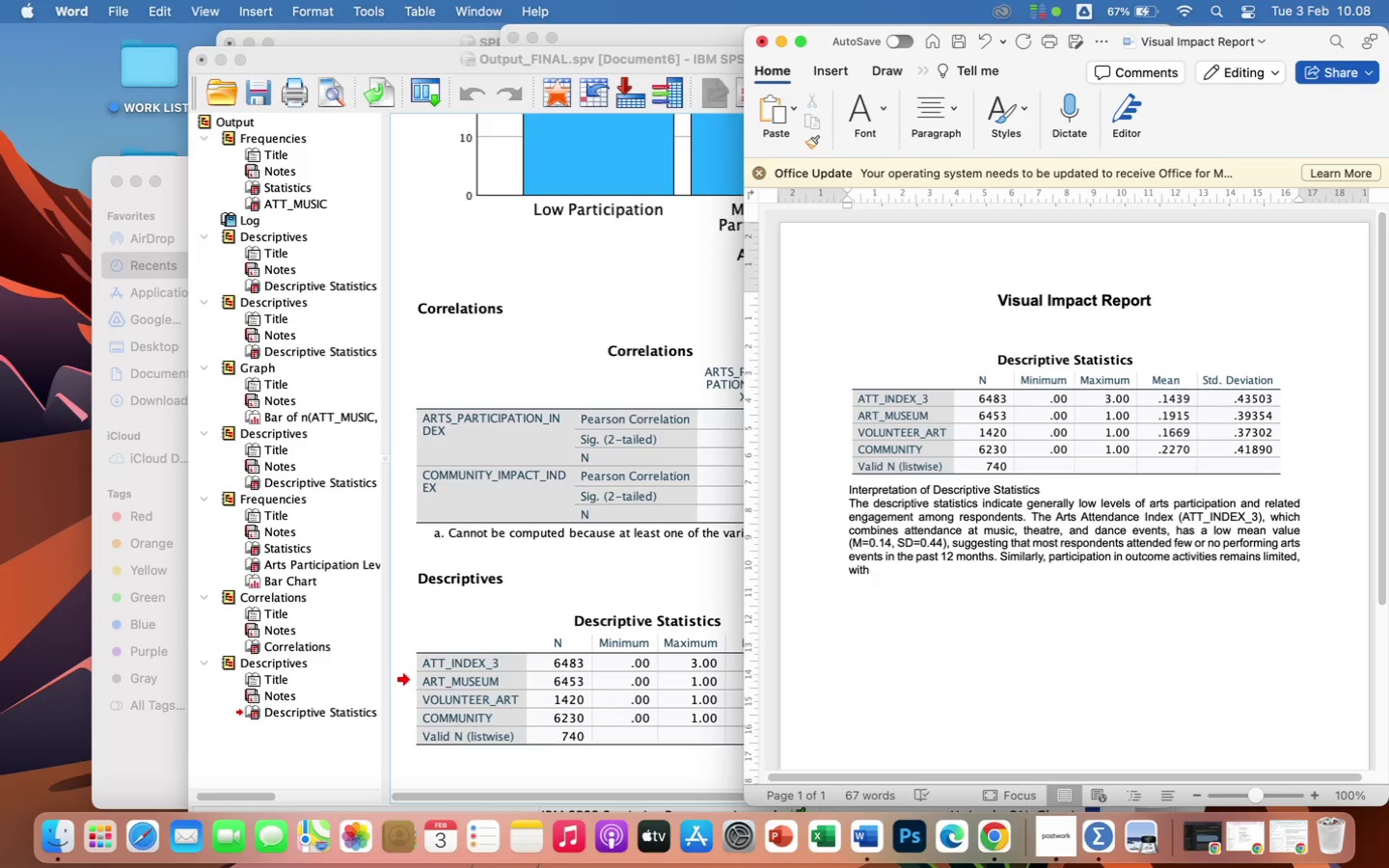 
type( art museum attendace)
 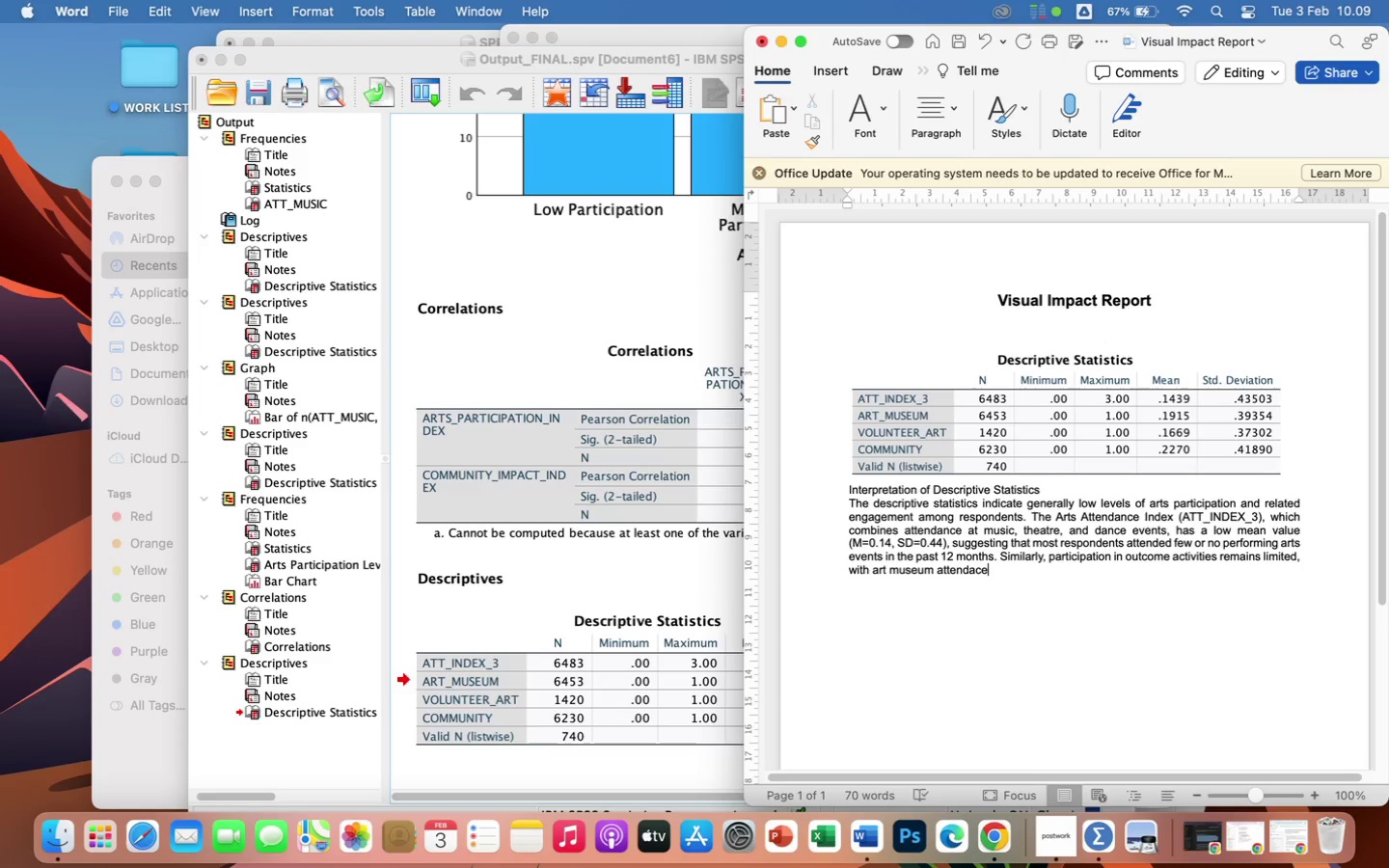 
key(Space)
 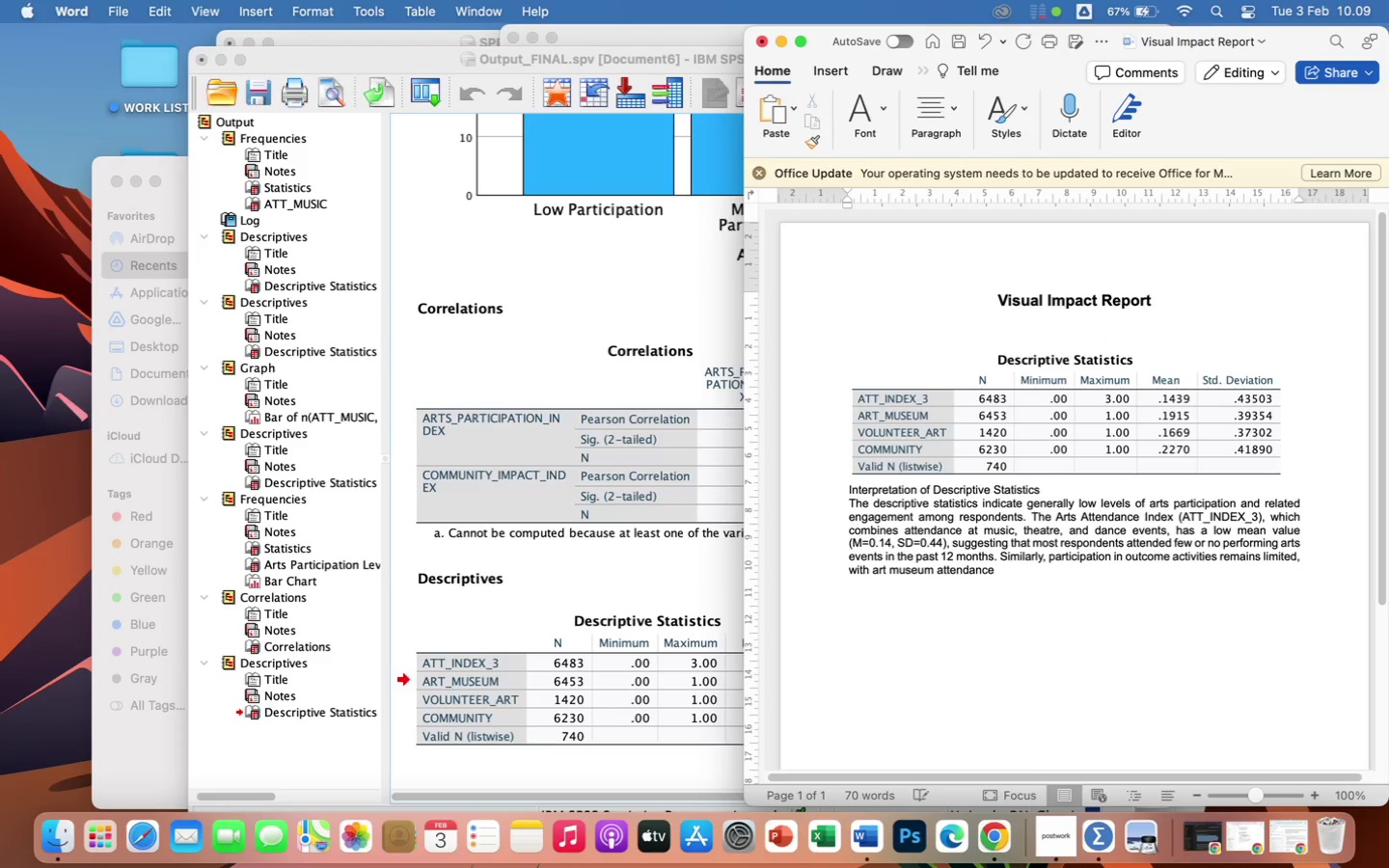 
key(Shift+ShiftLeft)
 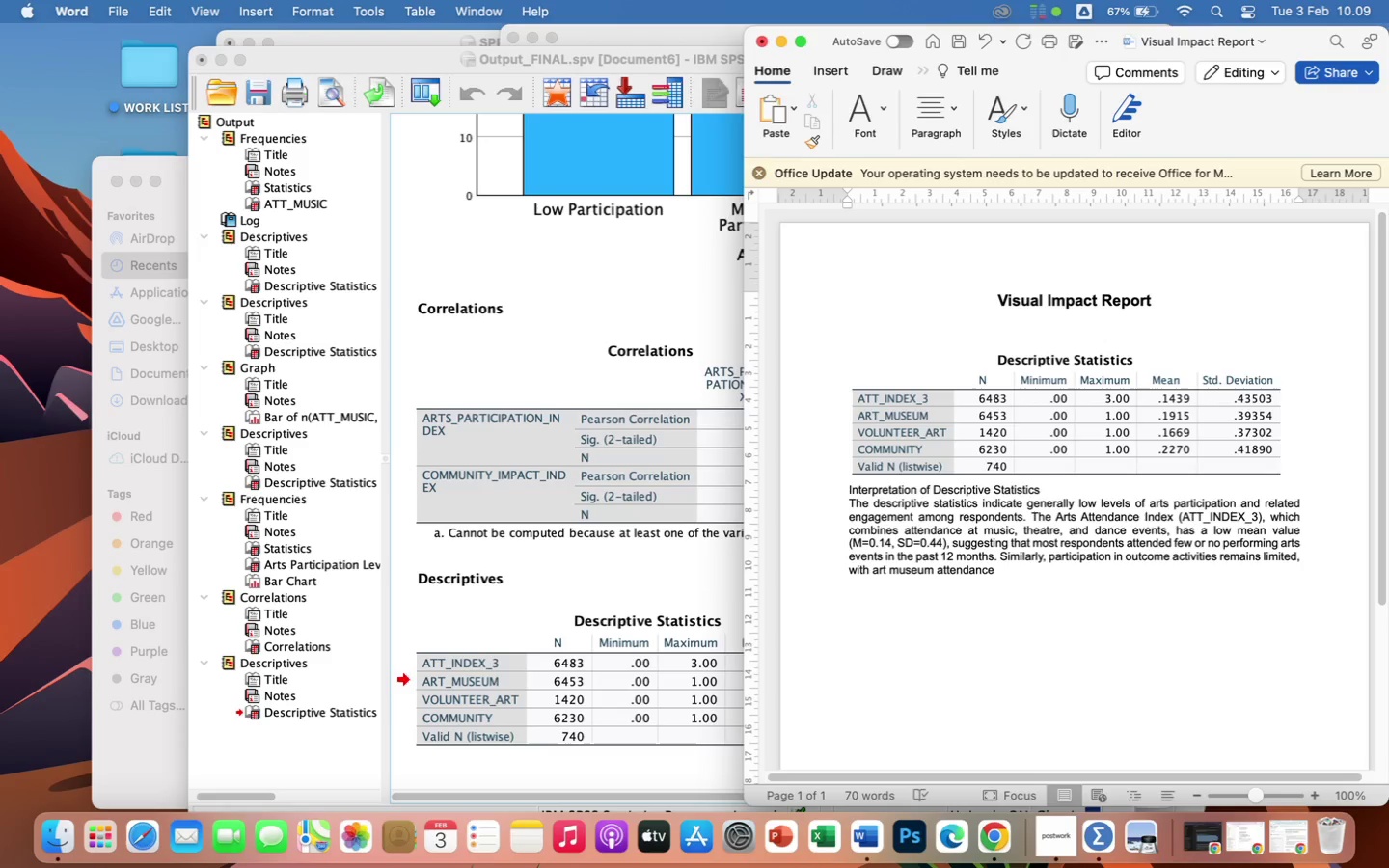 
key(Shift+9)
 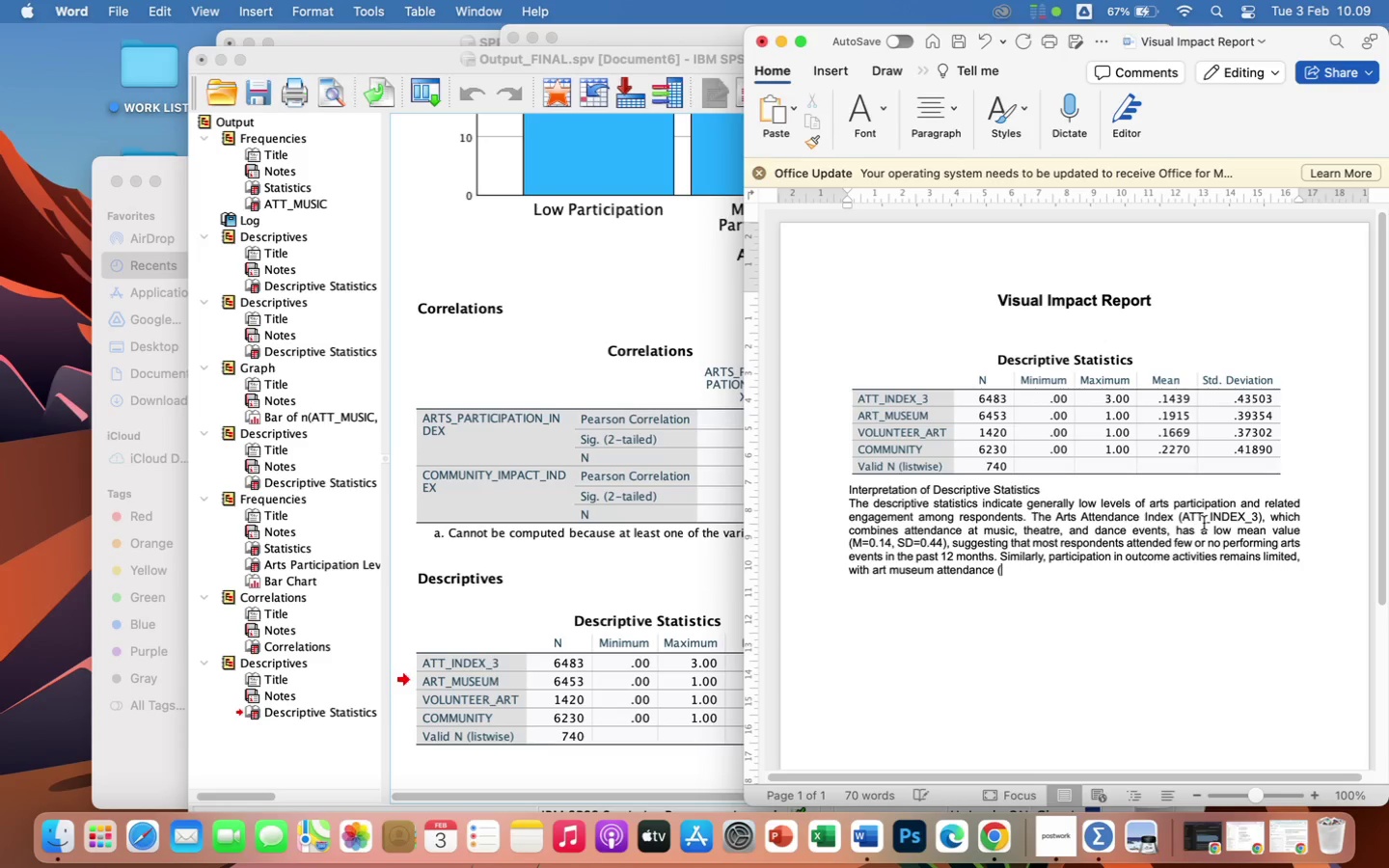 
key(Shift+ShiftLeft)
 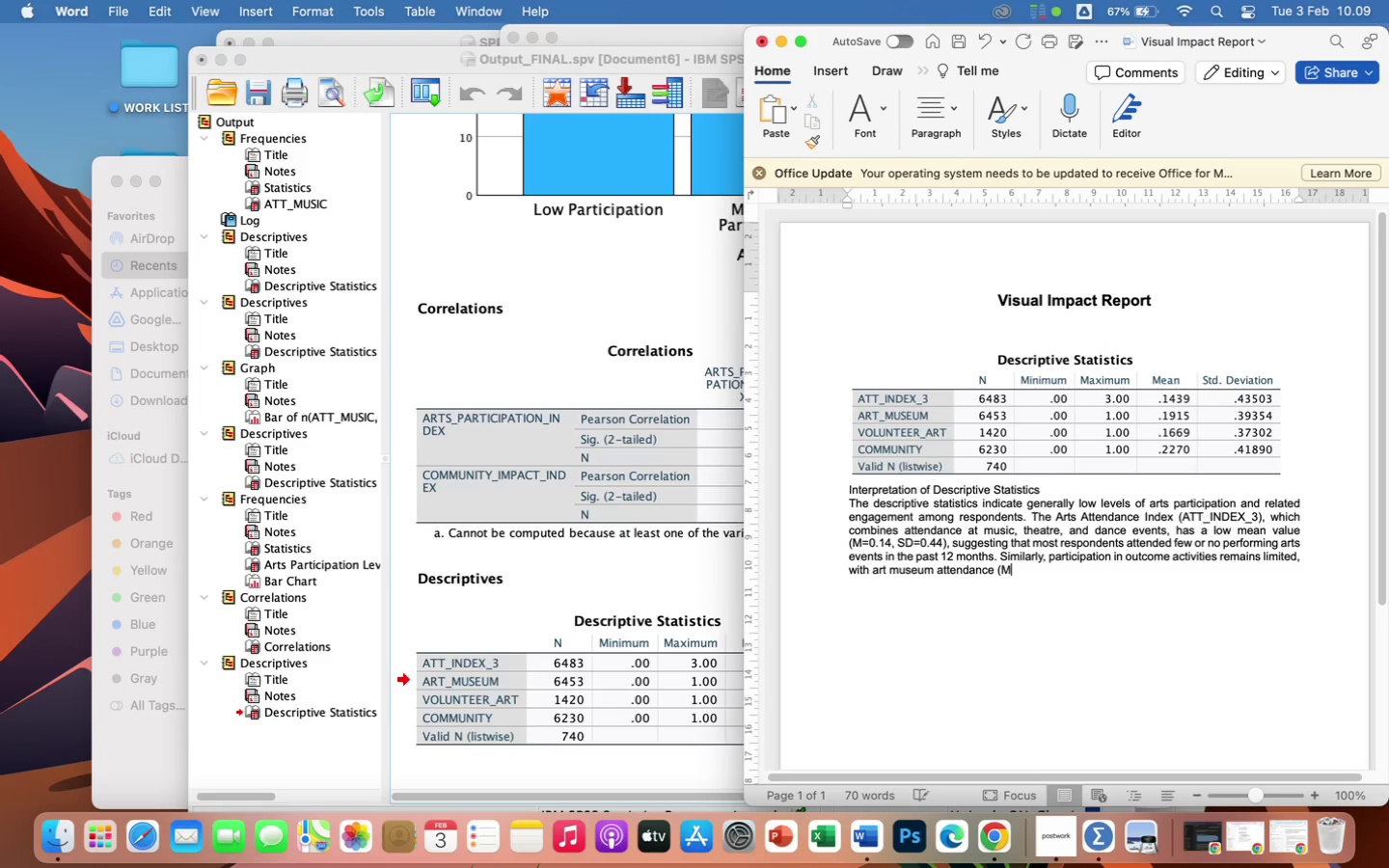 
key(Shift+M)
 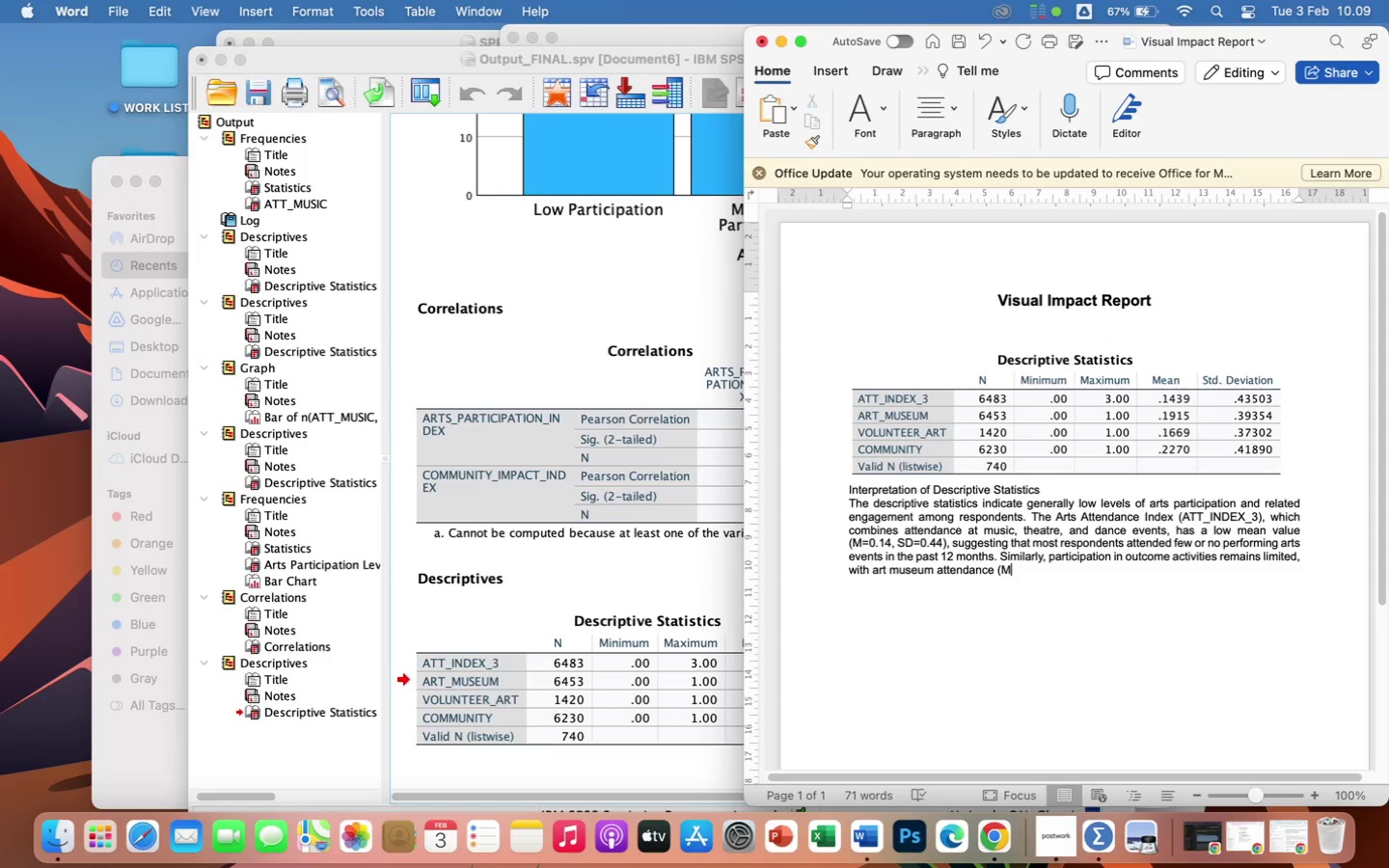 
key(Equal)
 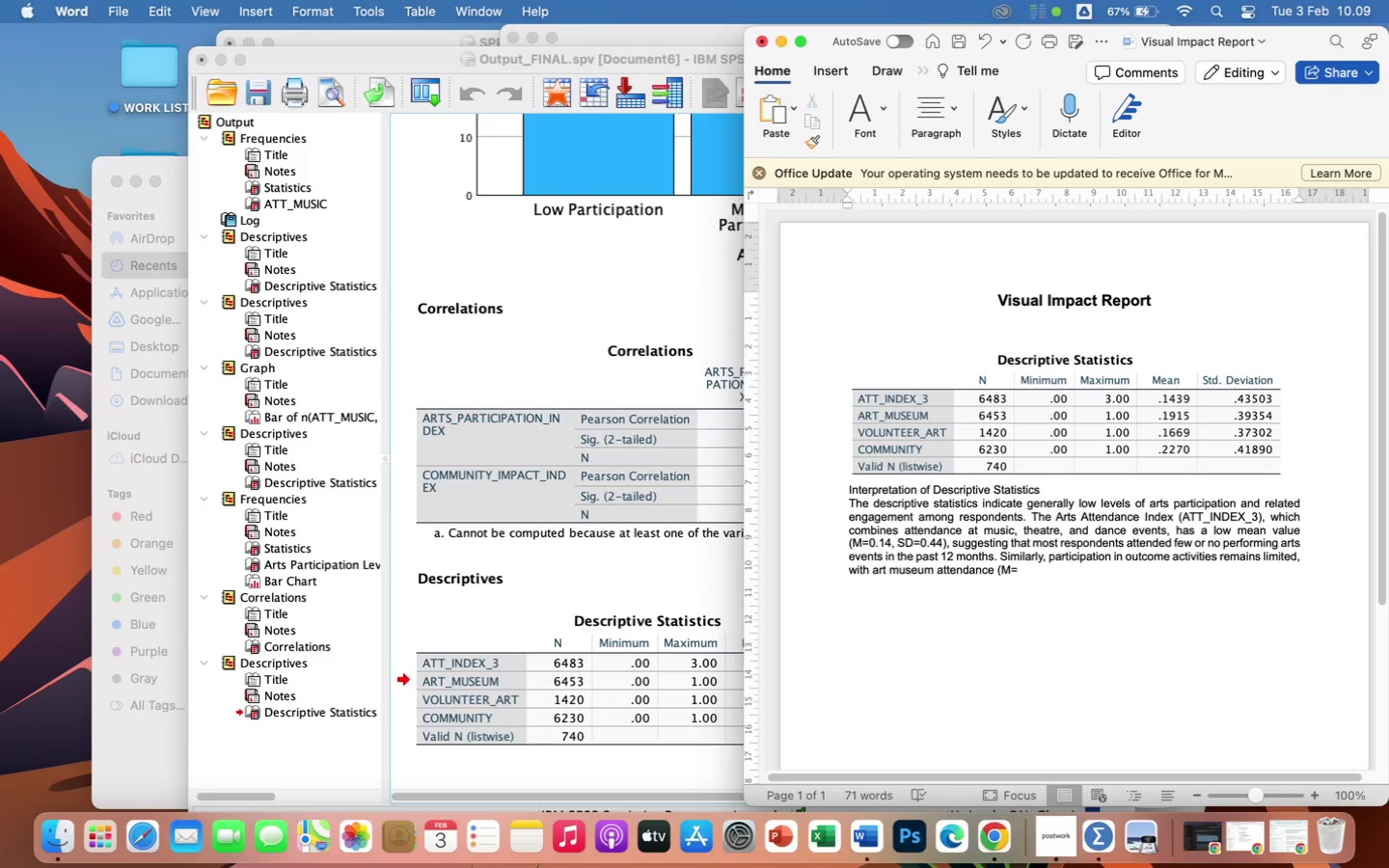 
key(0)
 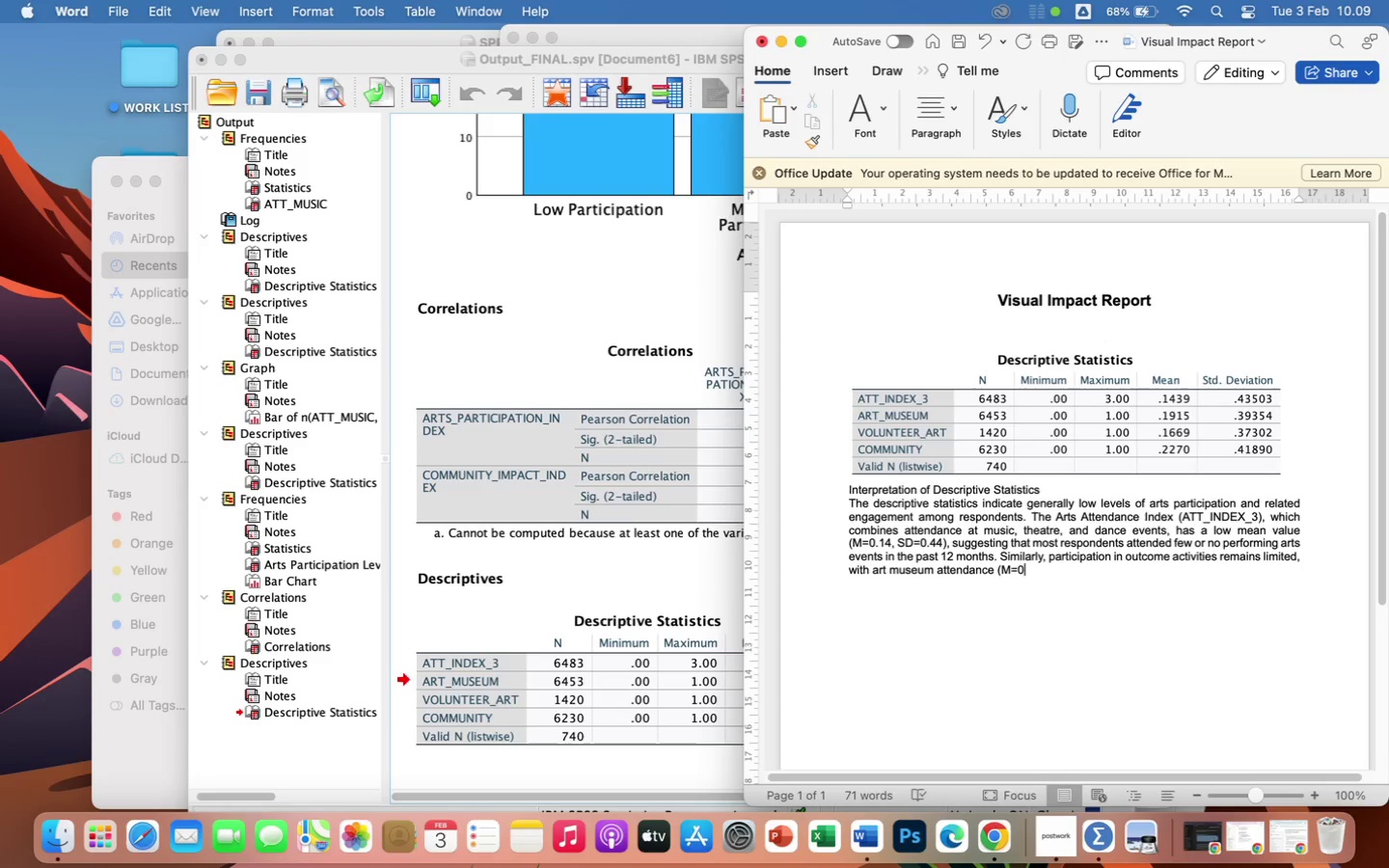 
wait(8.74)
 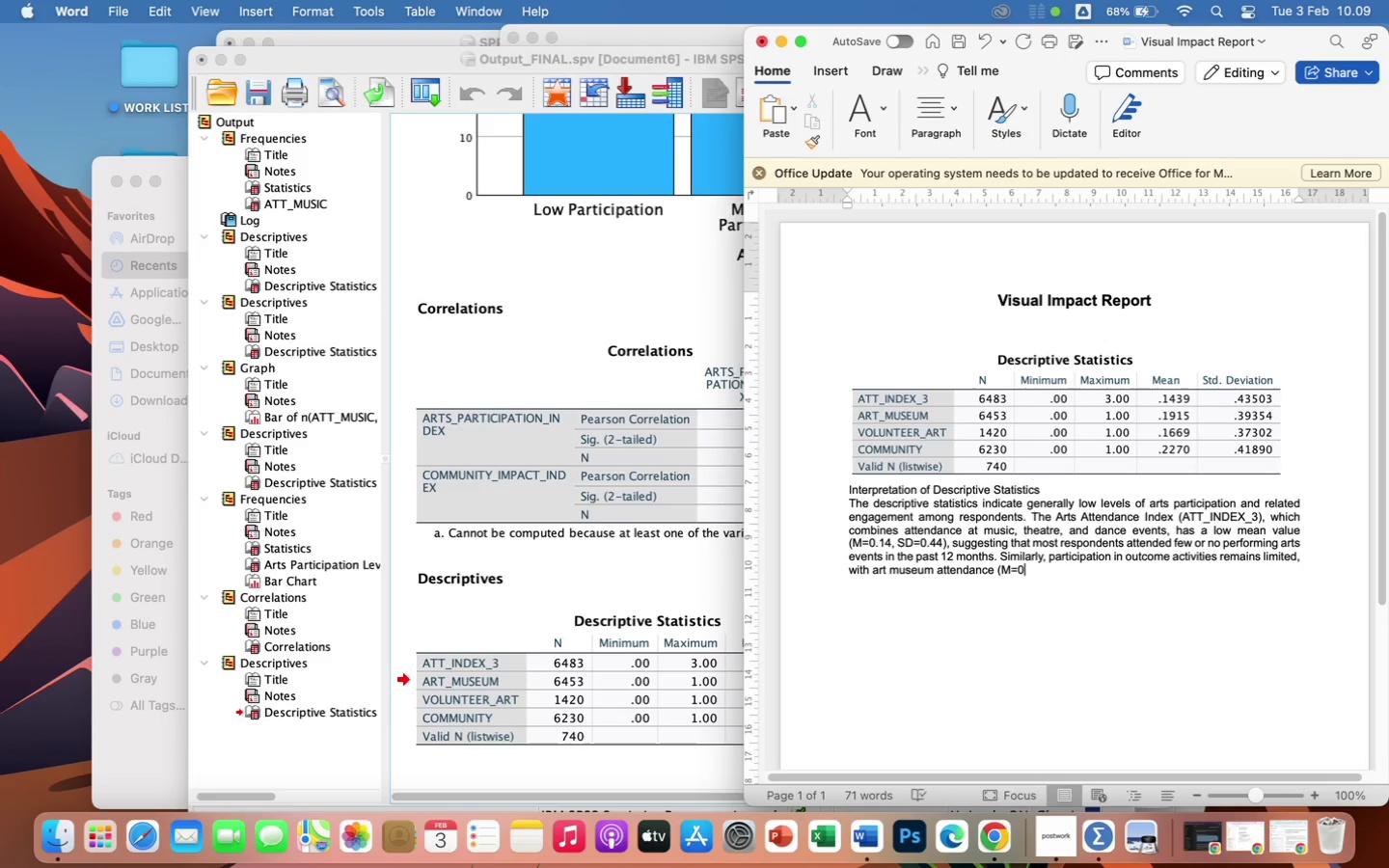 
type(.19), and)
key(Backspace)
key(Backspace)
key(Backspace)
type(arts-related volunter)
key(Backspace)
type(erung (M=0.17), and community participation (M=0.23)
 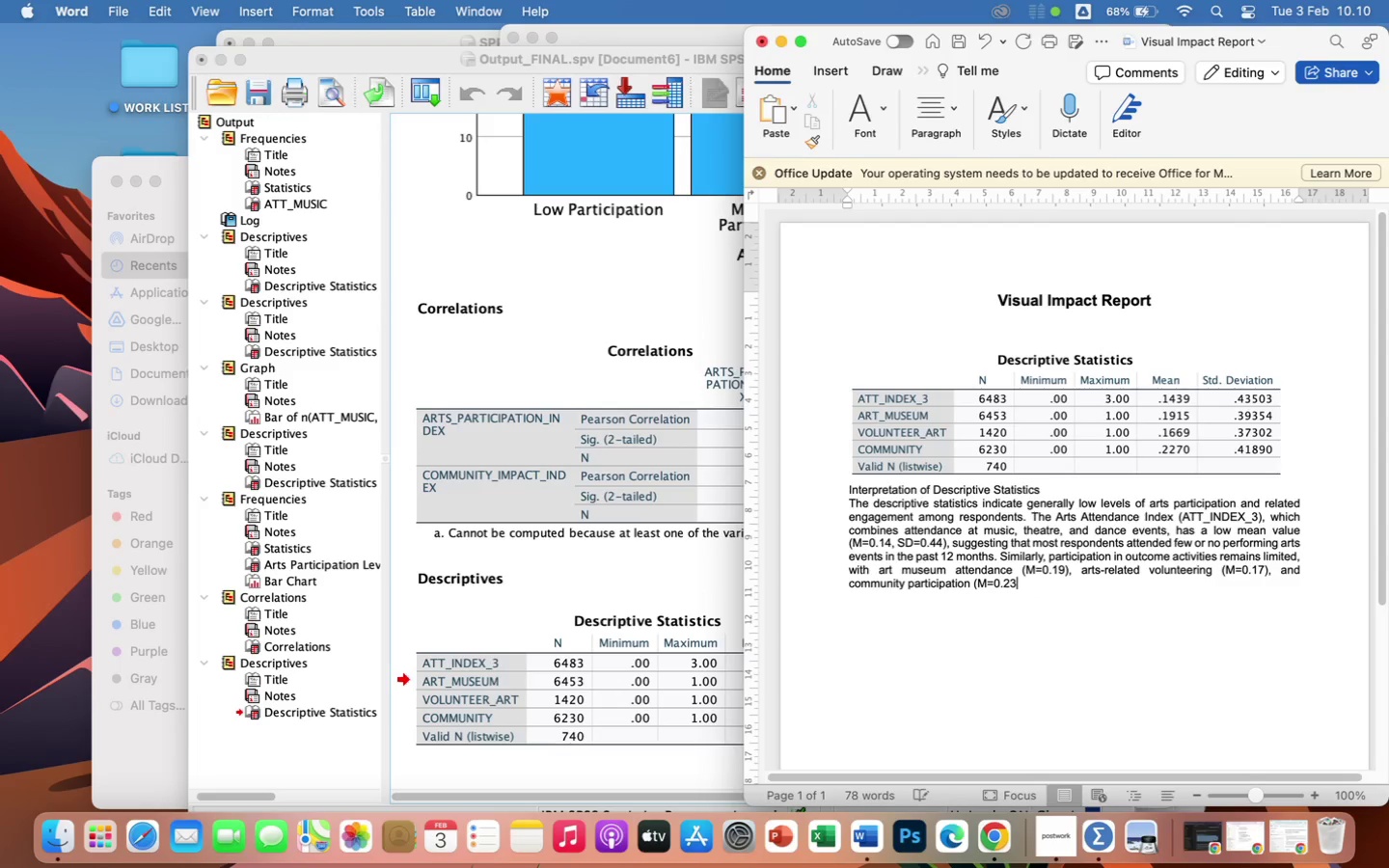 
key(Control+0)
 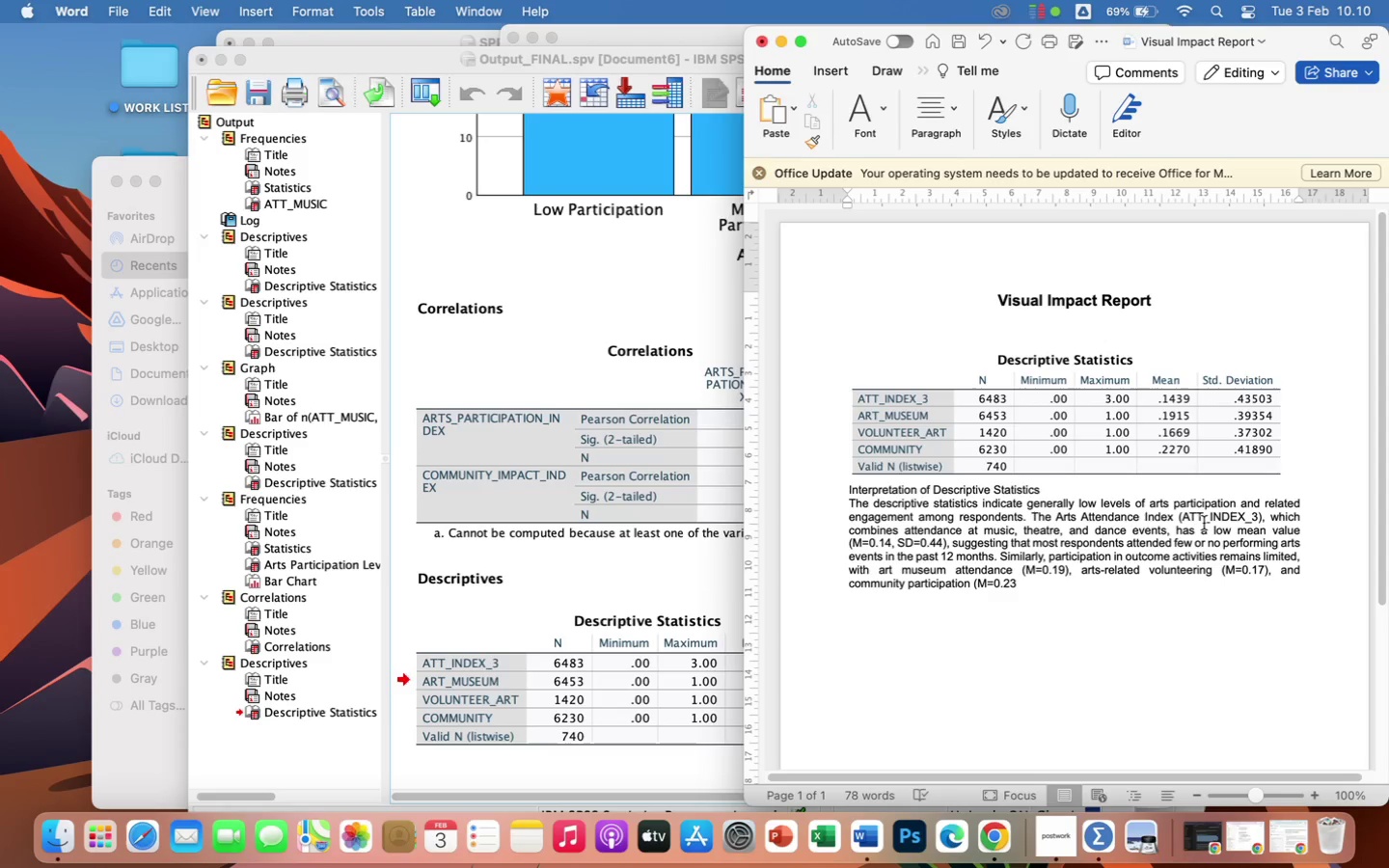 
type( all showing relatively low average values. The listwise valid sample size for these)
 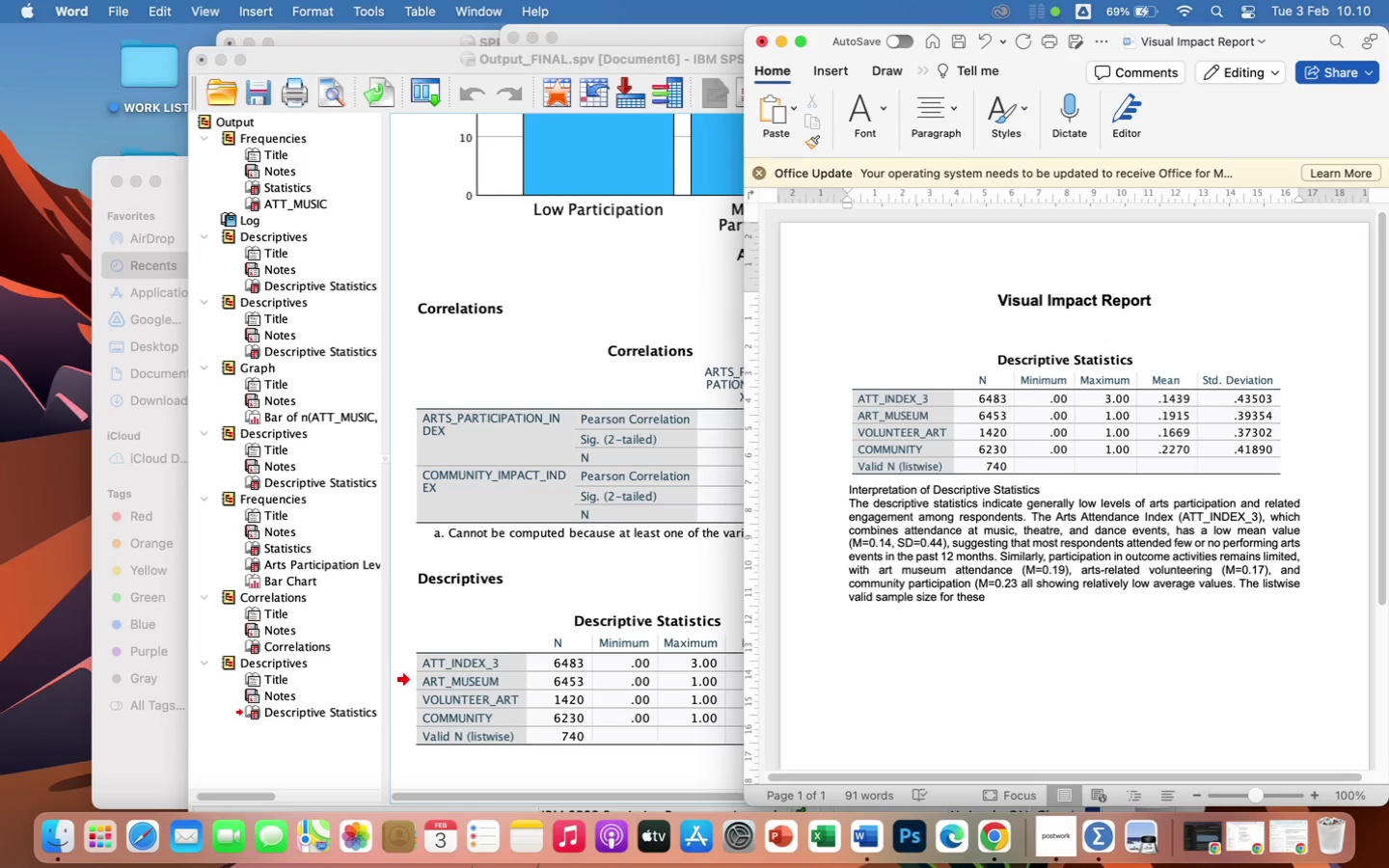 
type( variables is 740 cases. overall, the results suggest that engagement in arts and community-related activities is )
 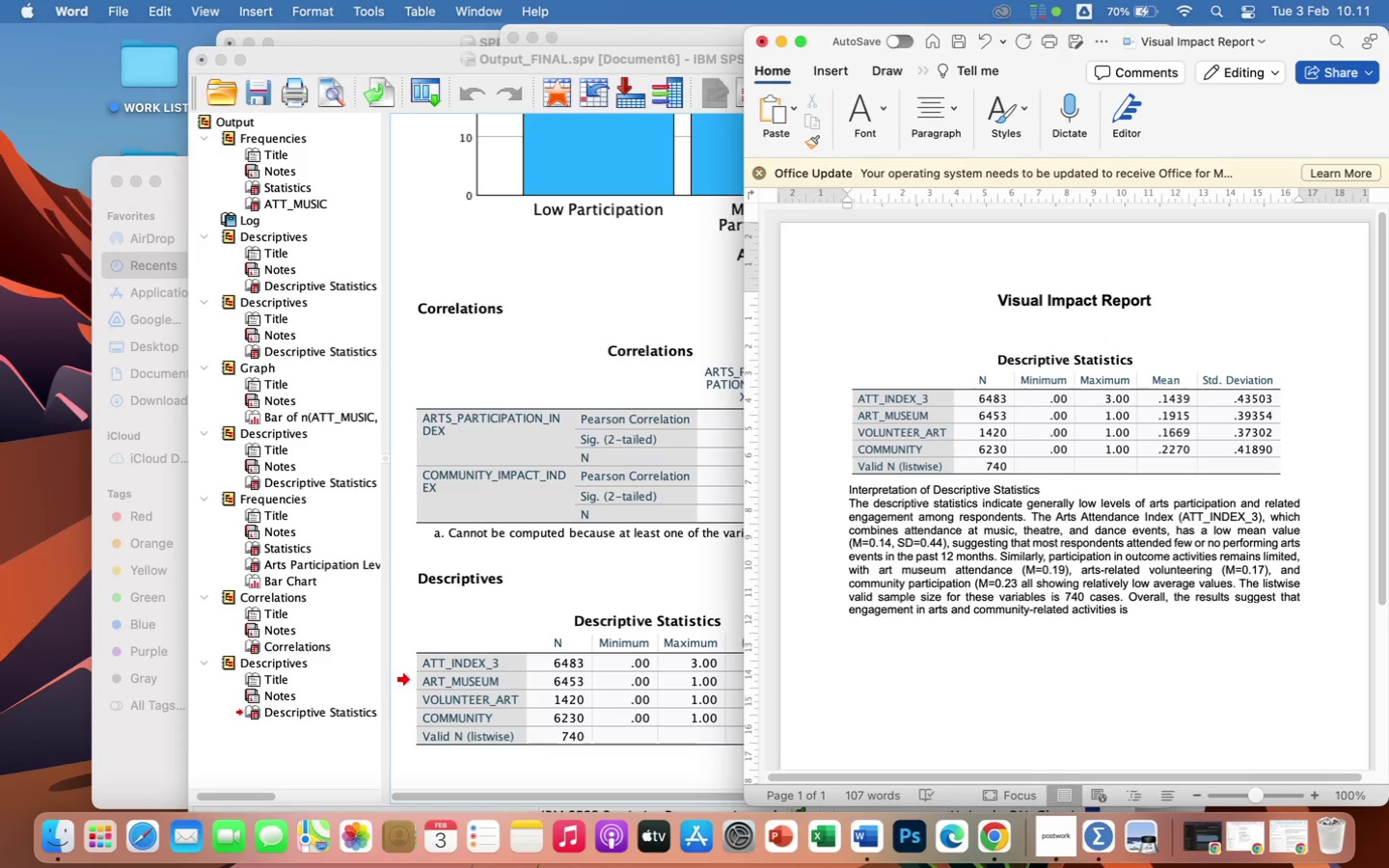 
type(relate)
key(Backspace)
type(ively low across the a)
key(Backspace)
type(surveyed population.)
 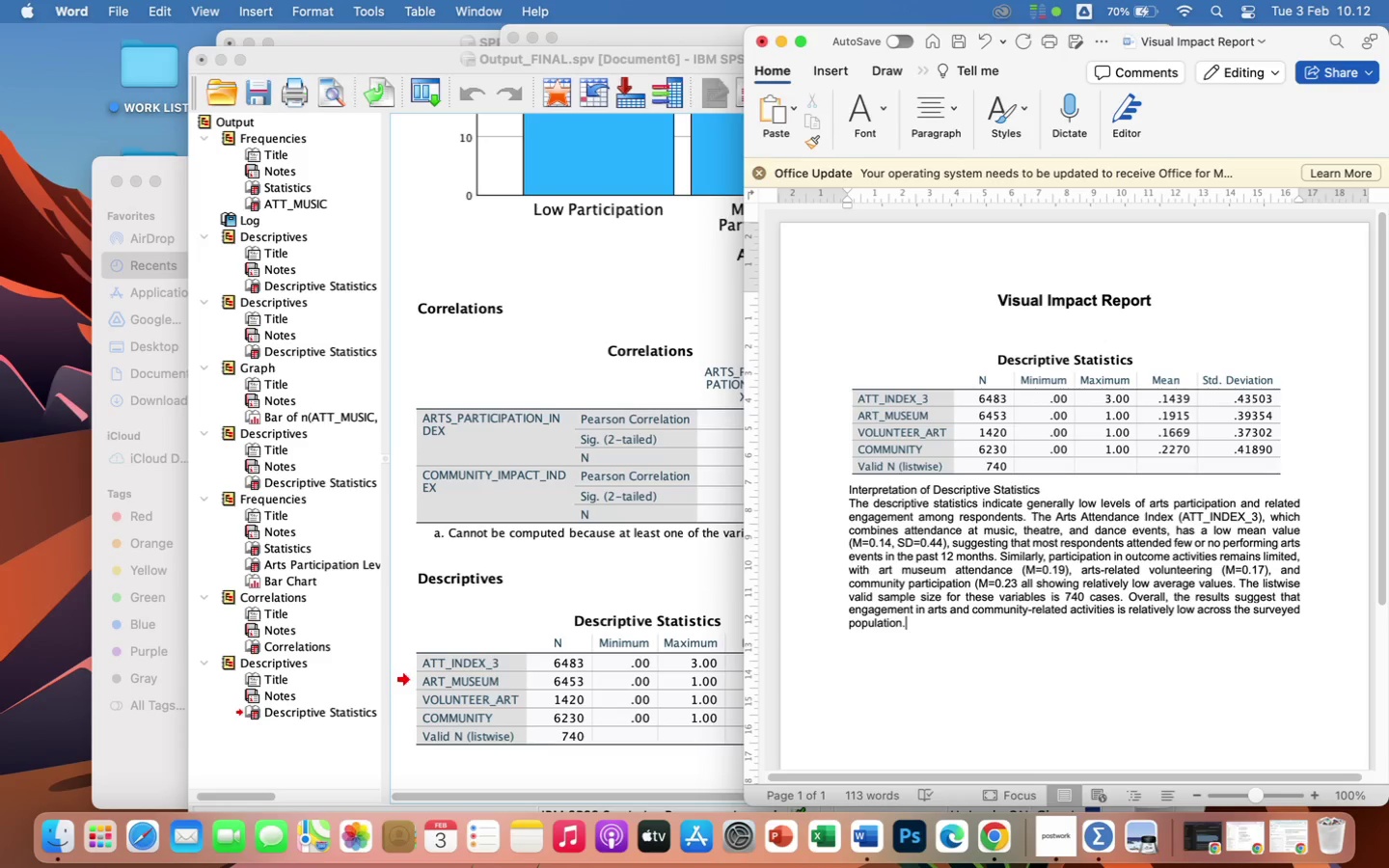 
wait(13.69)
 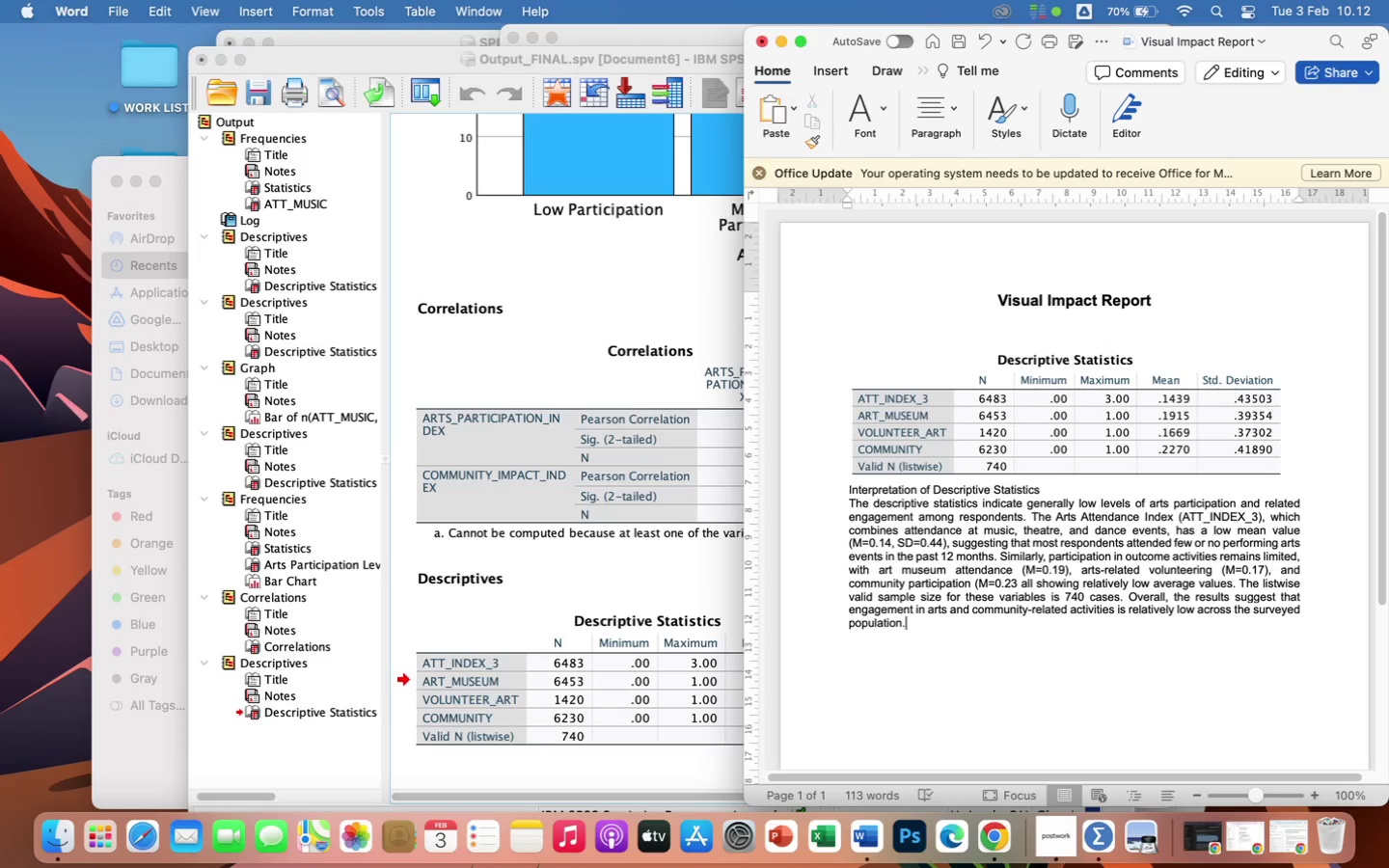 
left_click_drag(start_coordinate=[1049, 490], to_coordinate=[876, 485])
 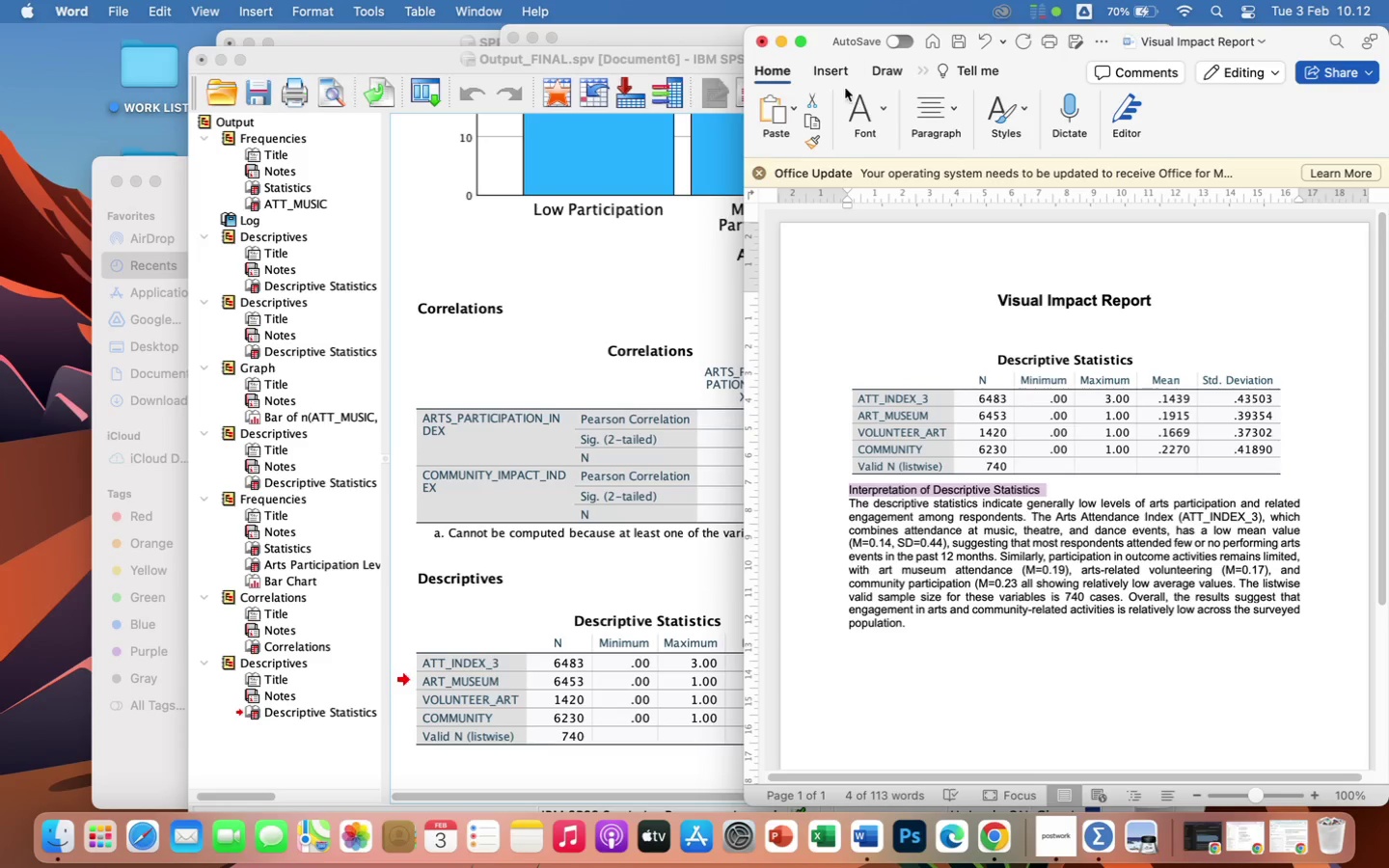 
left_click([868, 109])
 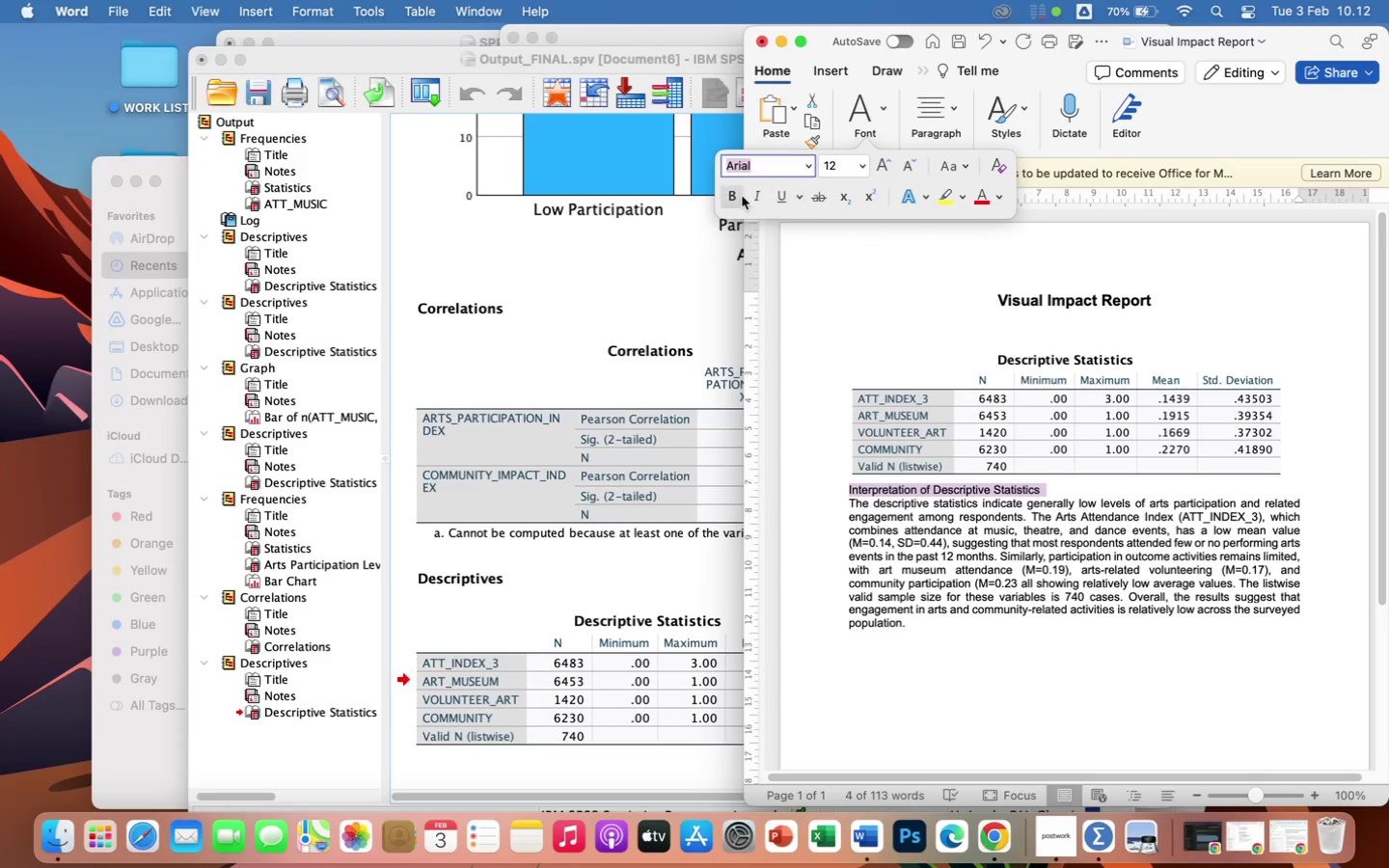 
left_click([728, 198])
 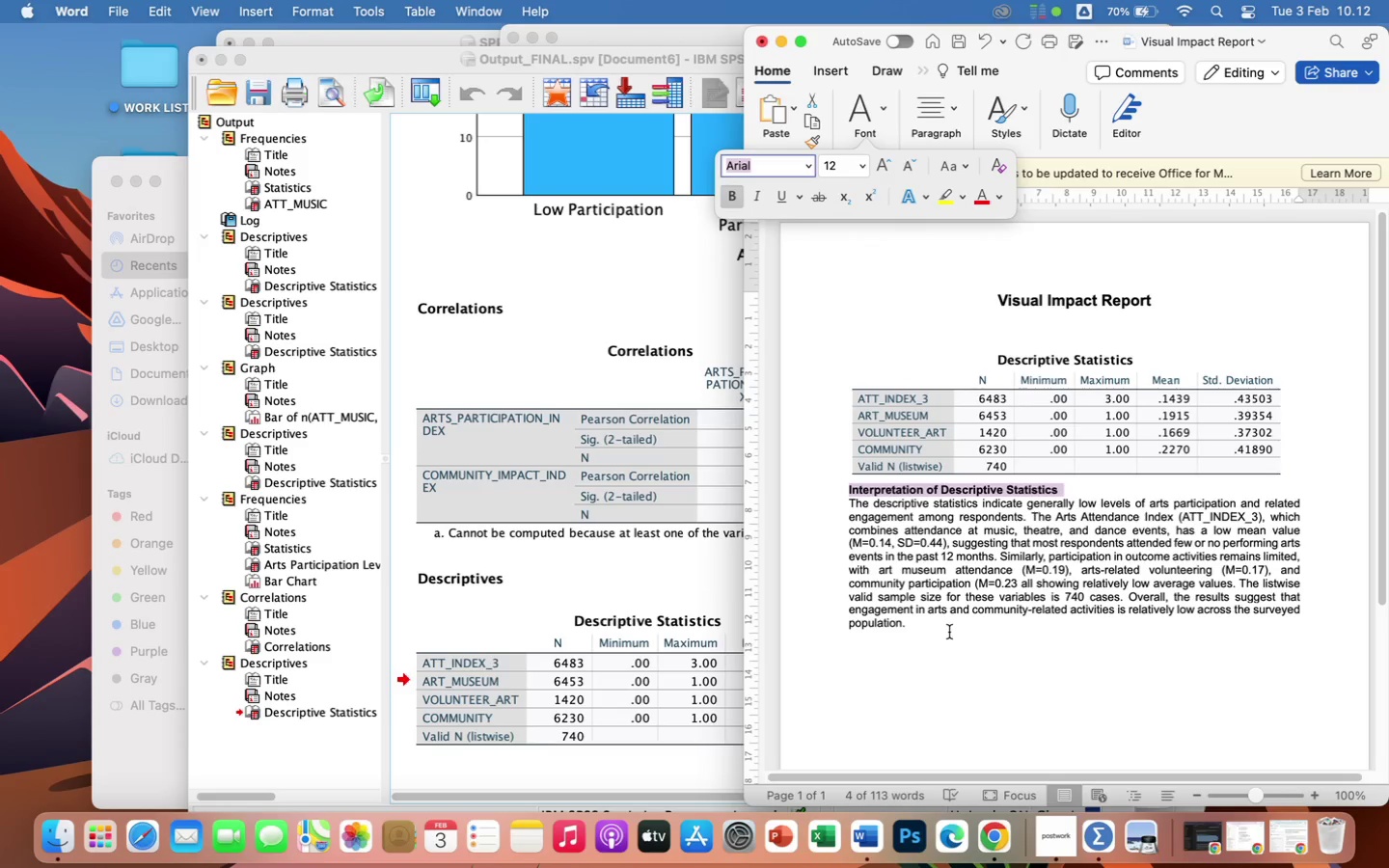 
left_click([948, 623])
 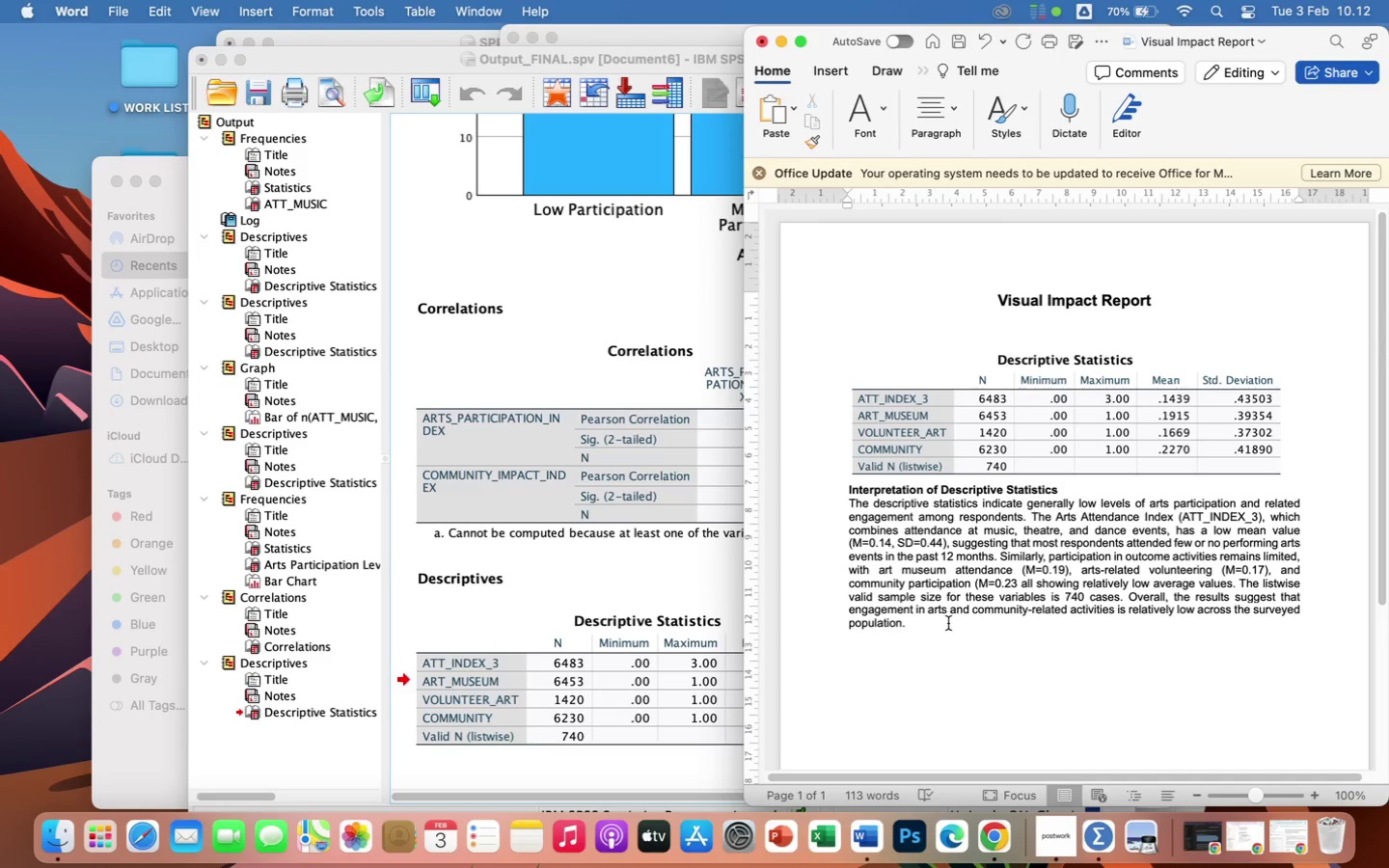 
key(Enter)
 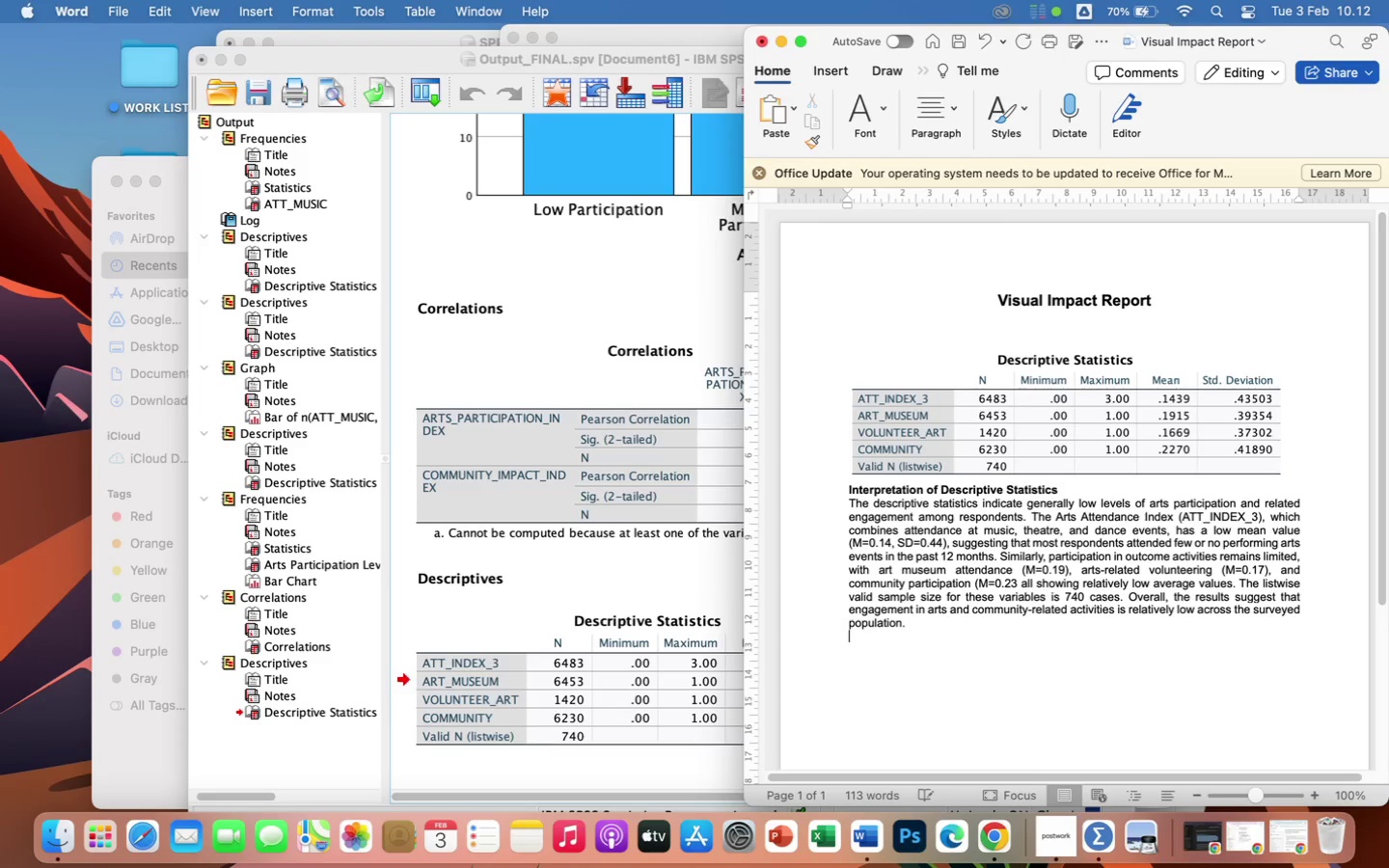 
key(Enter)
 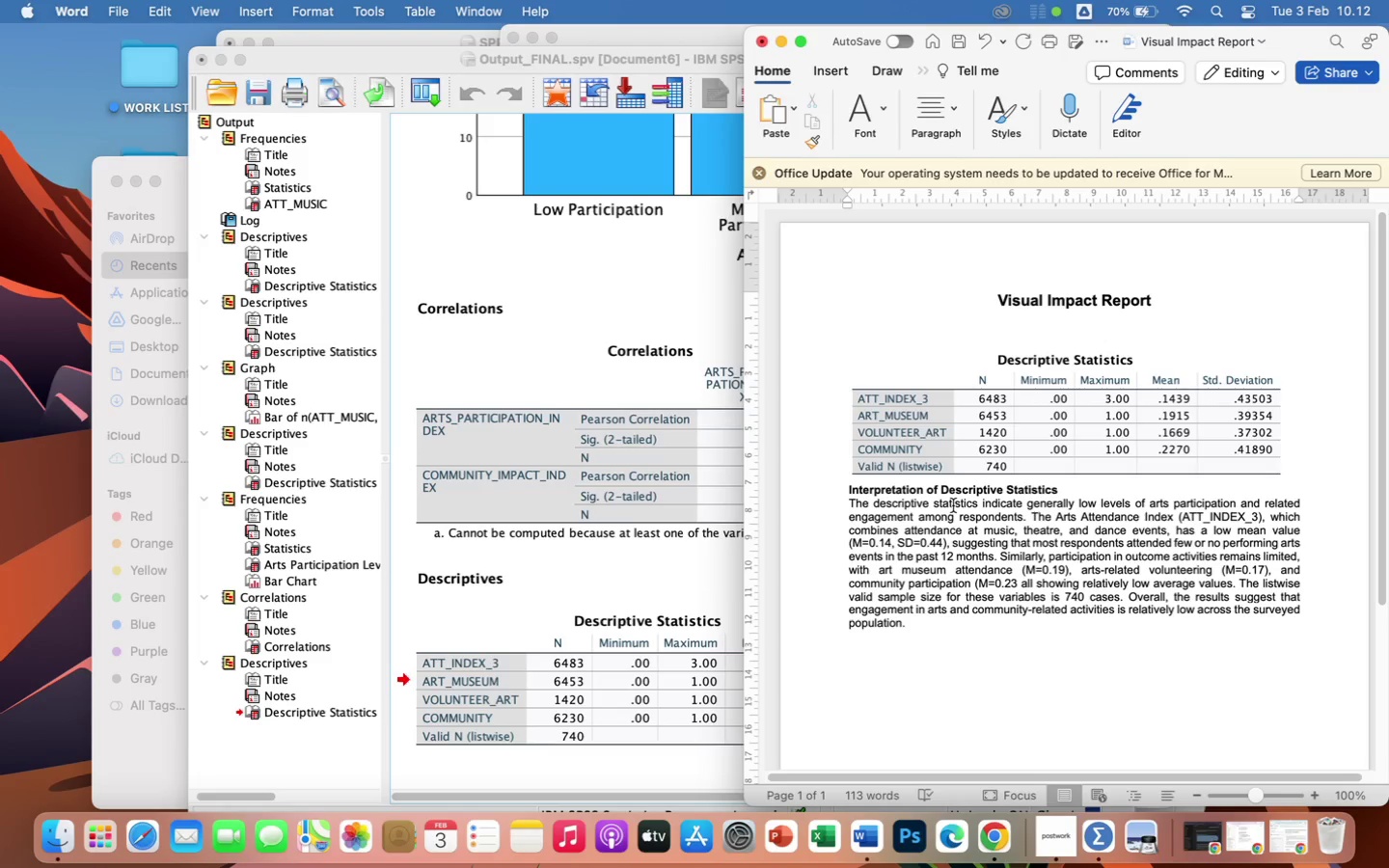 
wait(11.68)
 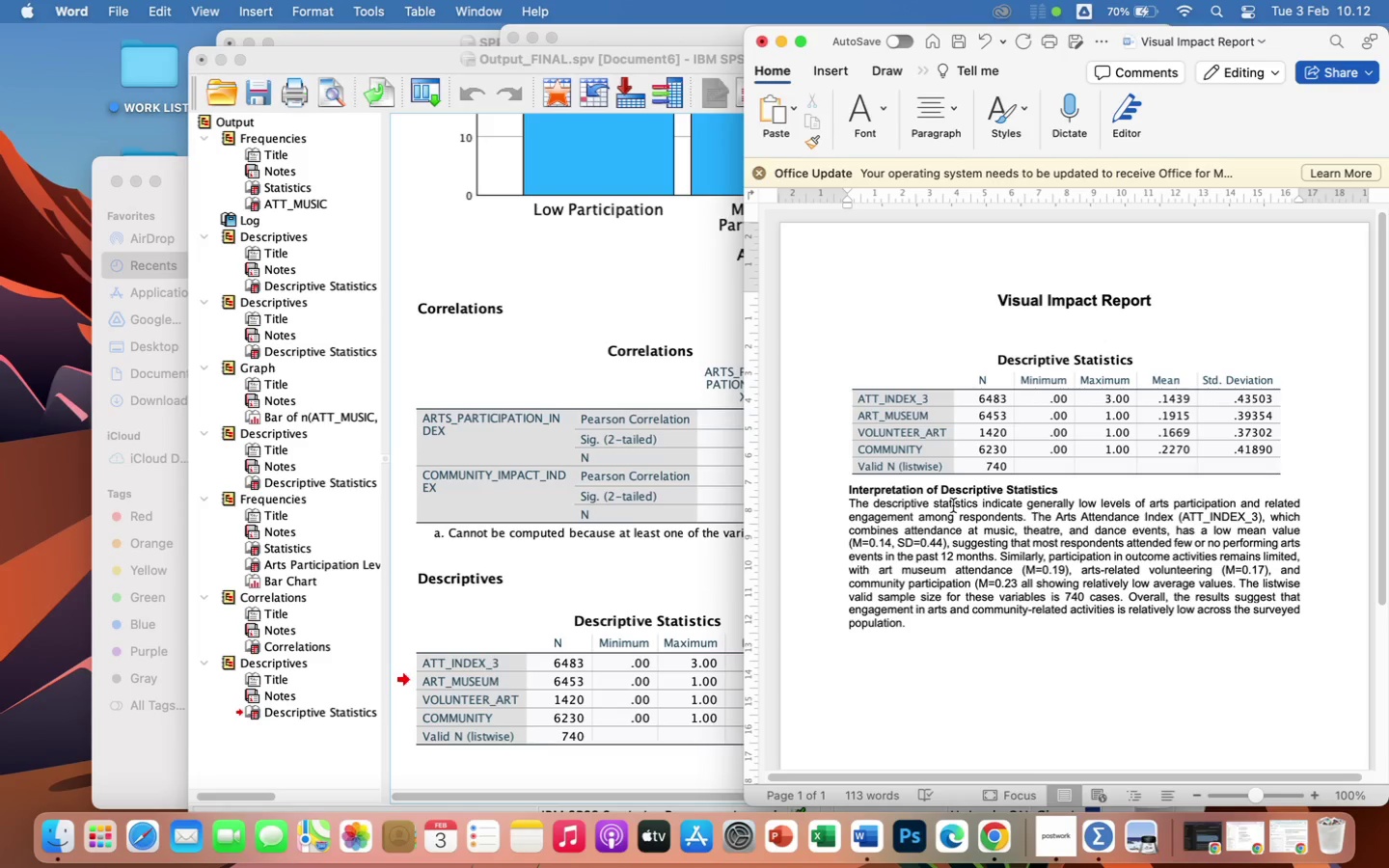 
left_click([372, 36])
 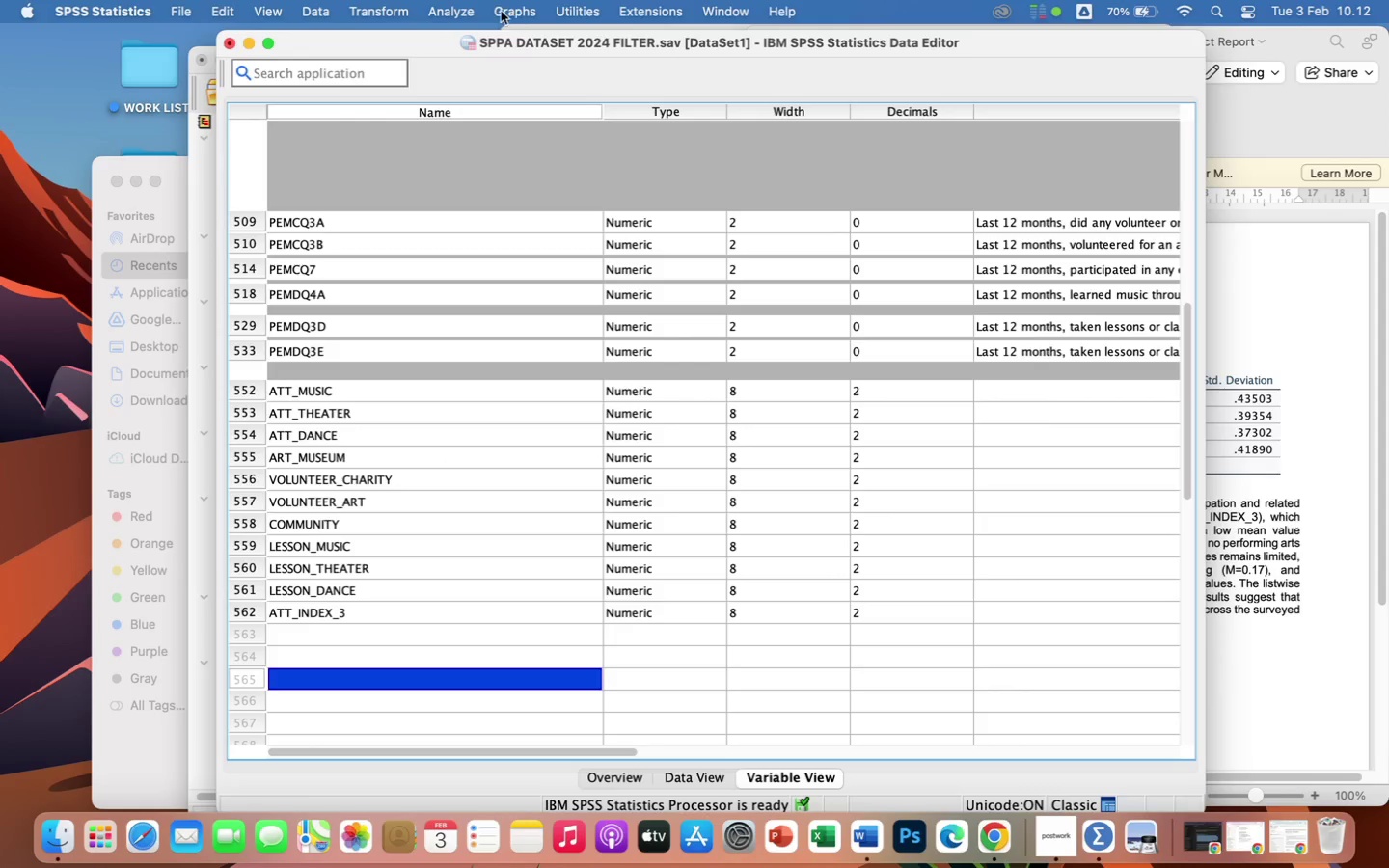 
left_click([456, 10])
 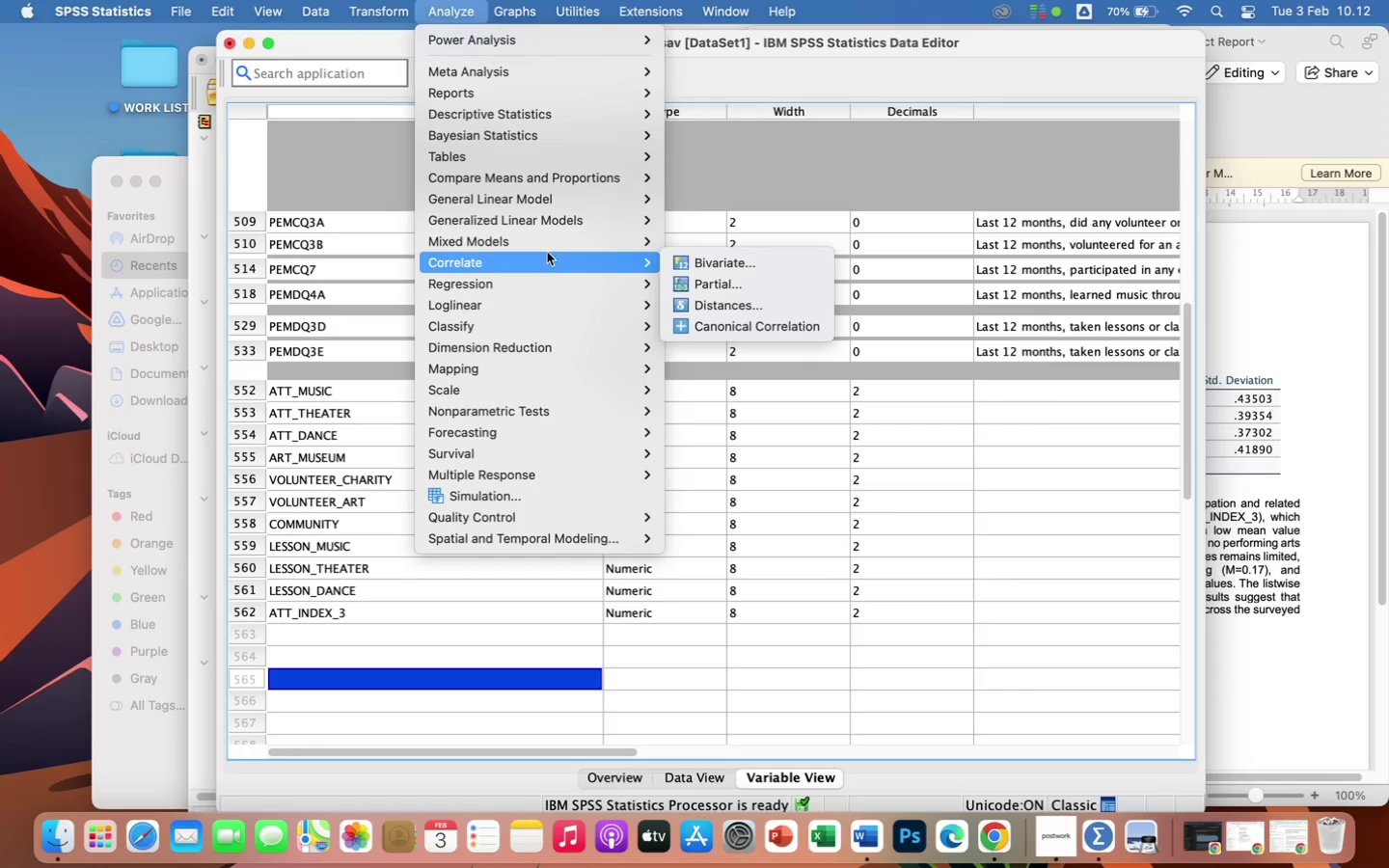 
left_click([717, 261])
 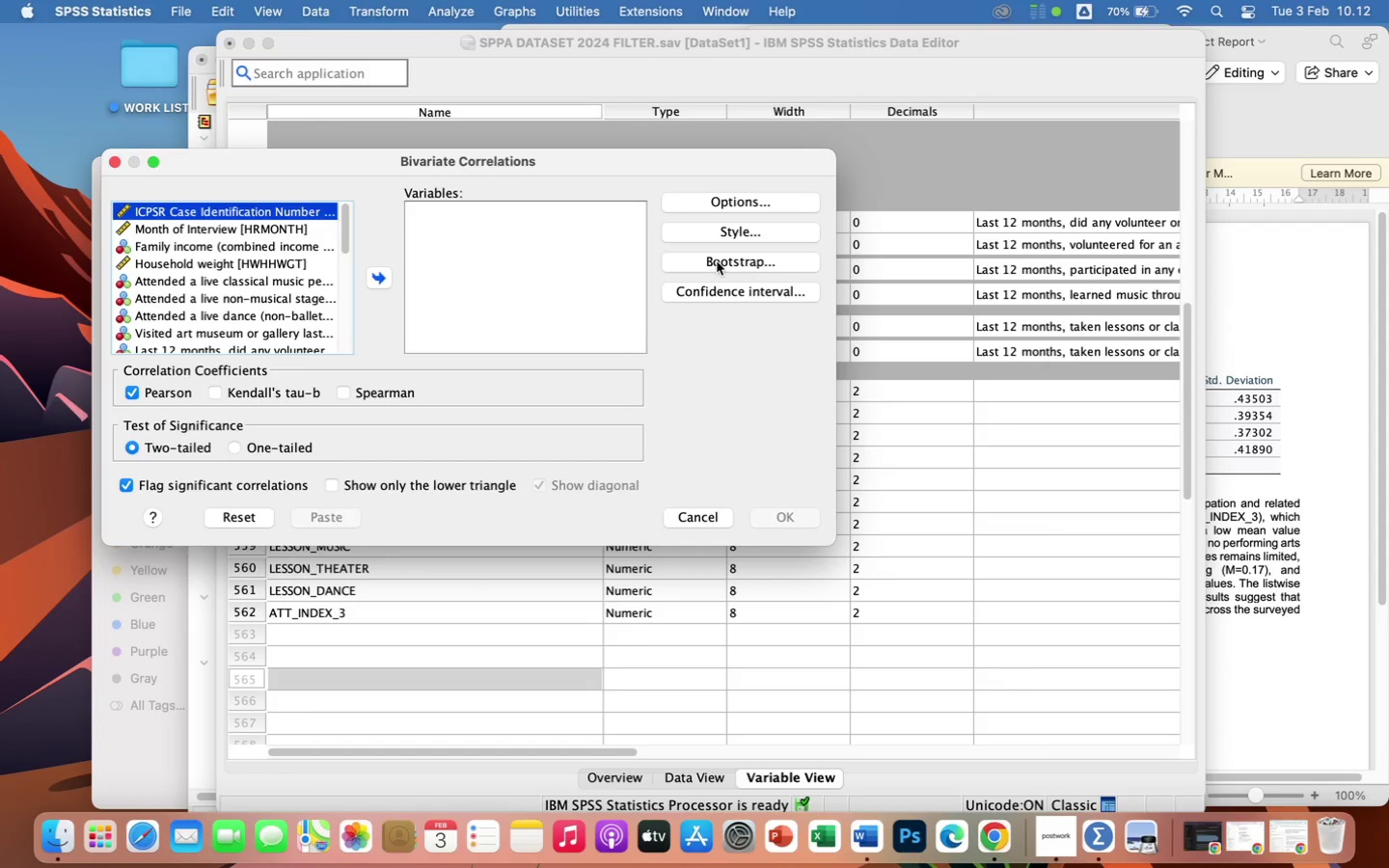 
wait(7.66)
 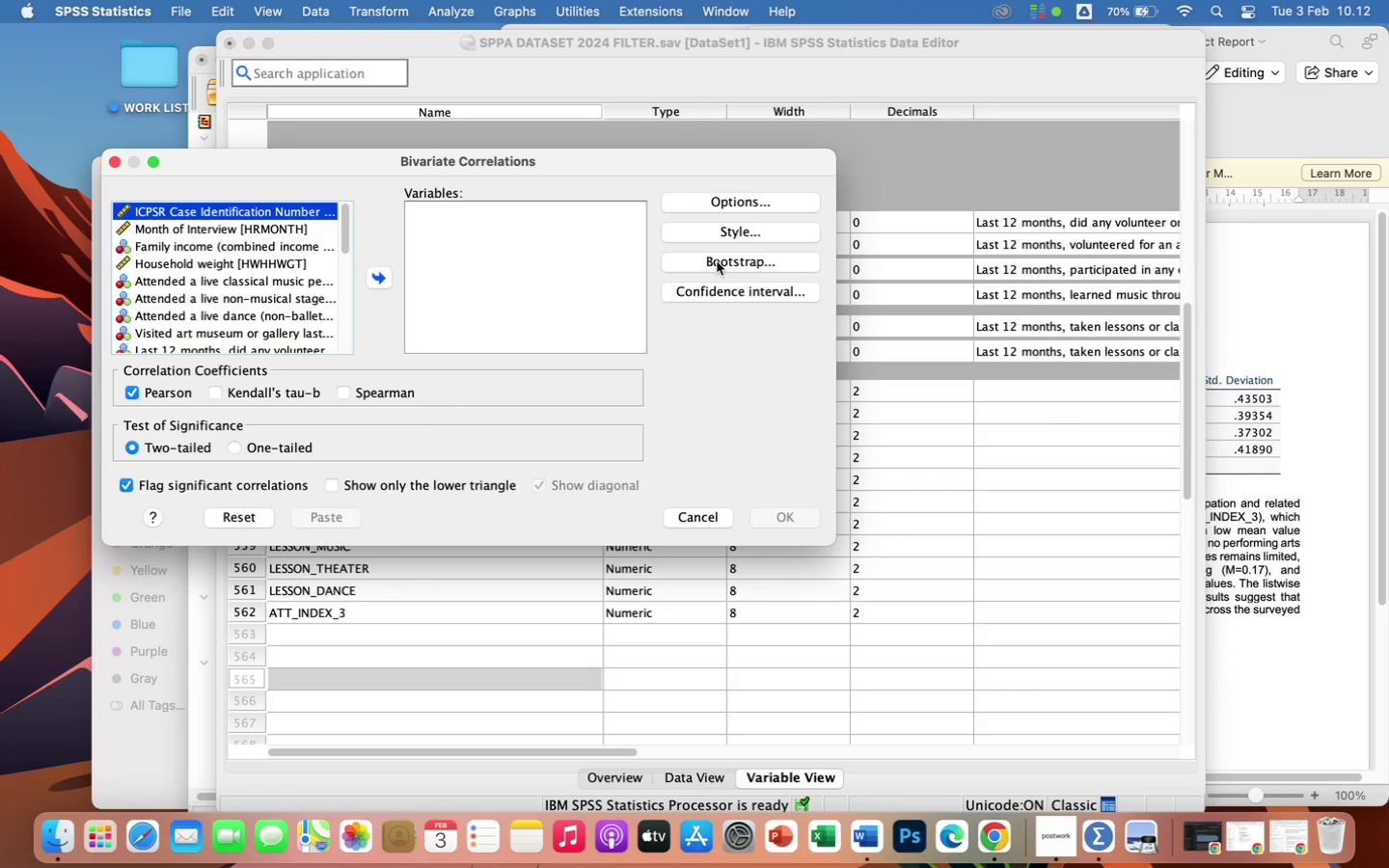 
scroll: coordinate [236, 278], scroll_direction: down, amount: 54.0
 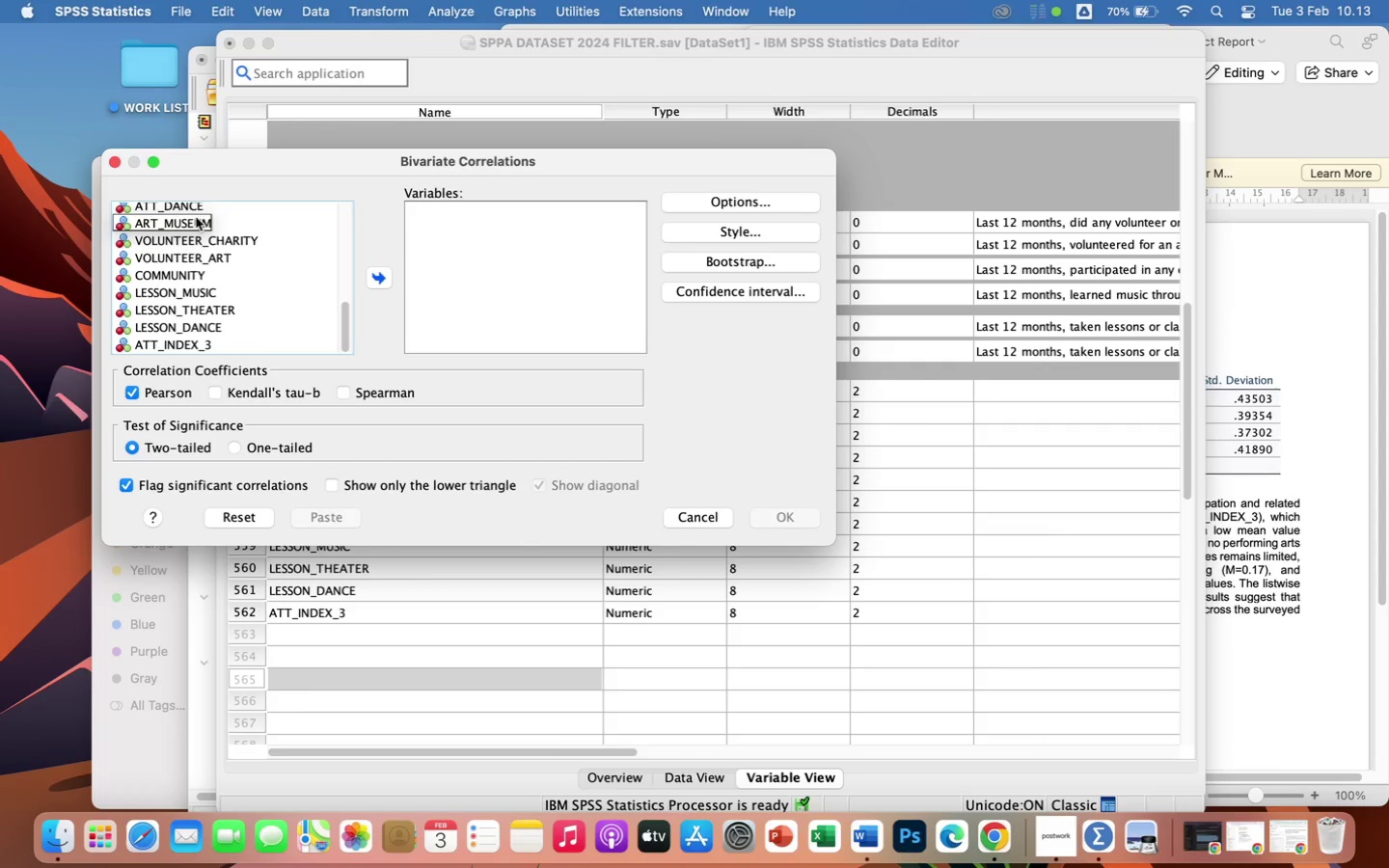 
wait(9.45)
 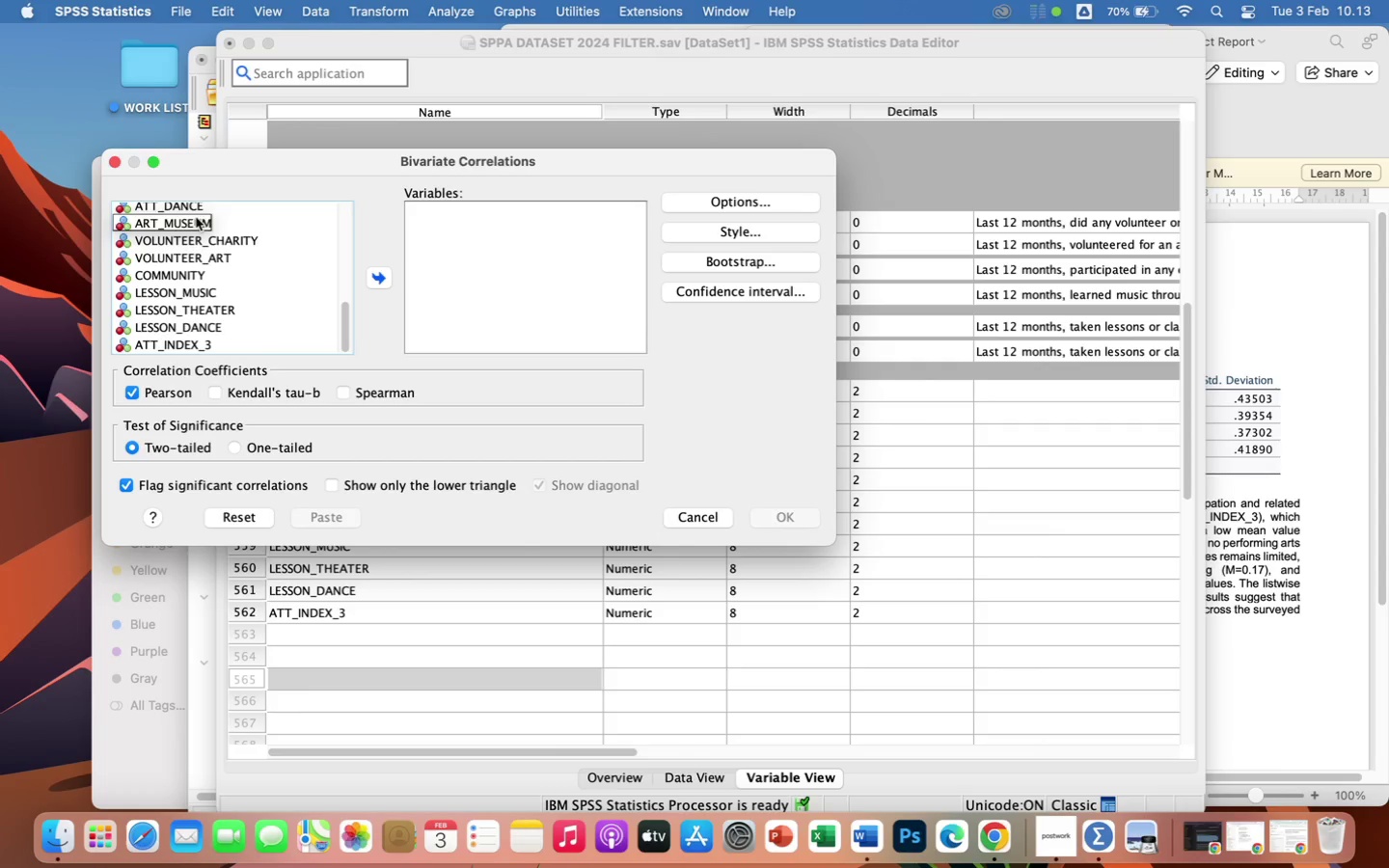 
left_click([189, 345])
 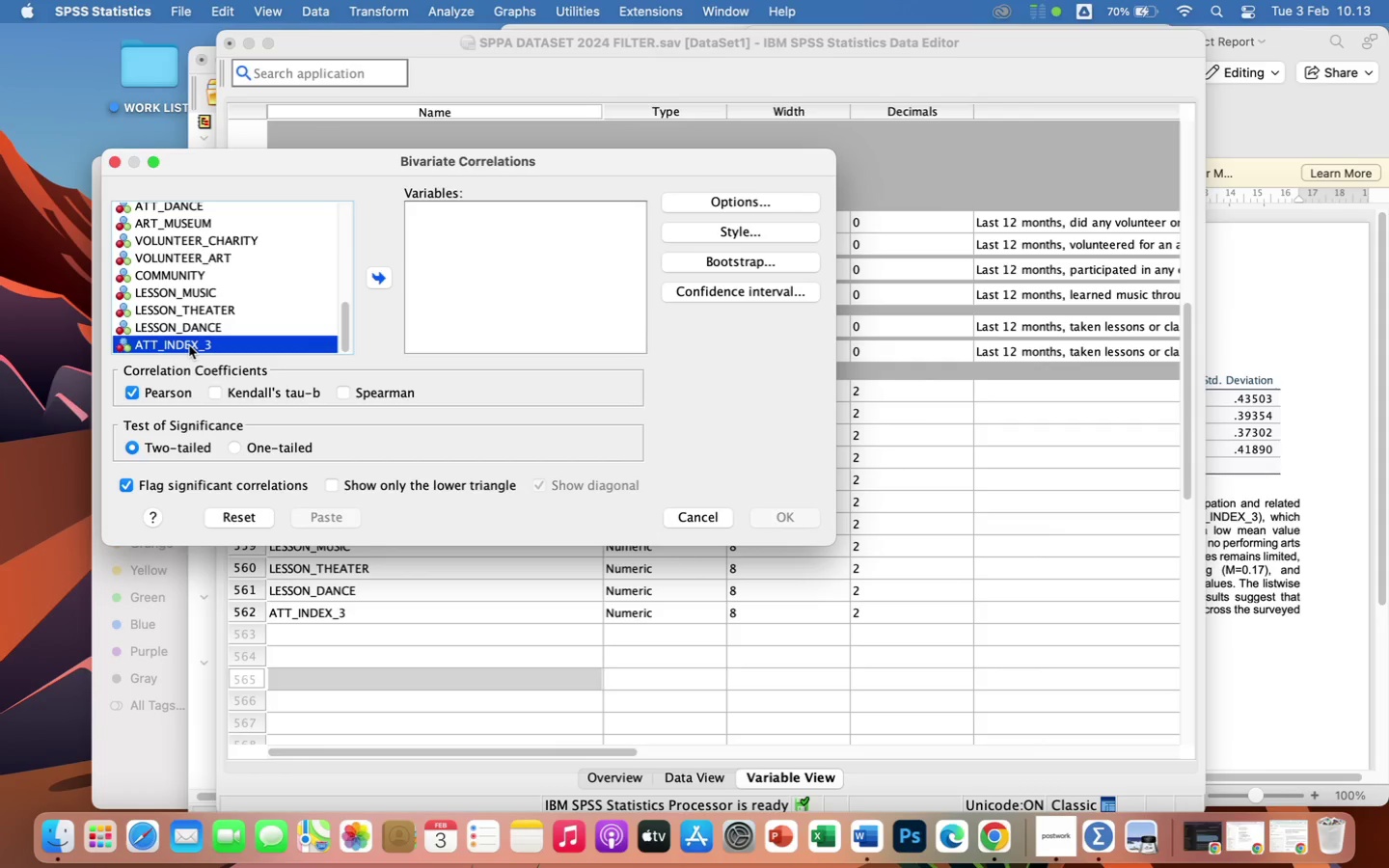 
left_click([189, 345])
 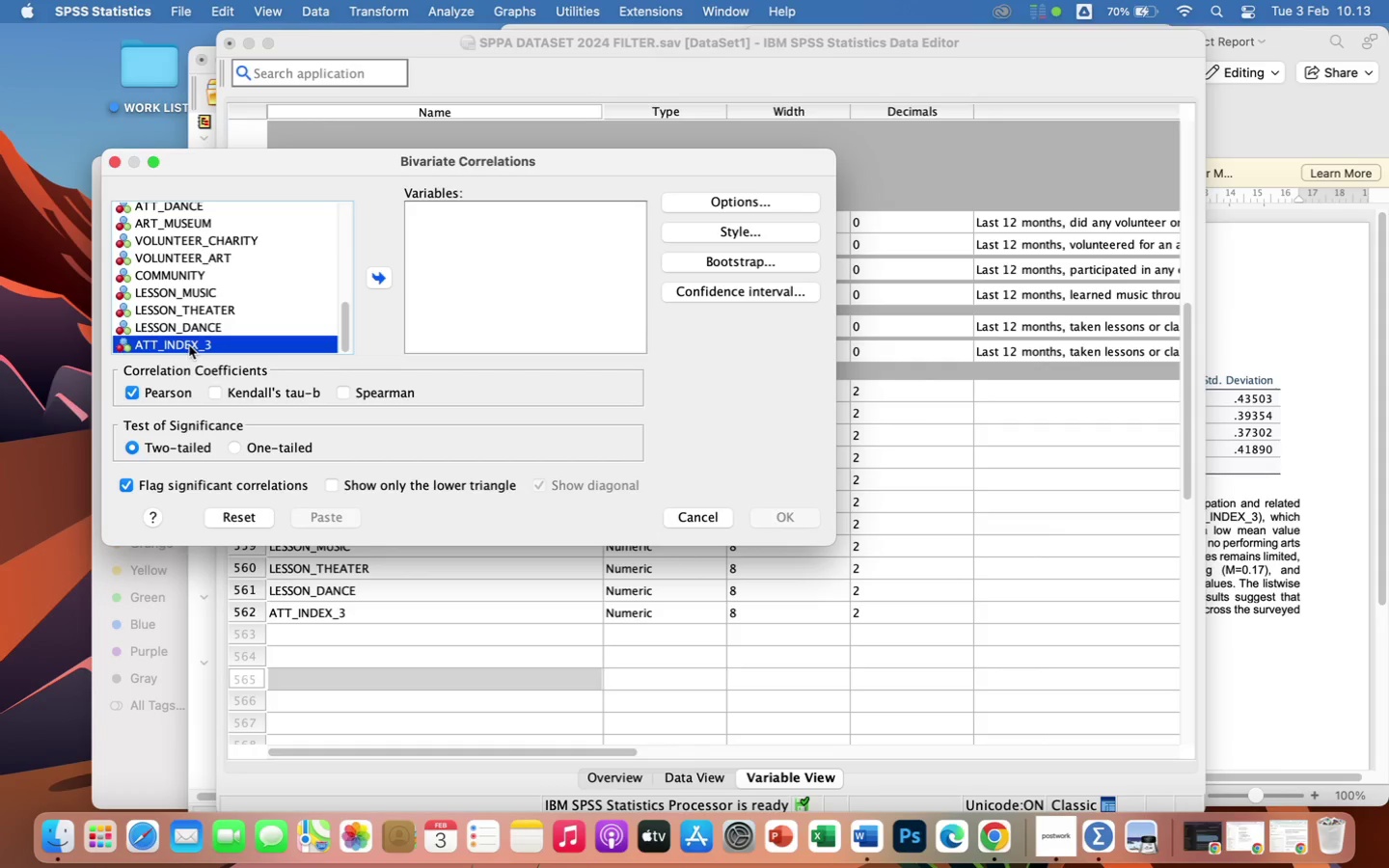 
wait(6.18)
 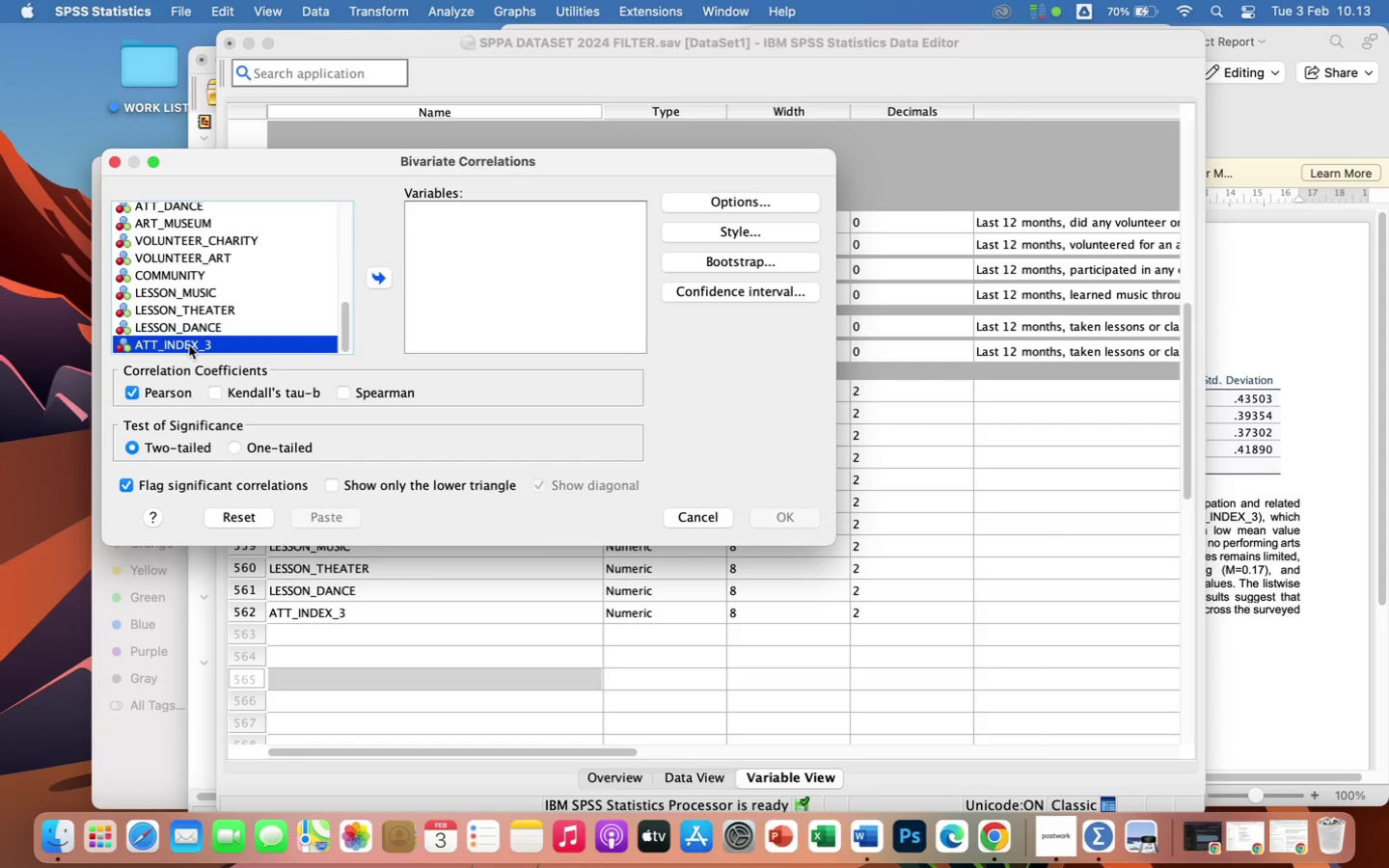 
left_click([373, 278])
 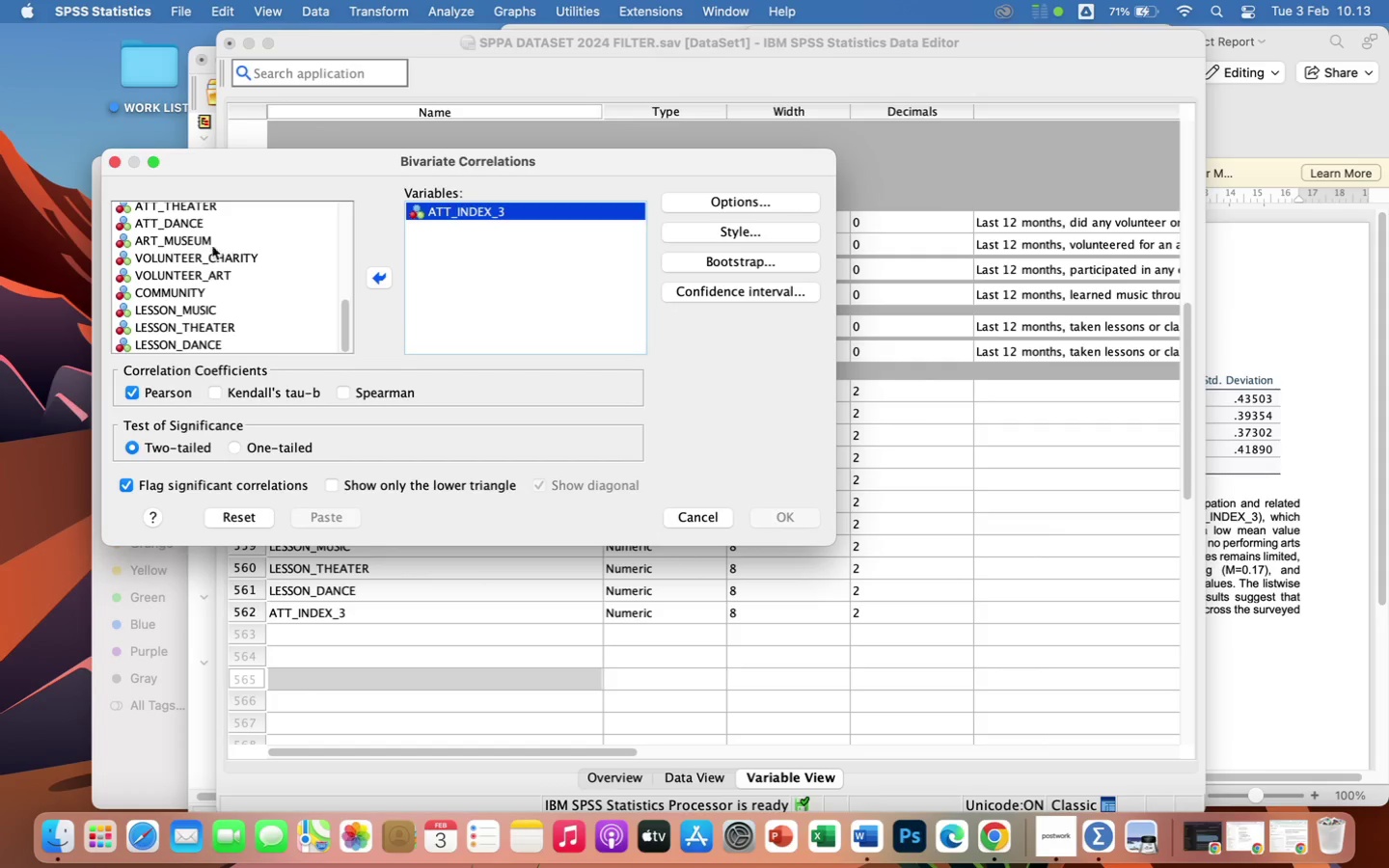 
left_click([194, 241])
 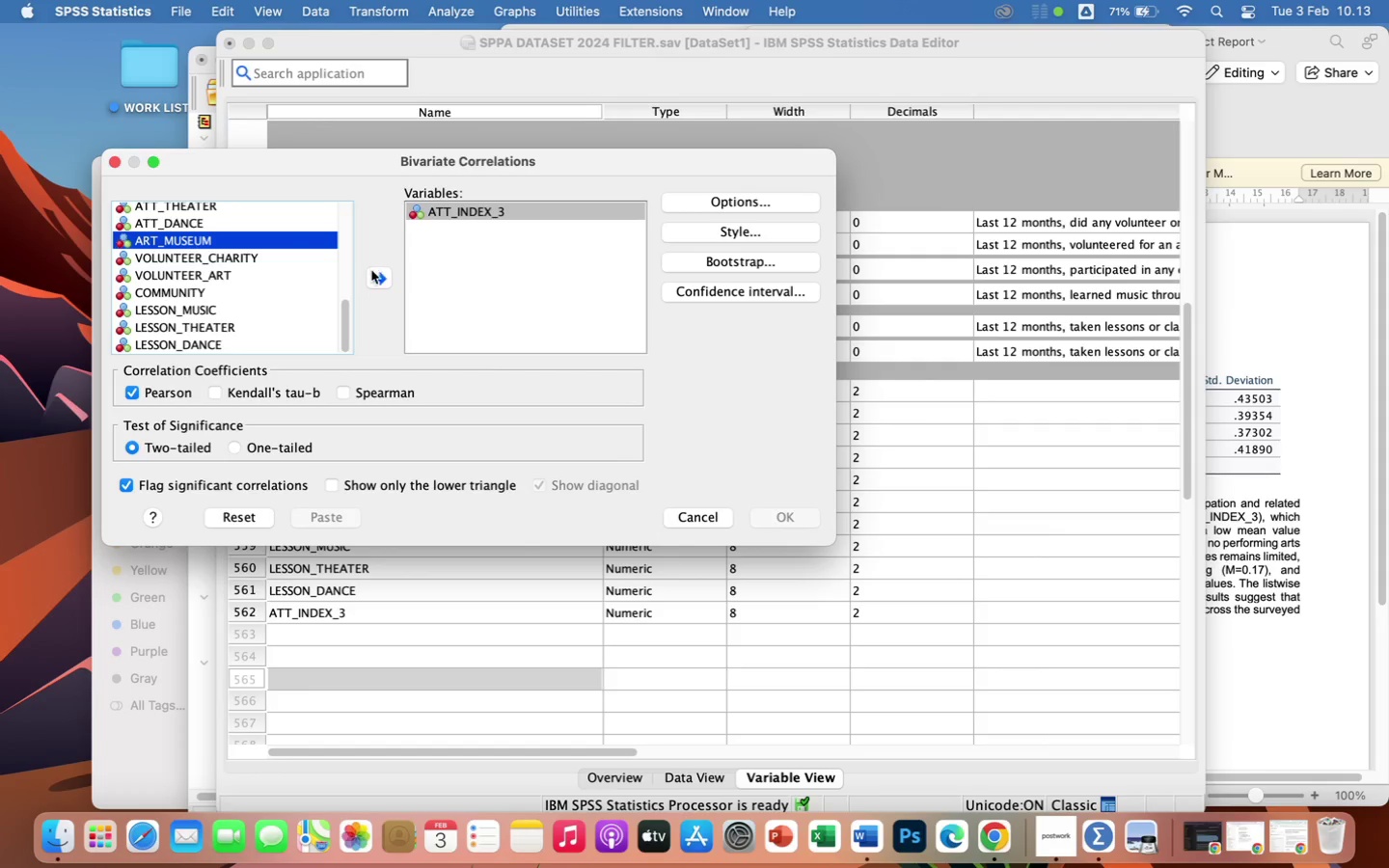 
left_click([383, 272])
 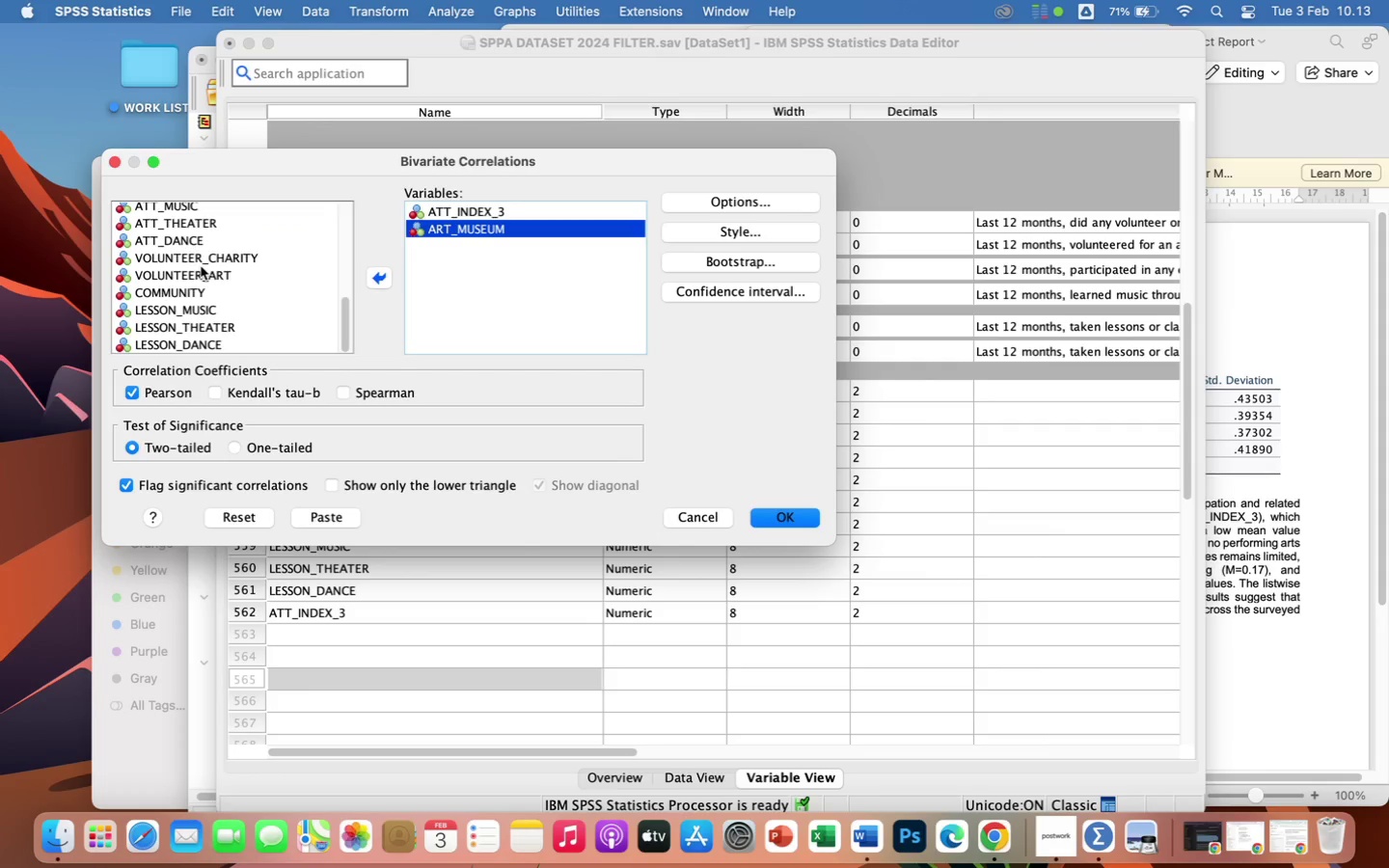 
scroll: coordinate [225, 305], scroll_direction: down, amount: 6.0
 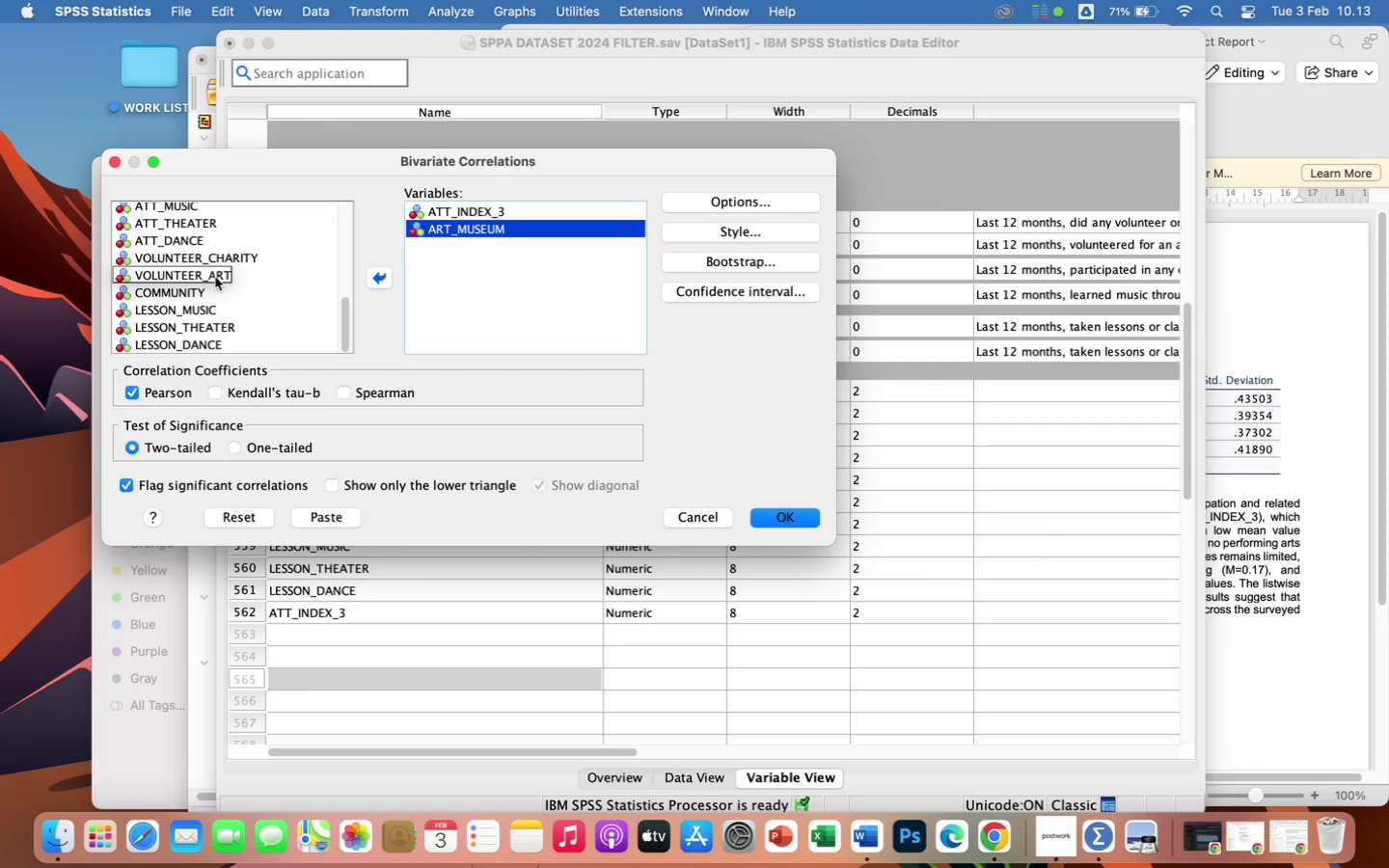 
left_click([215, 277])
 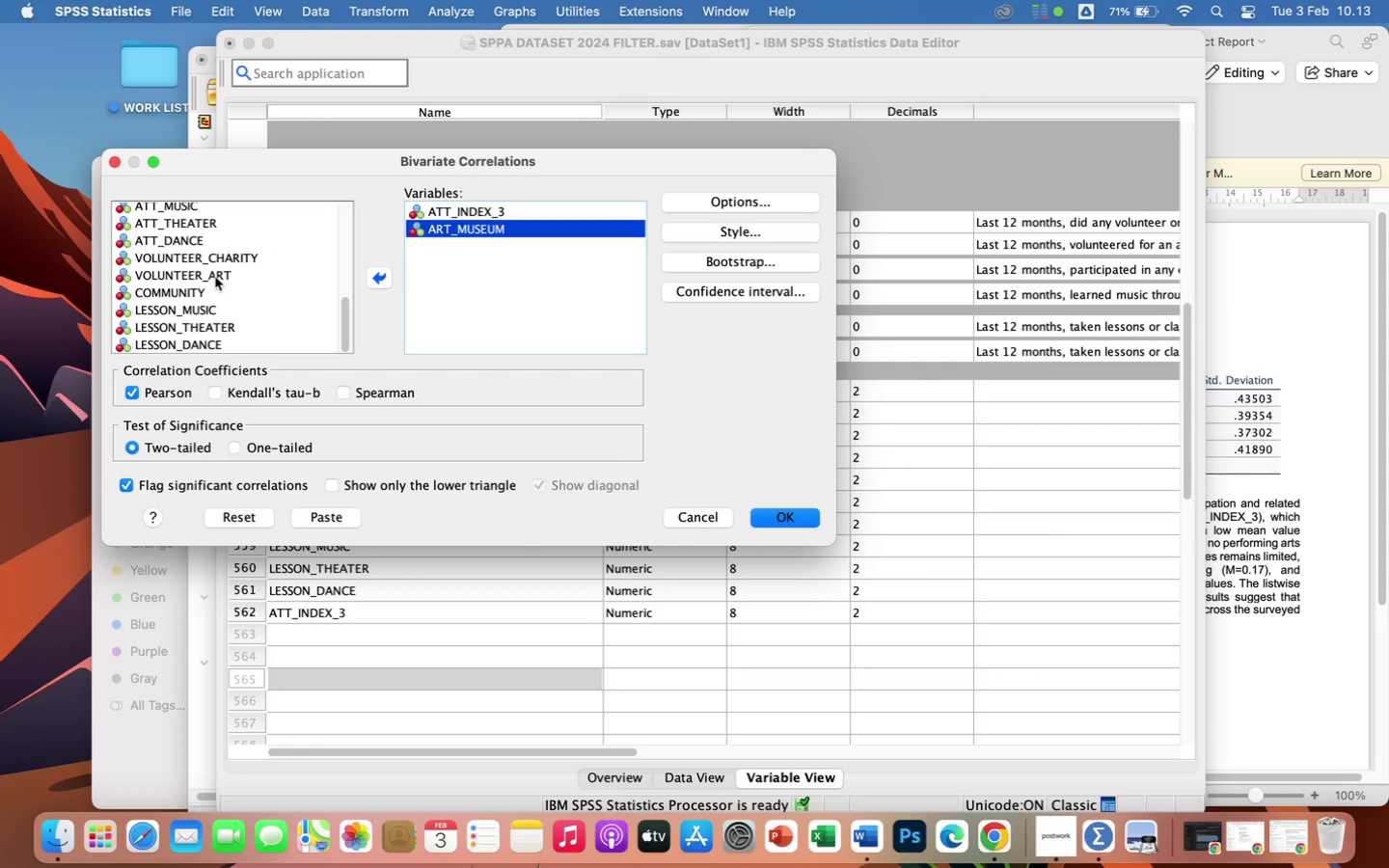 
left_click([215, 277])
 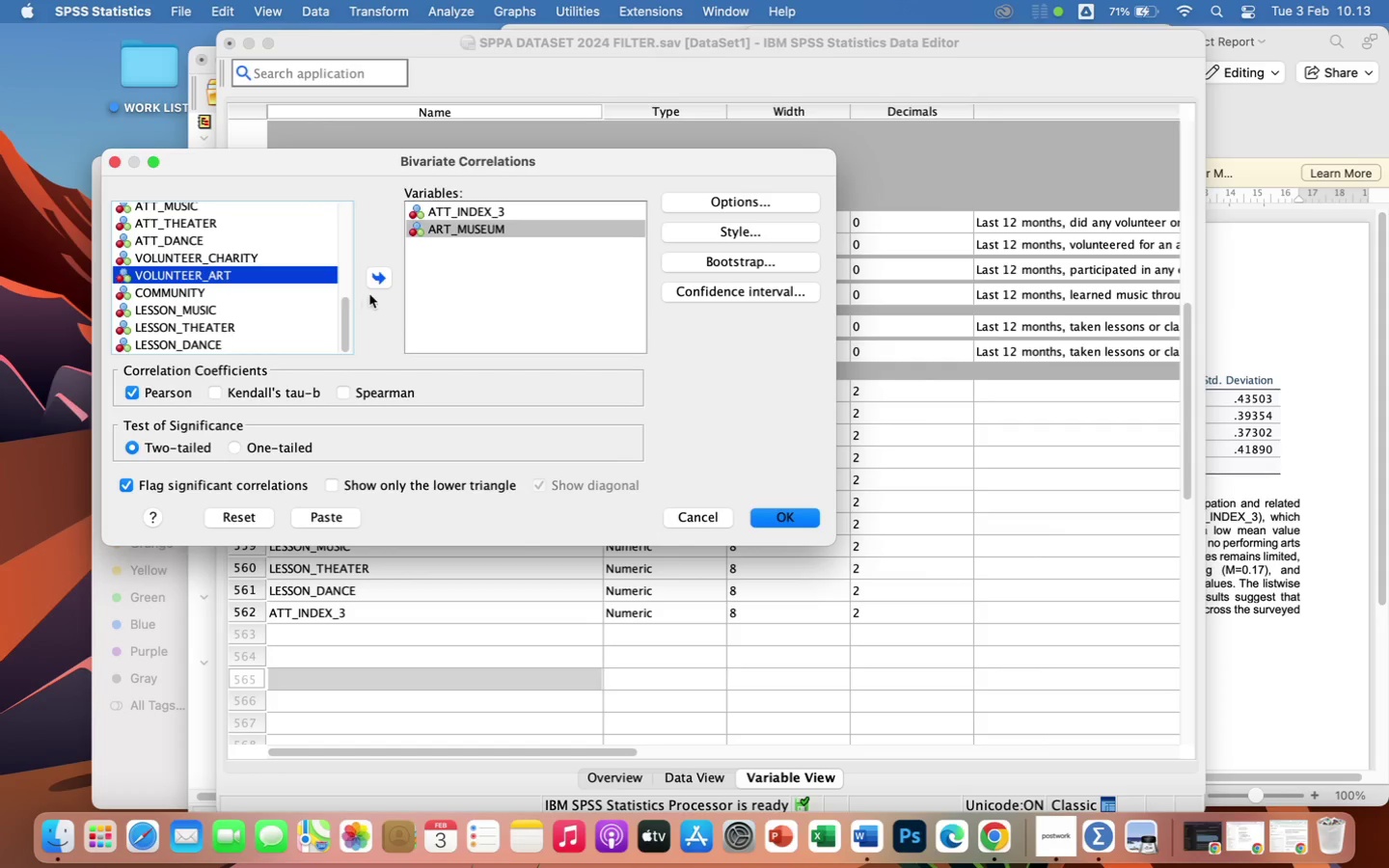 
left_click([377, 279])
 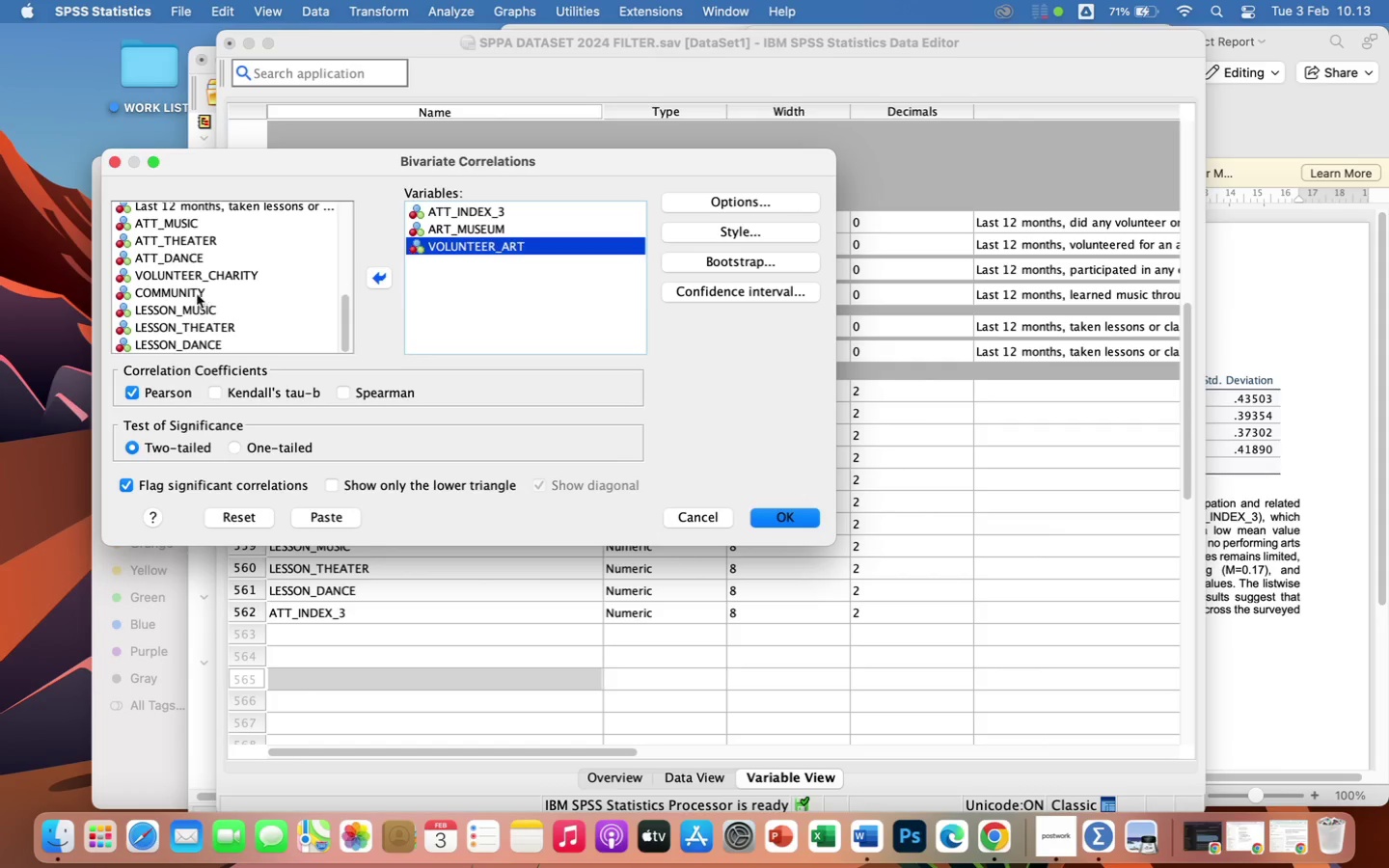 
left_click([191, 293])
 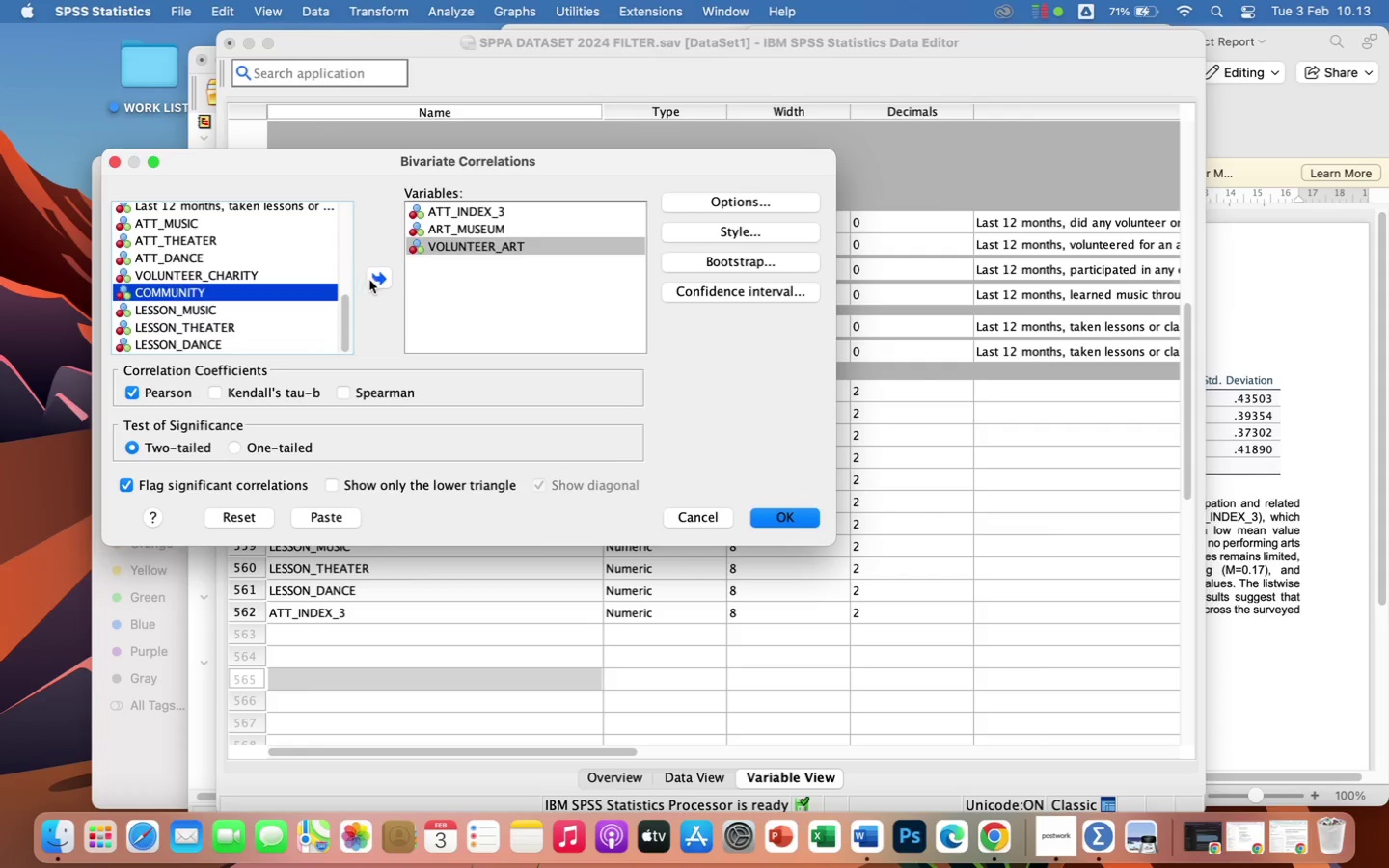 
left_click([371, 281])
 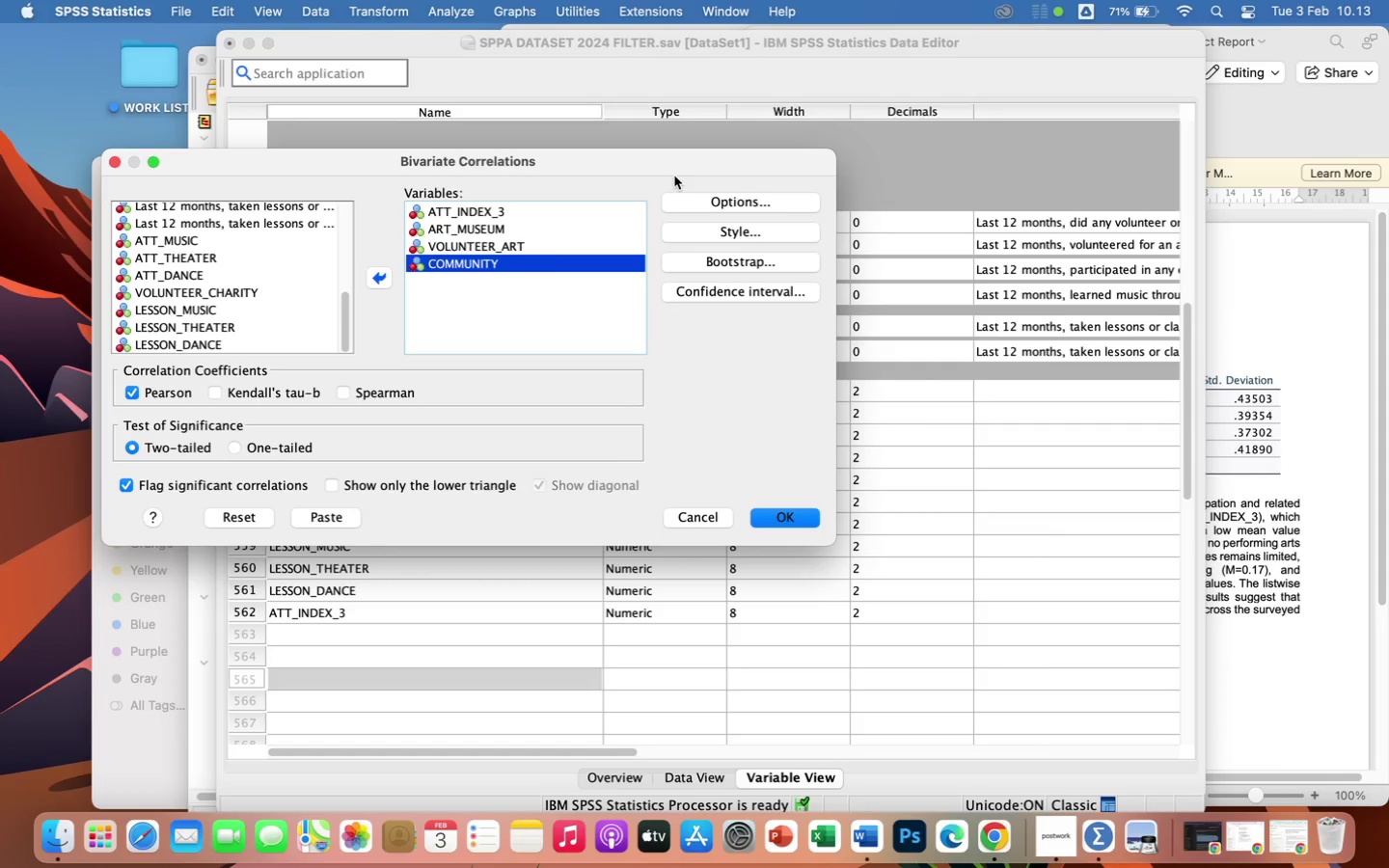 
wait(13.08)
 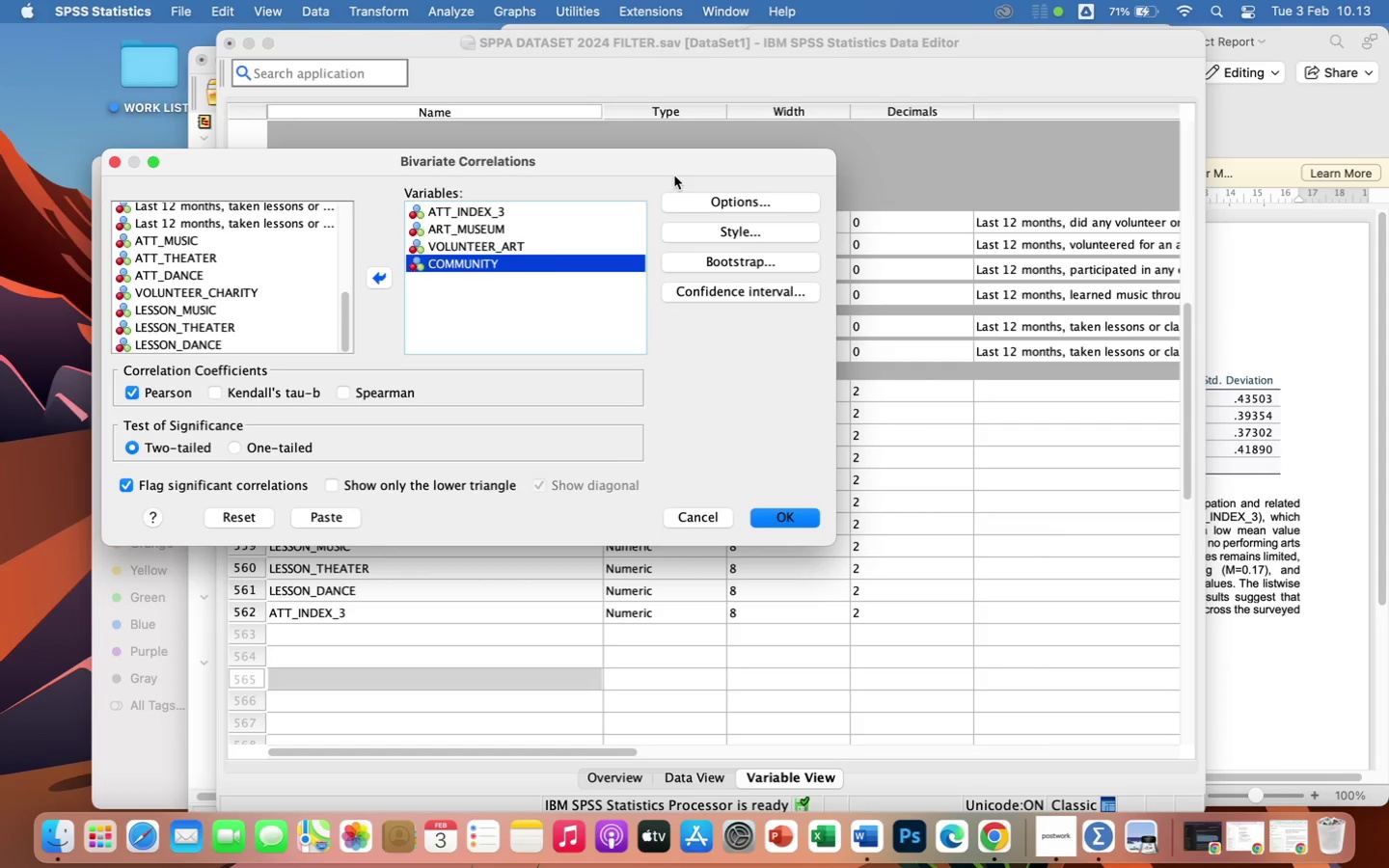 
left_click([343, 389])
 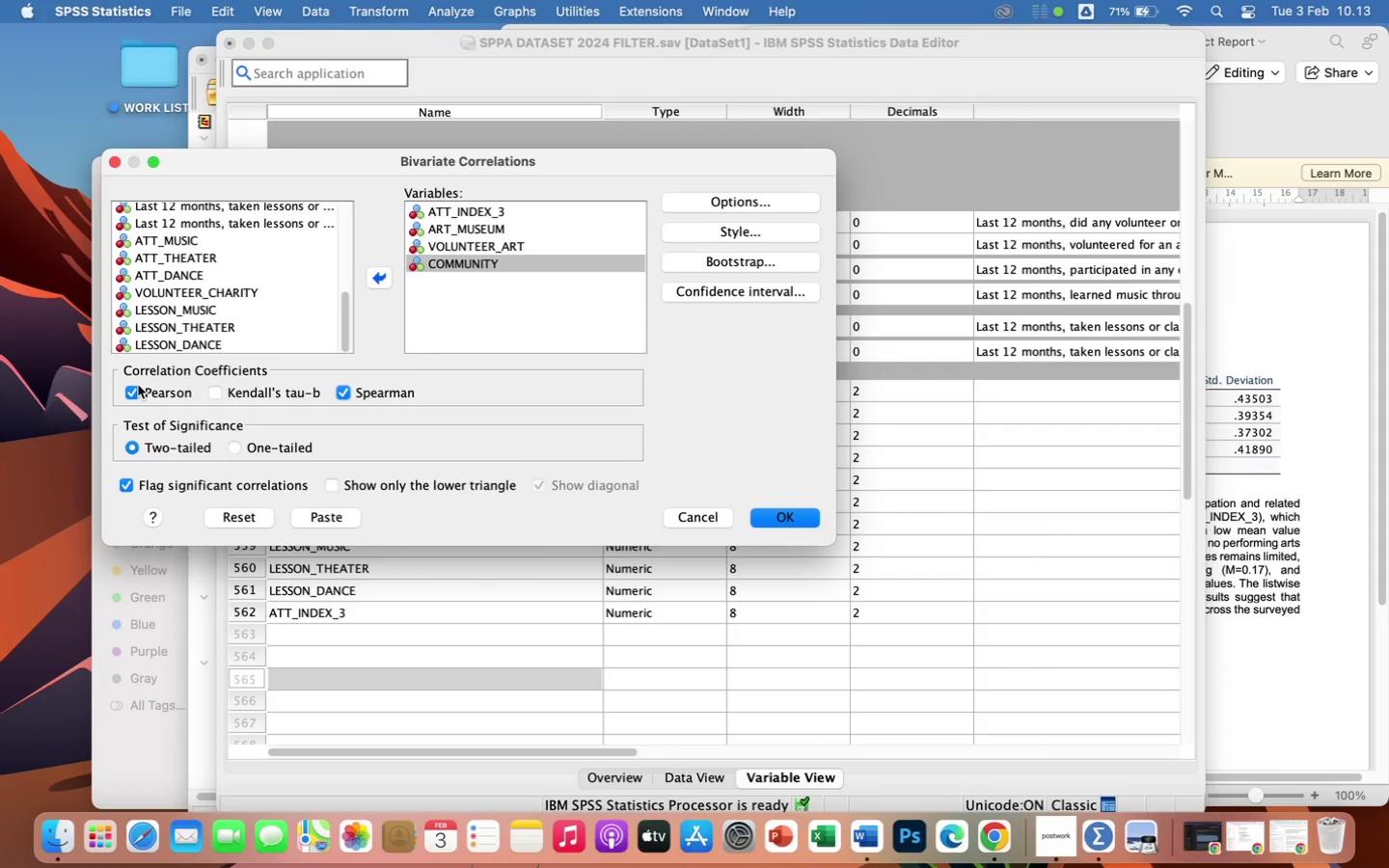 
left_click([133, 391])
 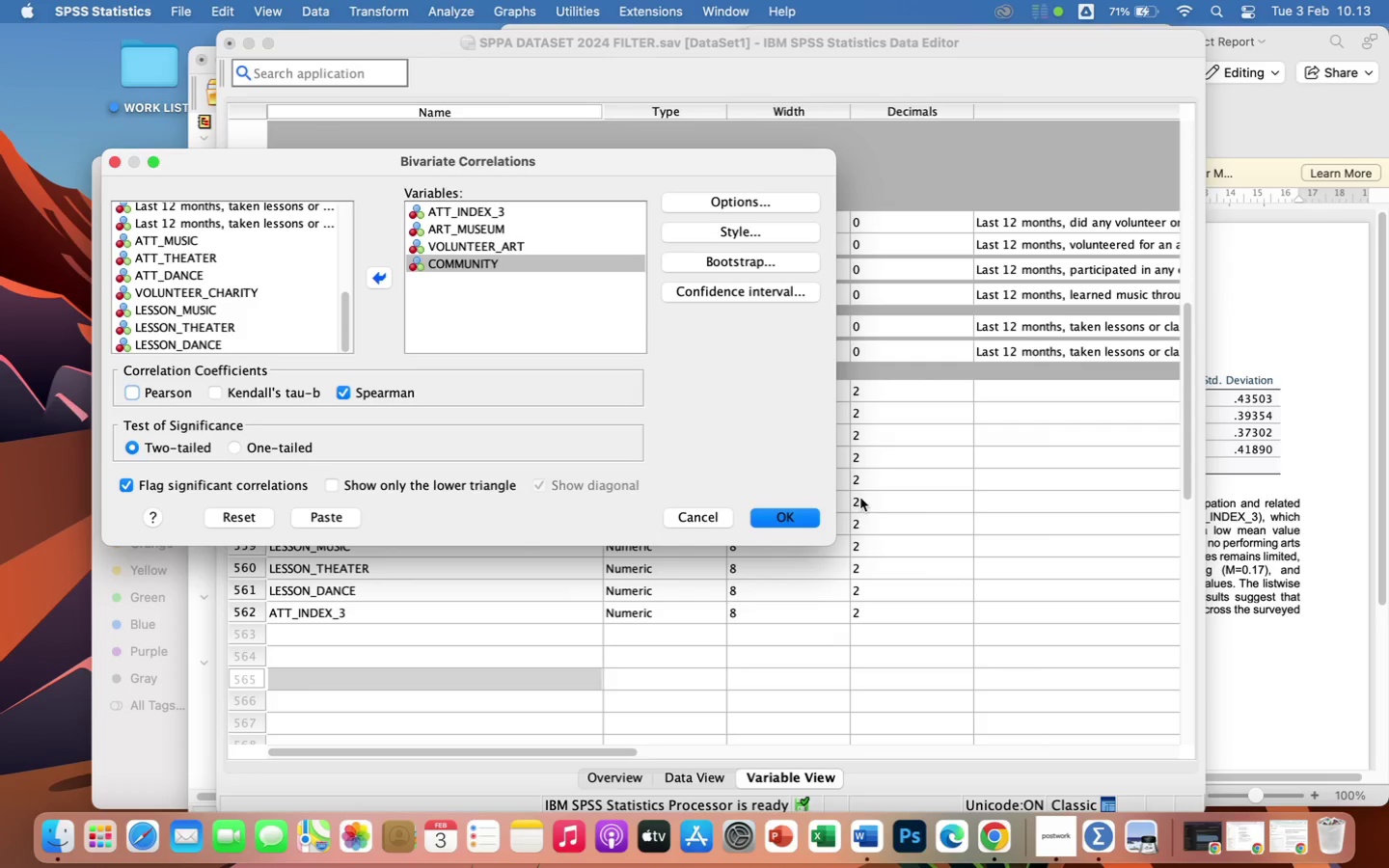 
left_click([789, 522])
 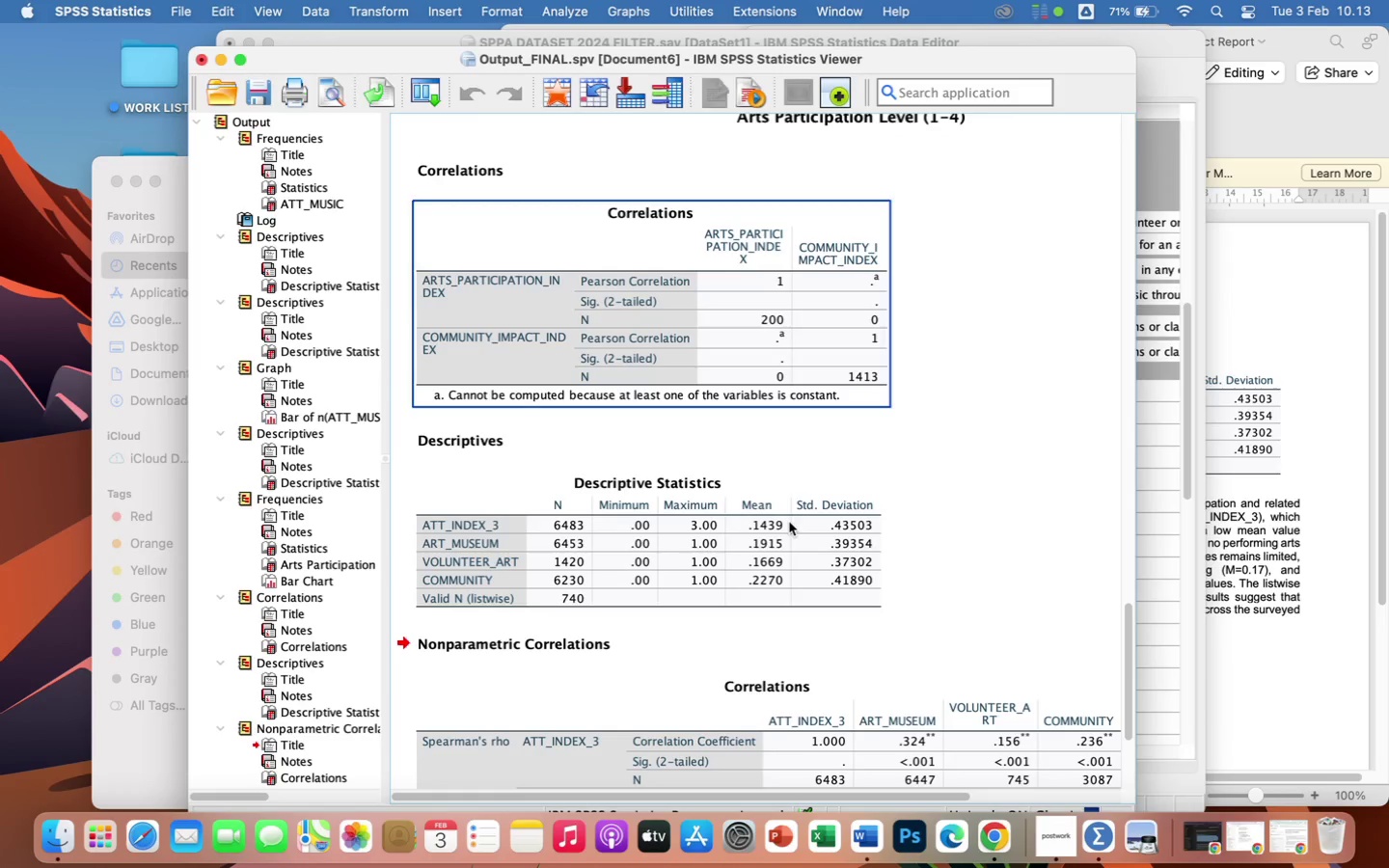 
scroll: coordinate [1001, 636], scroll_direction: down, amount: 12.0
 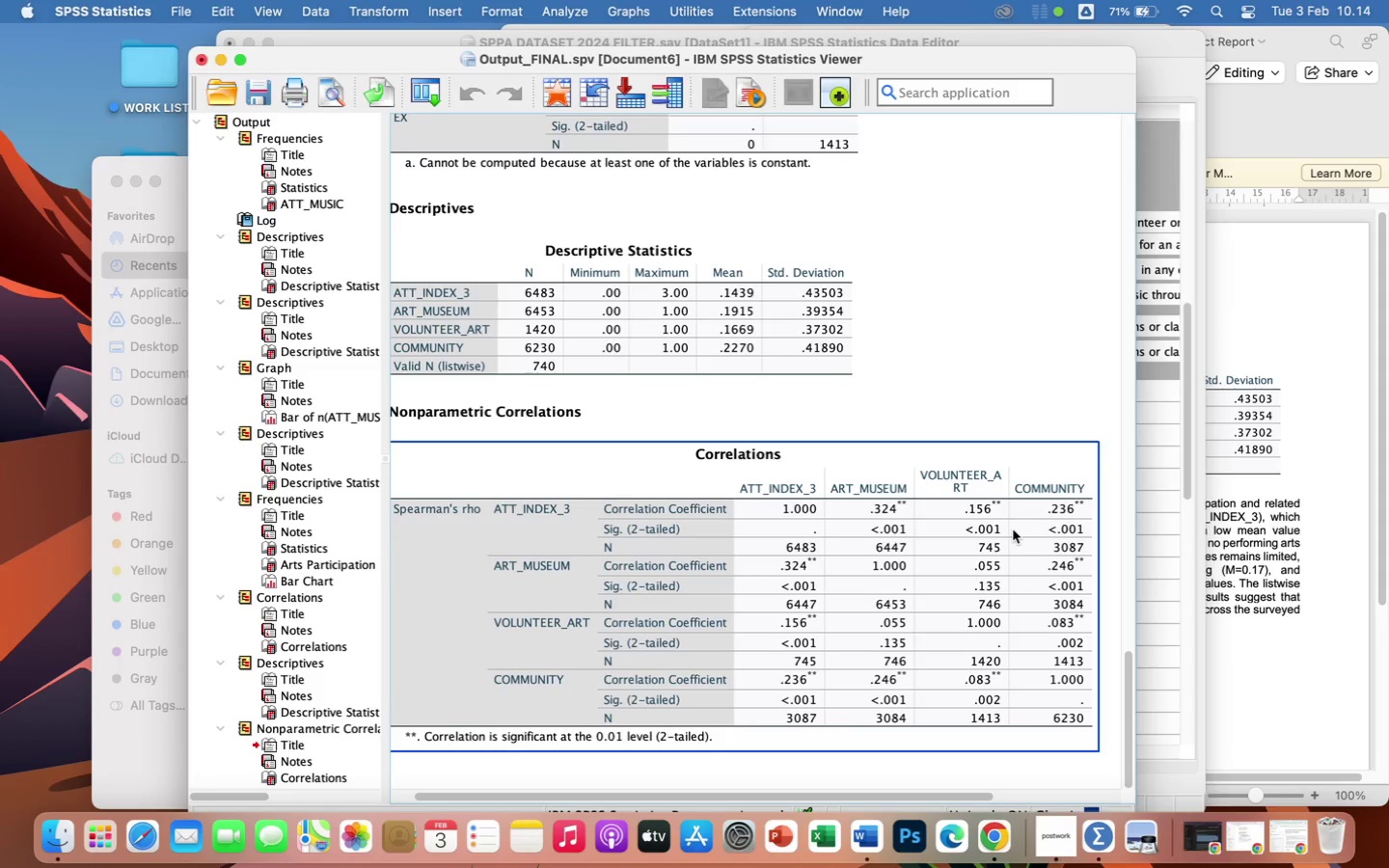 
wait(55.08)
 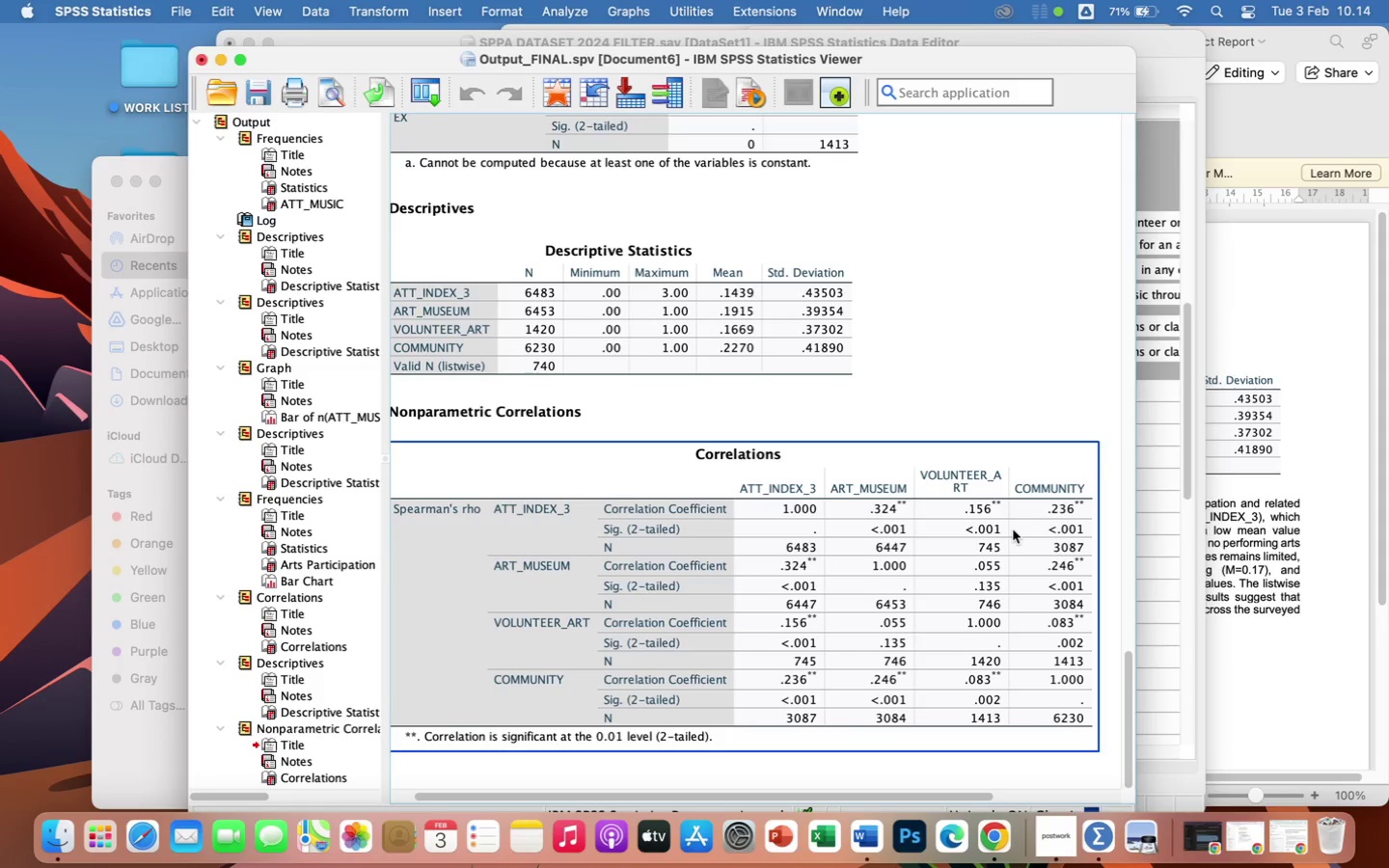 
left_click_drag(start_coordinate=[1134, 449], to_coordinate=[1239, 488])
 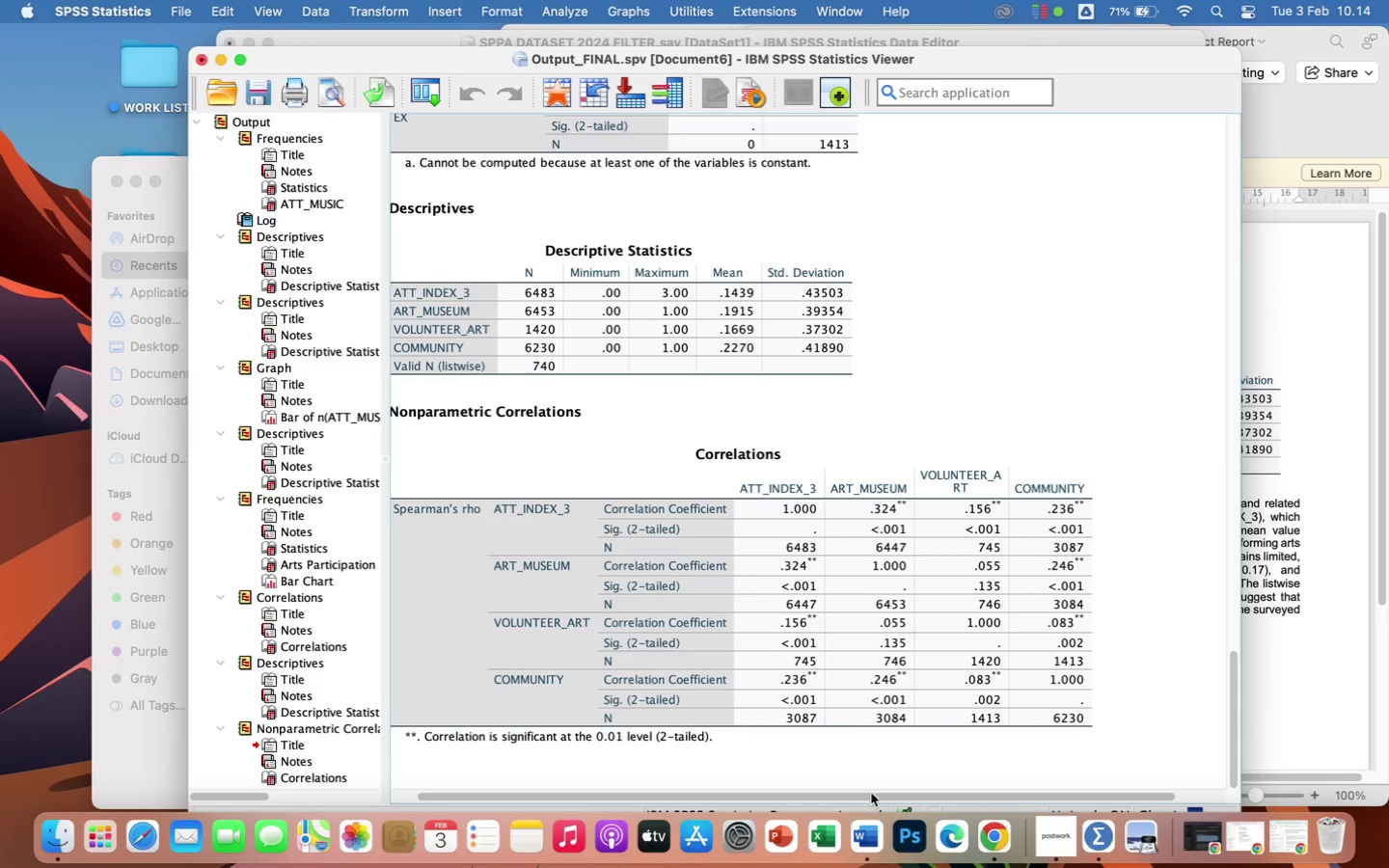 
left_click_drag(start_coordinate=[871, 797], to_coordinate=[828, 798])
 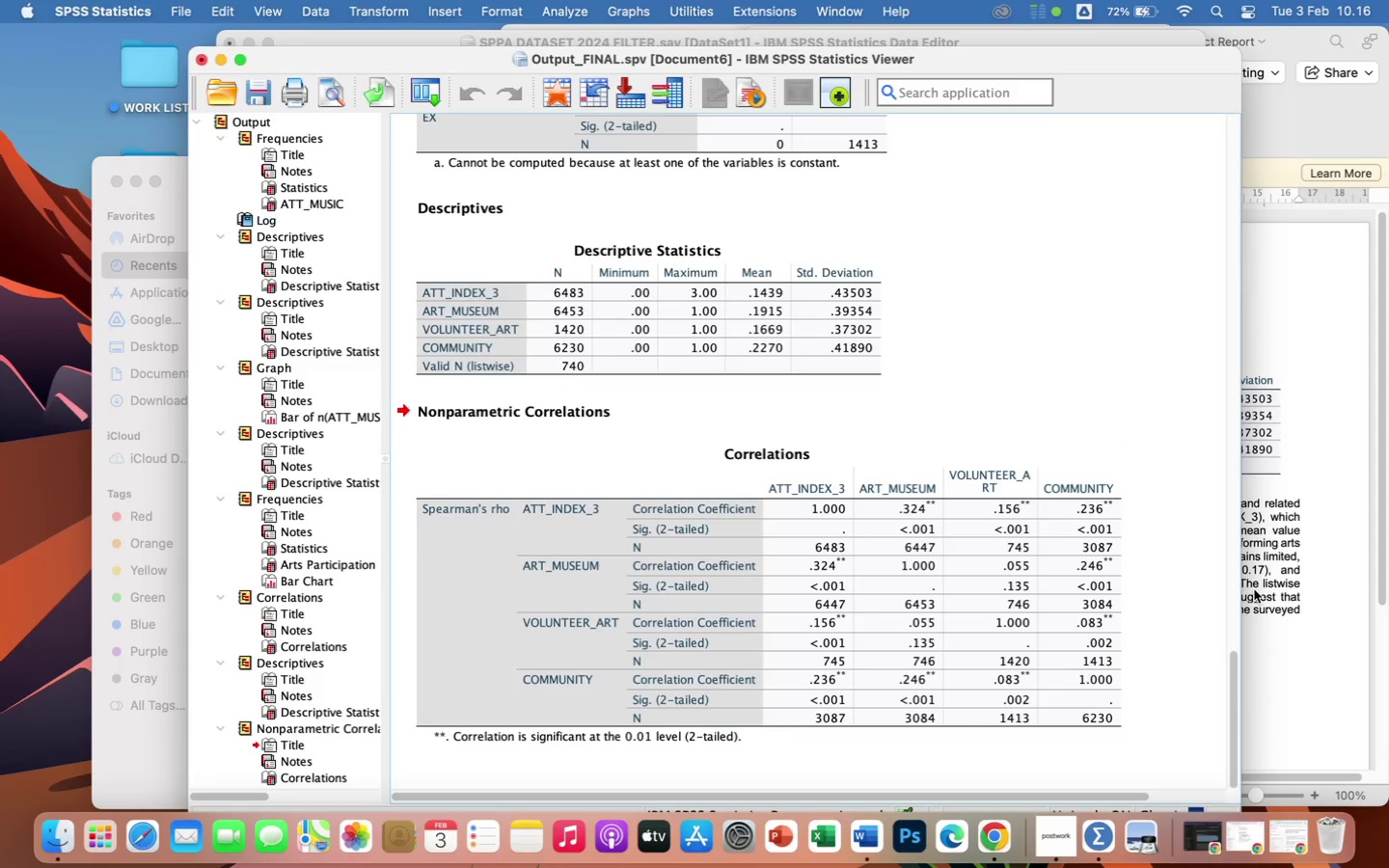 
wait(67.57)
 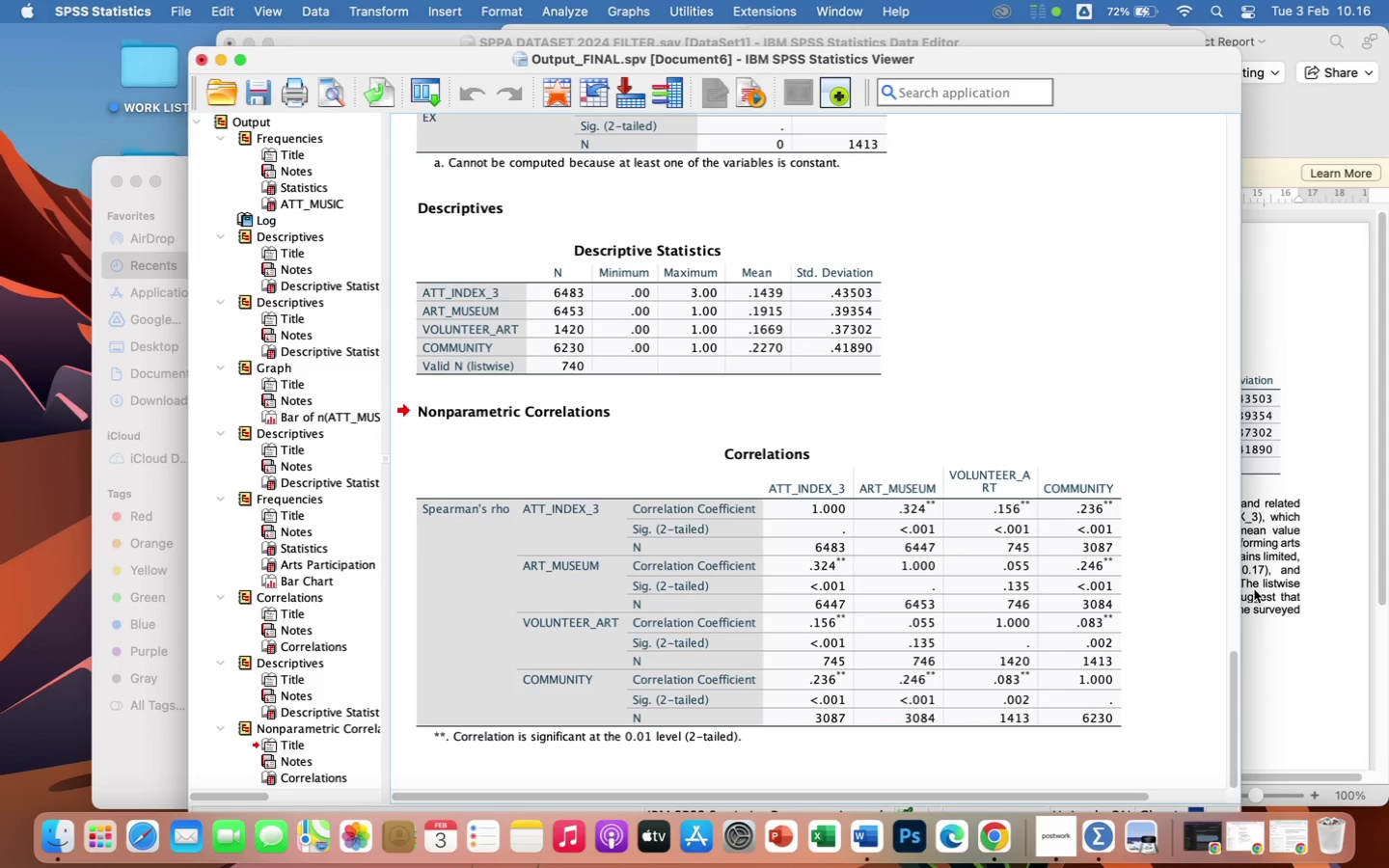 
left_click([1337, 339])
 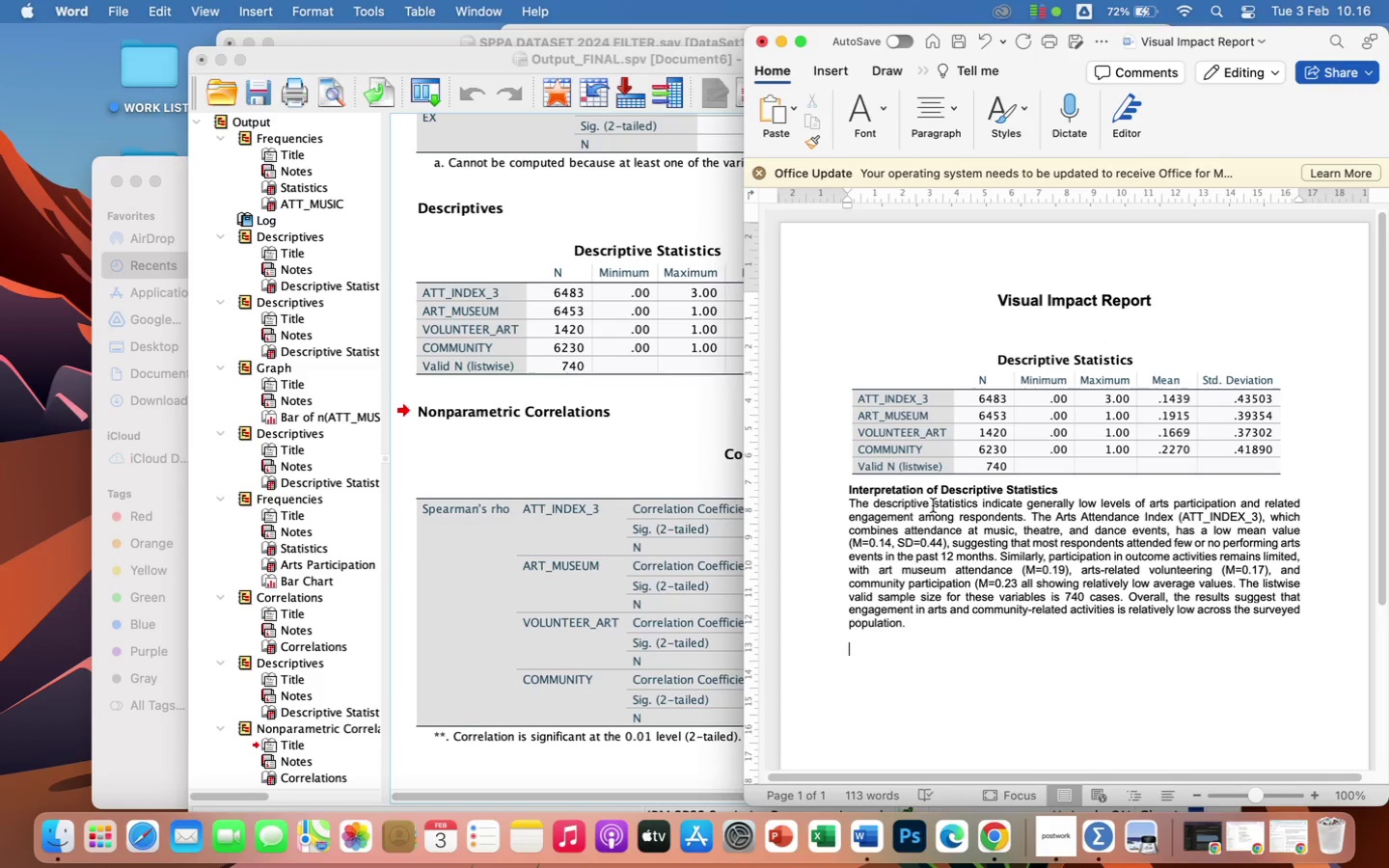 
wait(5.31)
 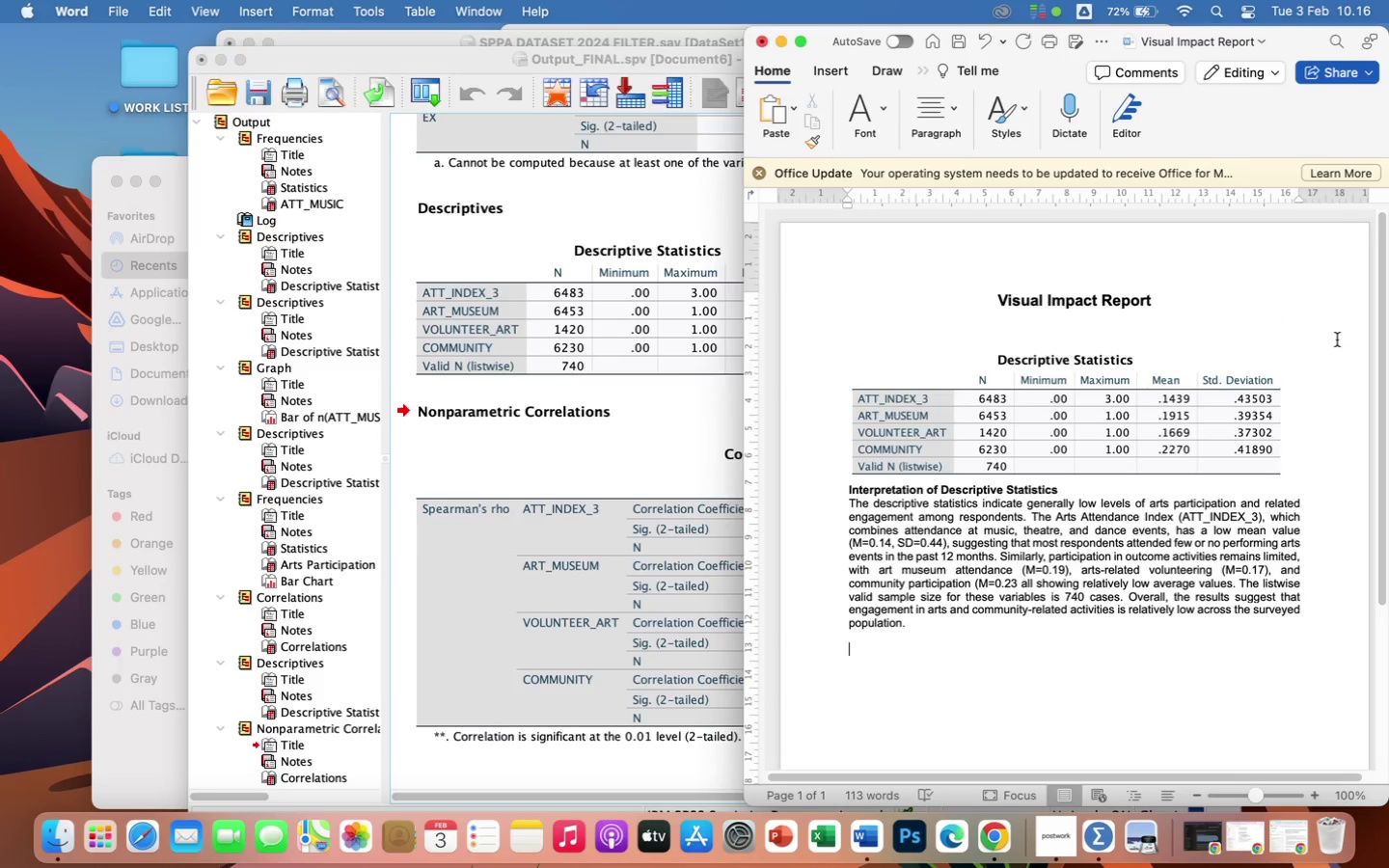 
left_click([637, 505])
 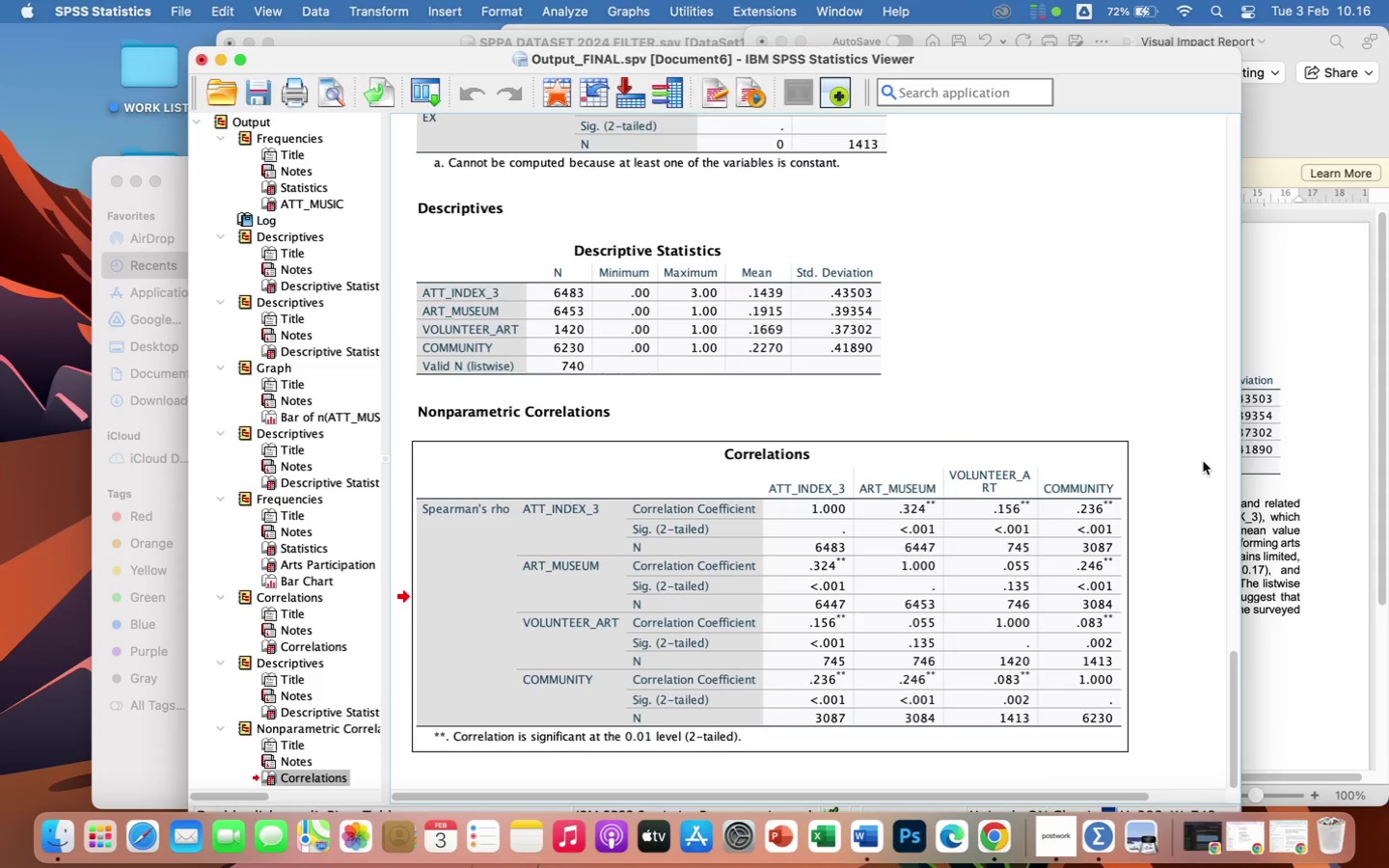 
wait(9.75)
 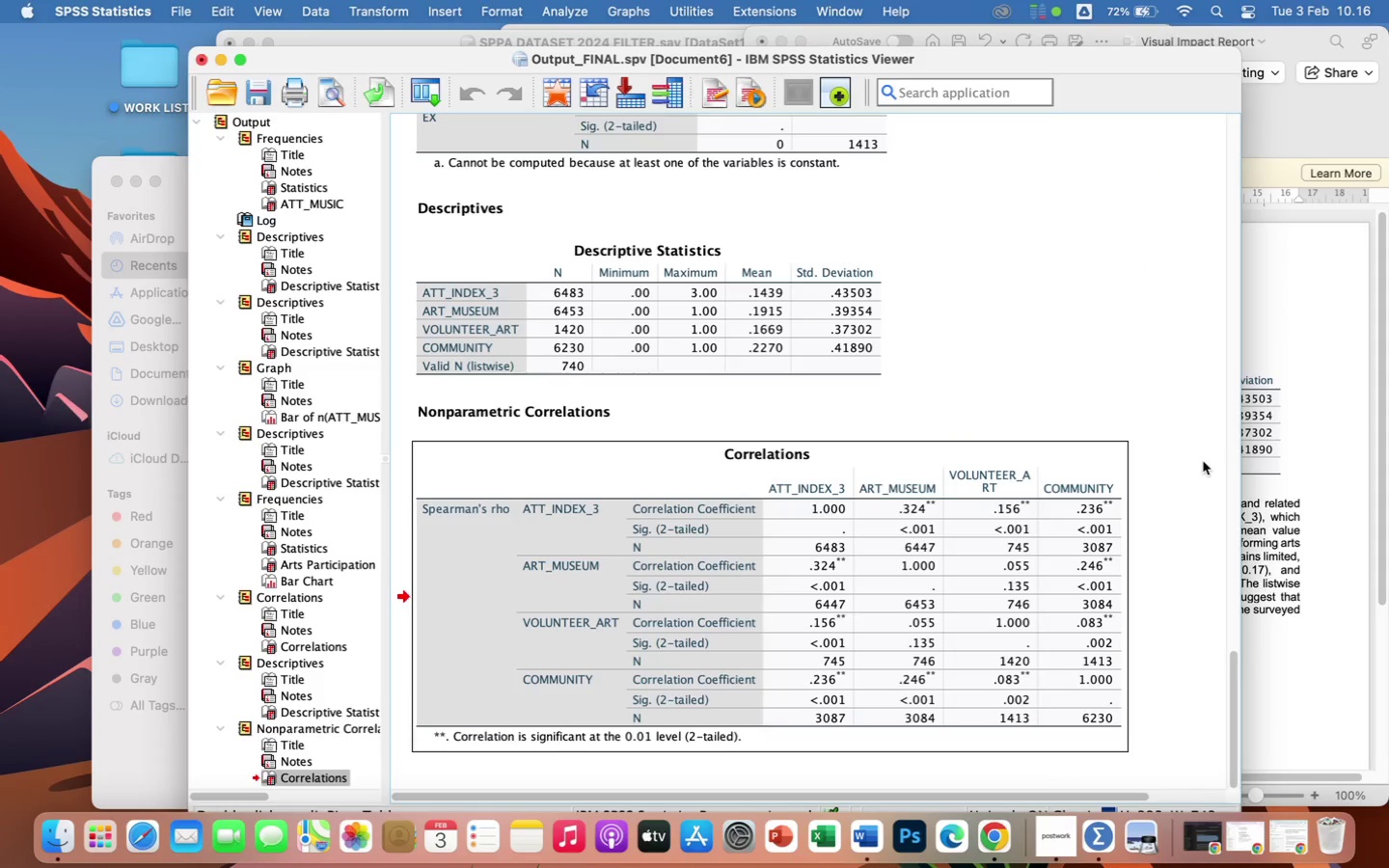 
mouse_move([575, 516])
 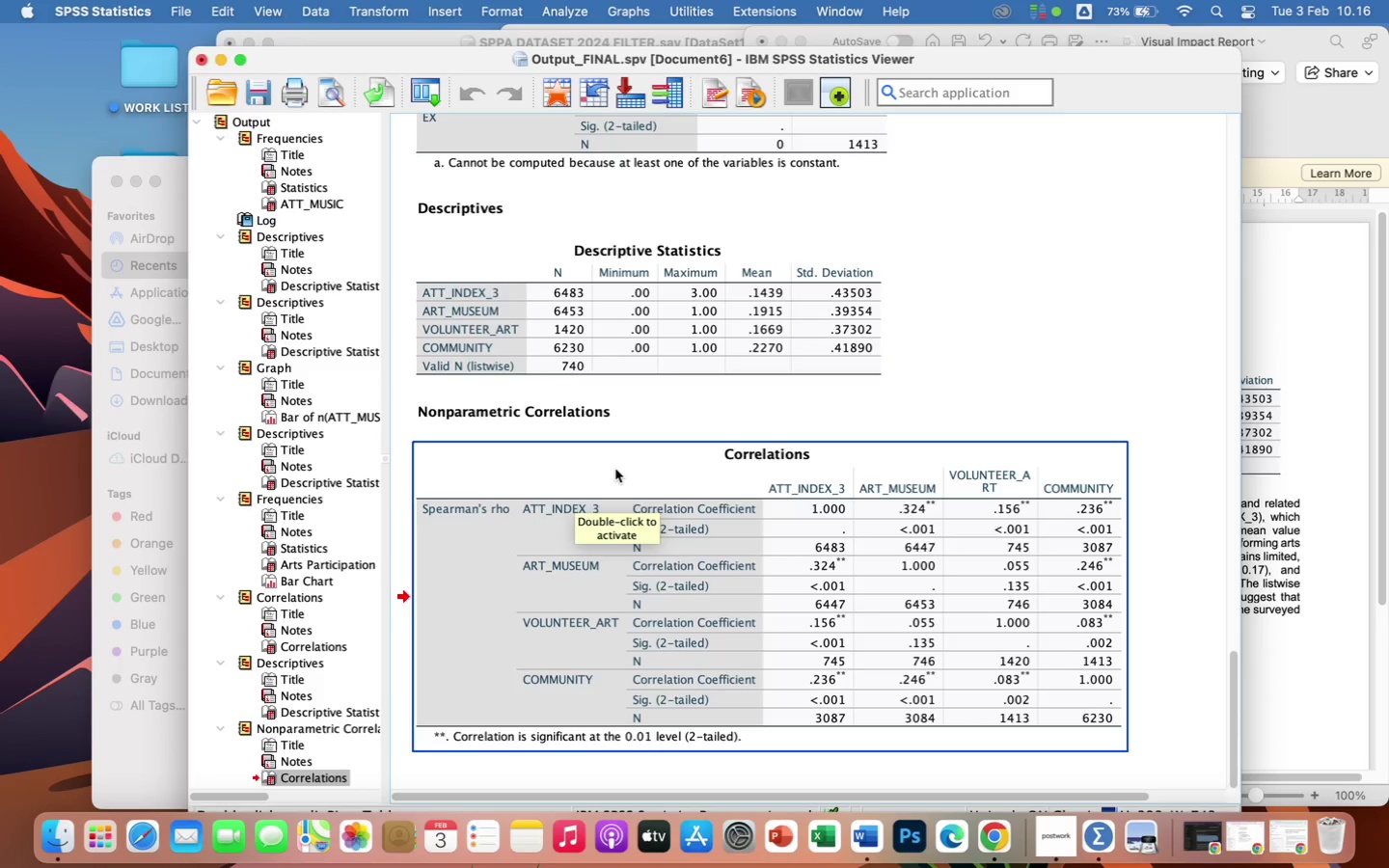 
key(Meta+Shift+CommandLeft)
 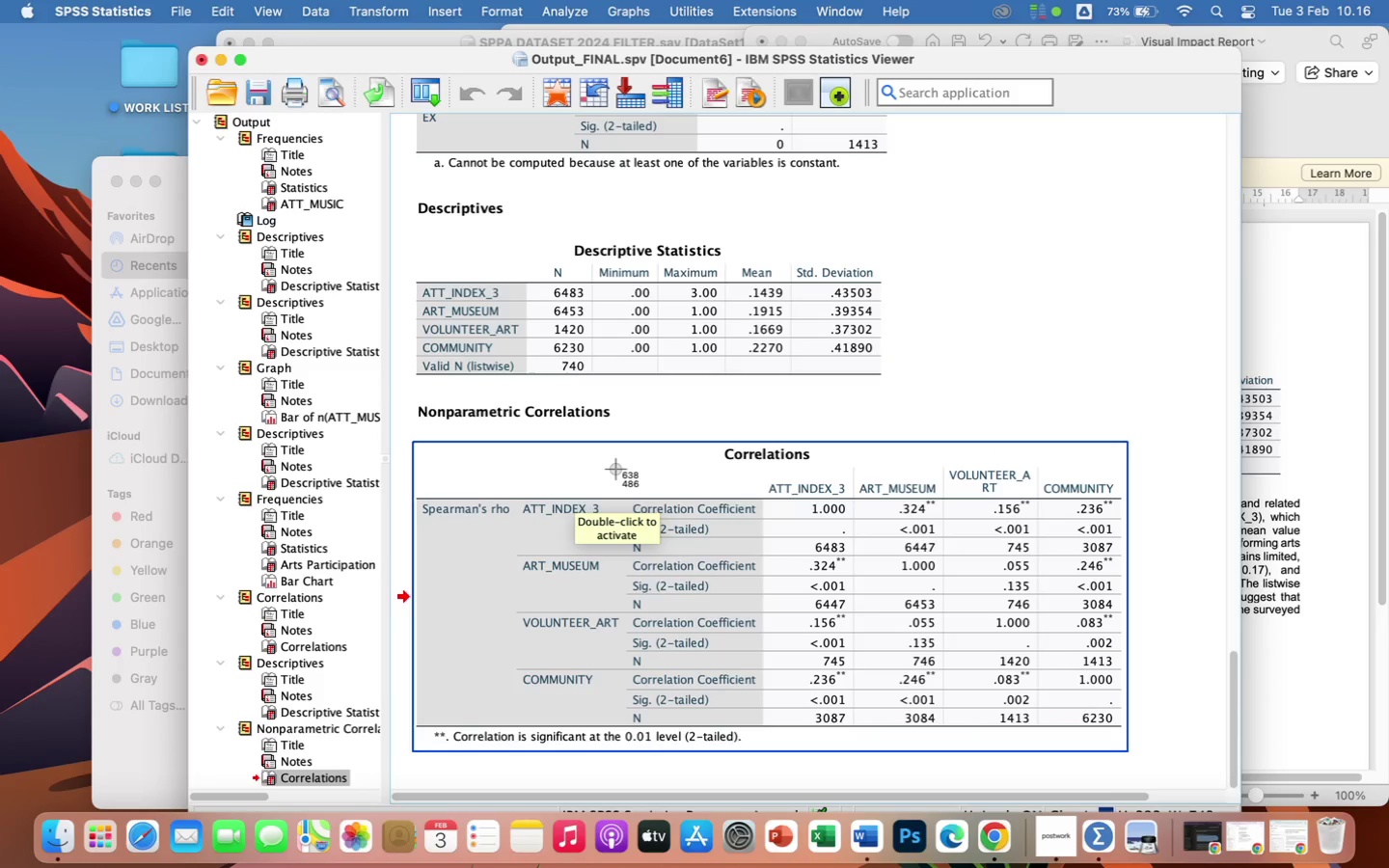 
key(Meta+Shift+4)
 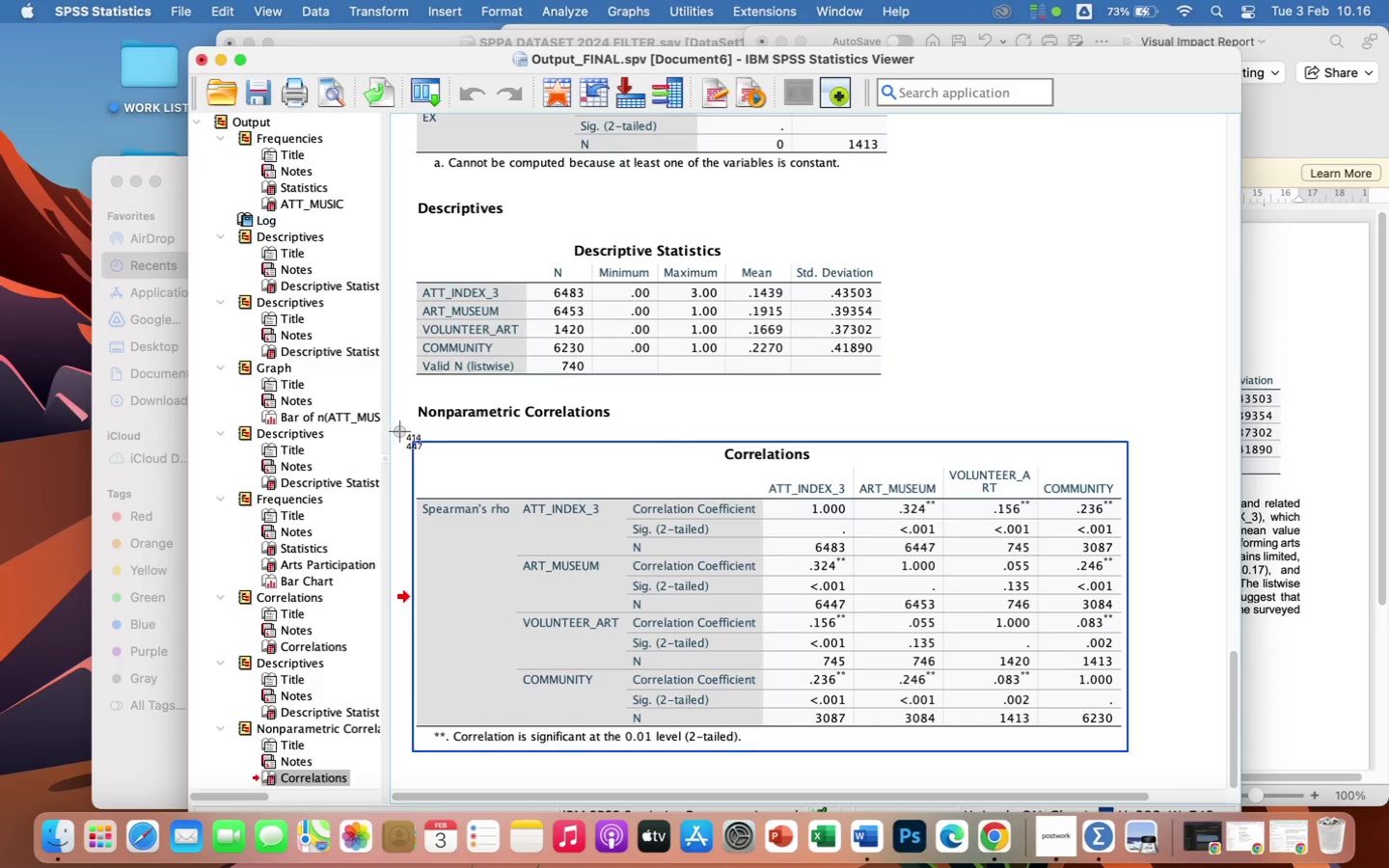 
left_click_drag(start_coordinate=[400, 431], to_coordinate=[1135, 757])
 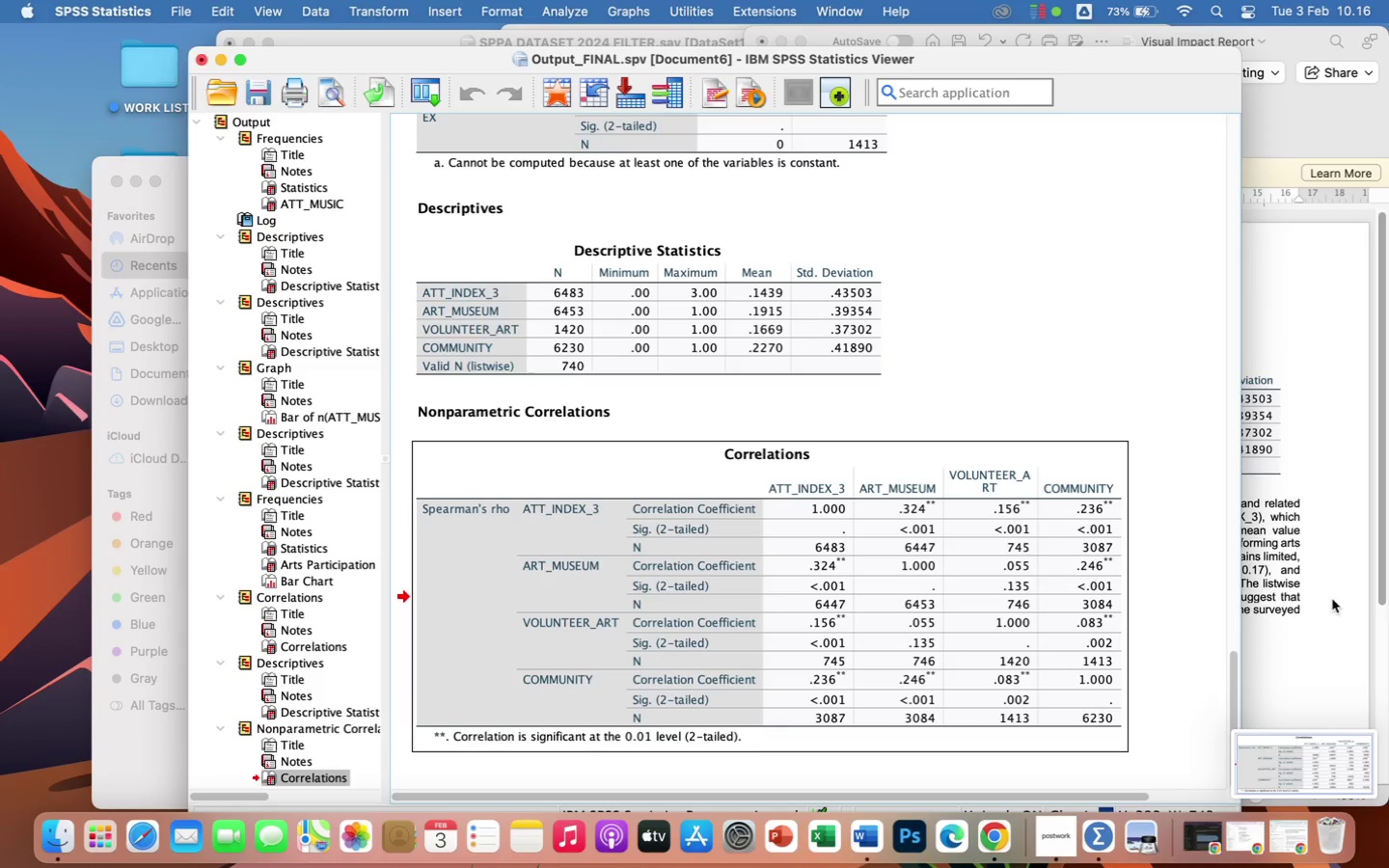 
left_click([1295, 637])
 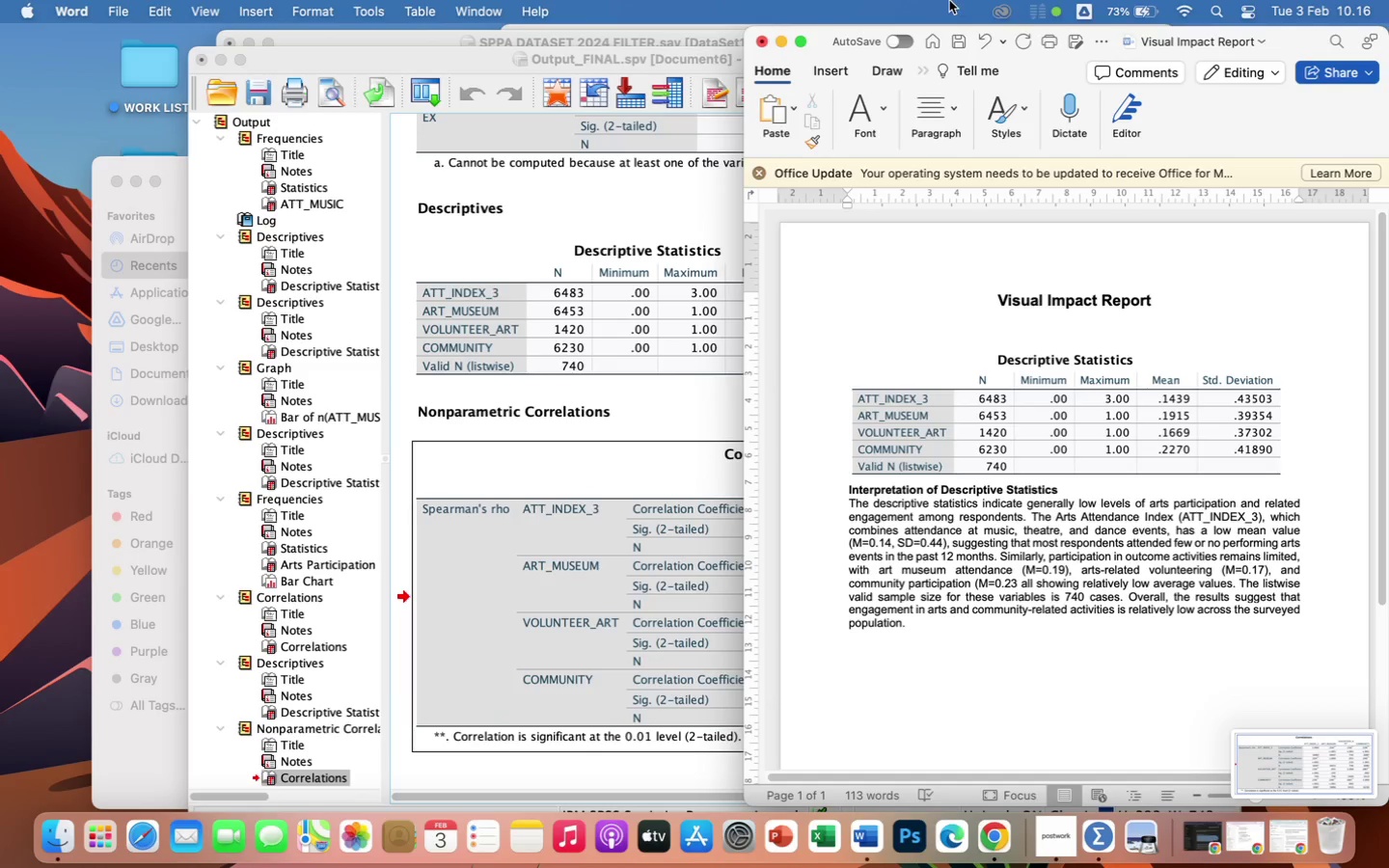 
left_click([829, 70])
 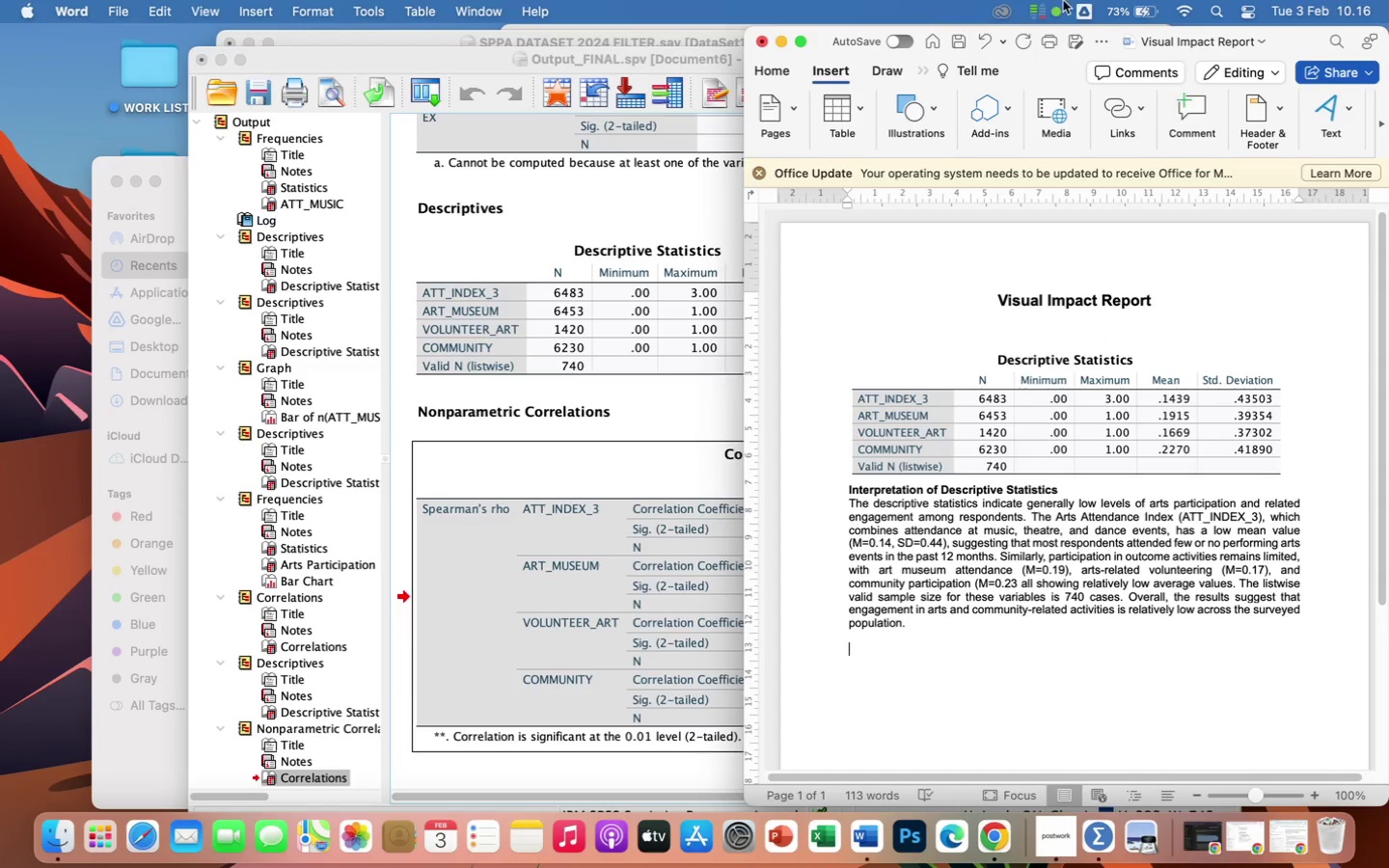 
left_click_drag(start_coordinate=[1290, 37], to_coordinate=[1092, 46])
 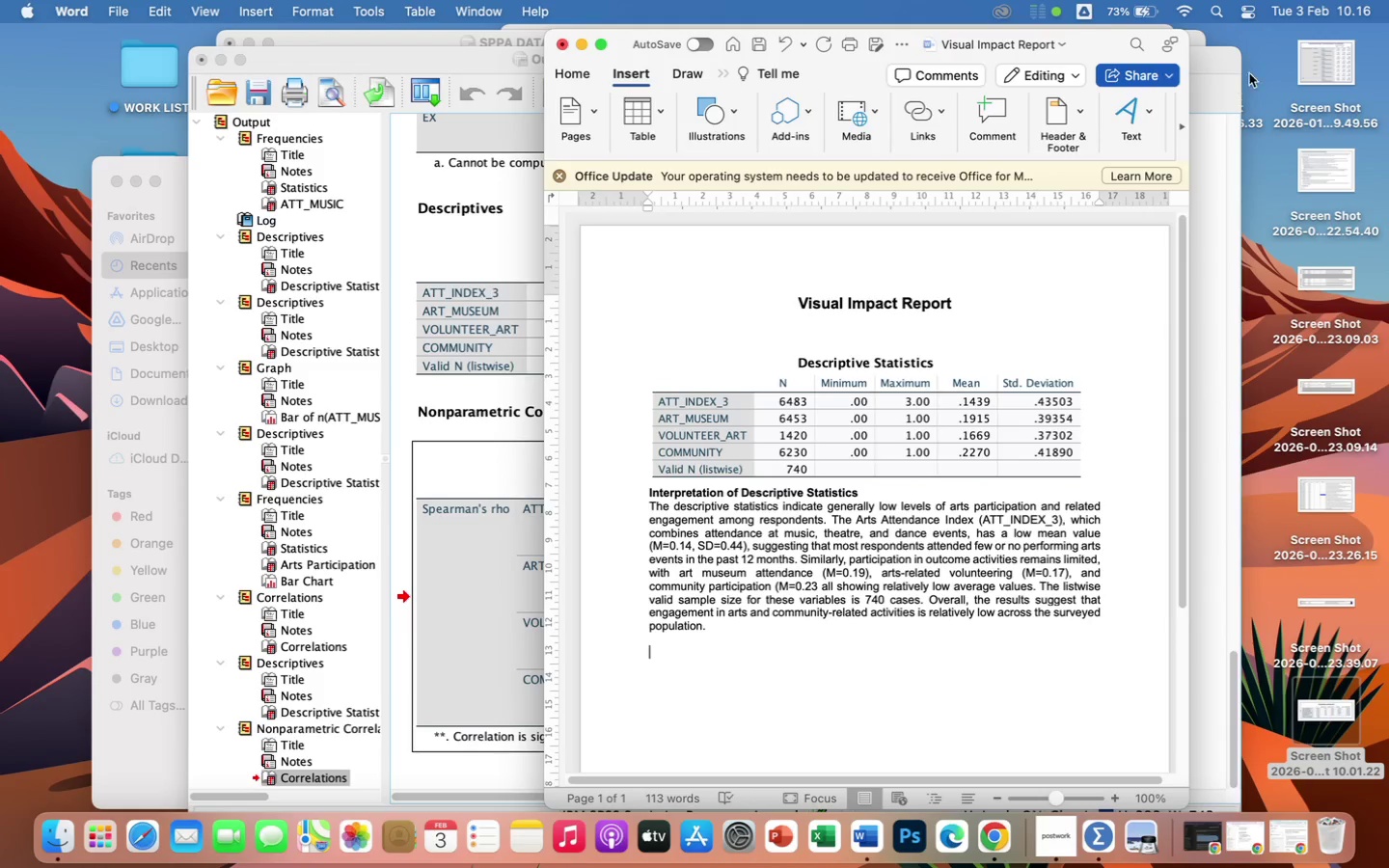 
left_click([1250, 73])
 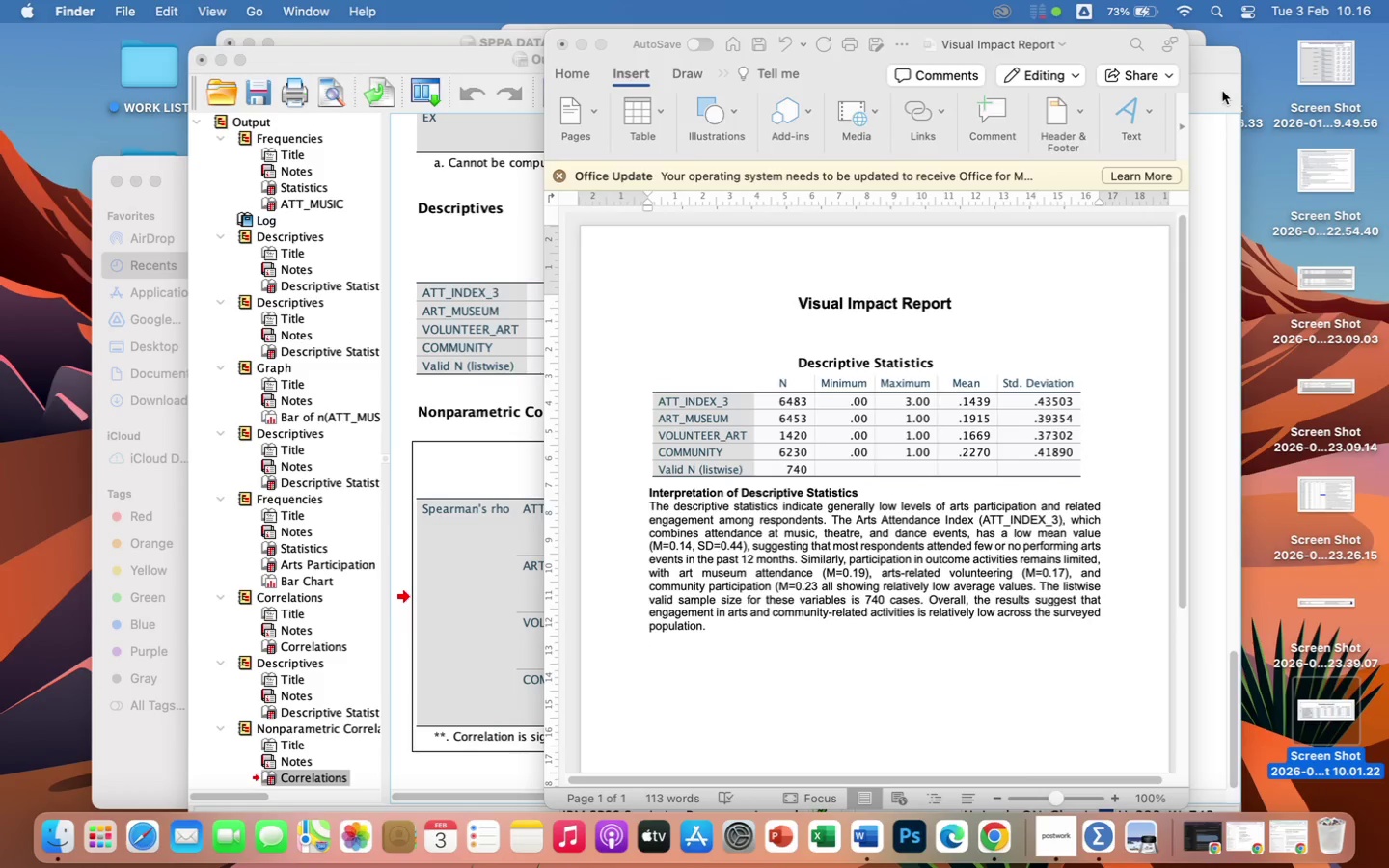 
left_click([1267, 188])
 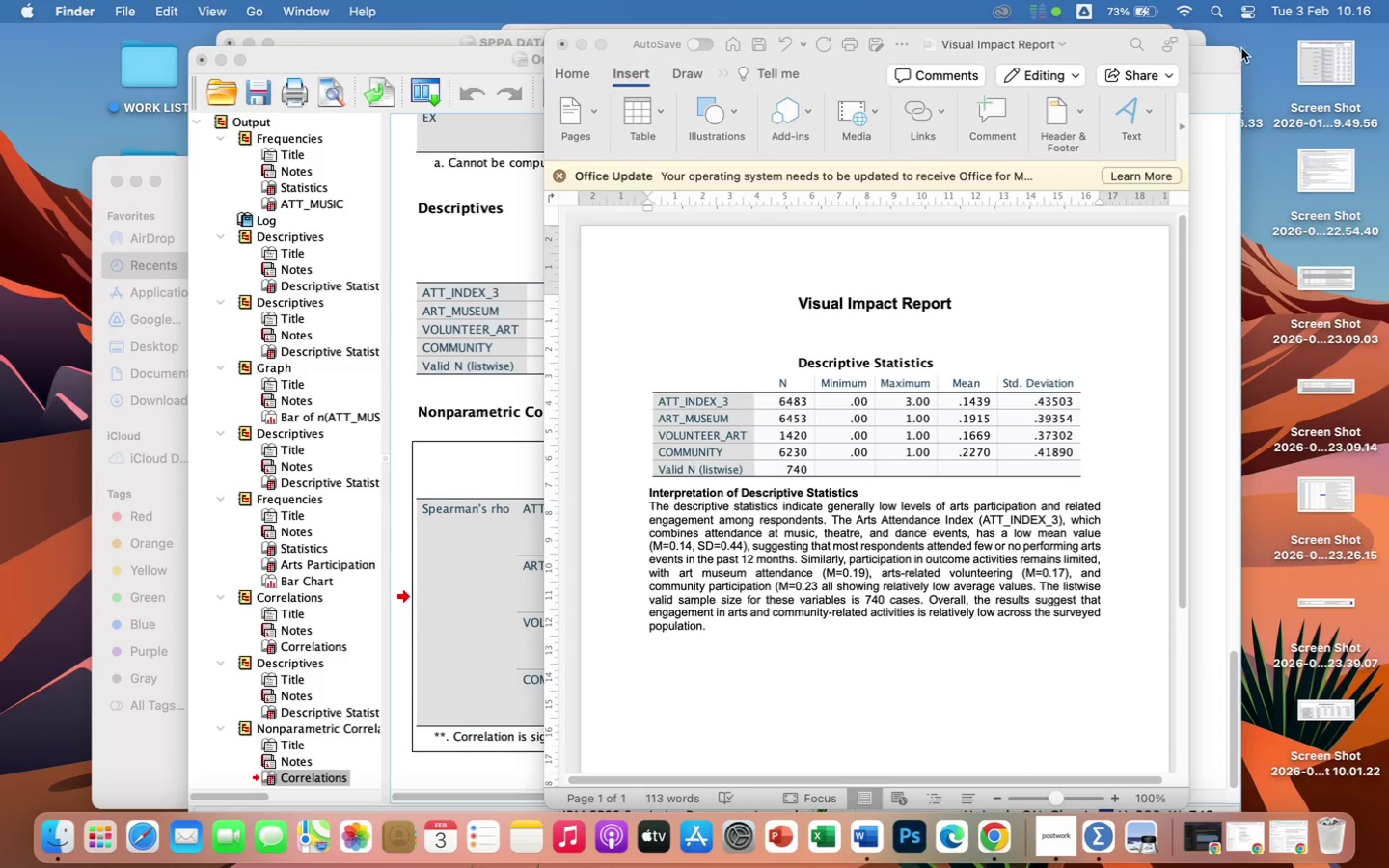 
left_click_drag(start_coordinate=[1223, 58], to_coordinate=[1164, 65])
 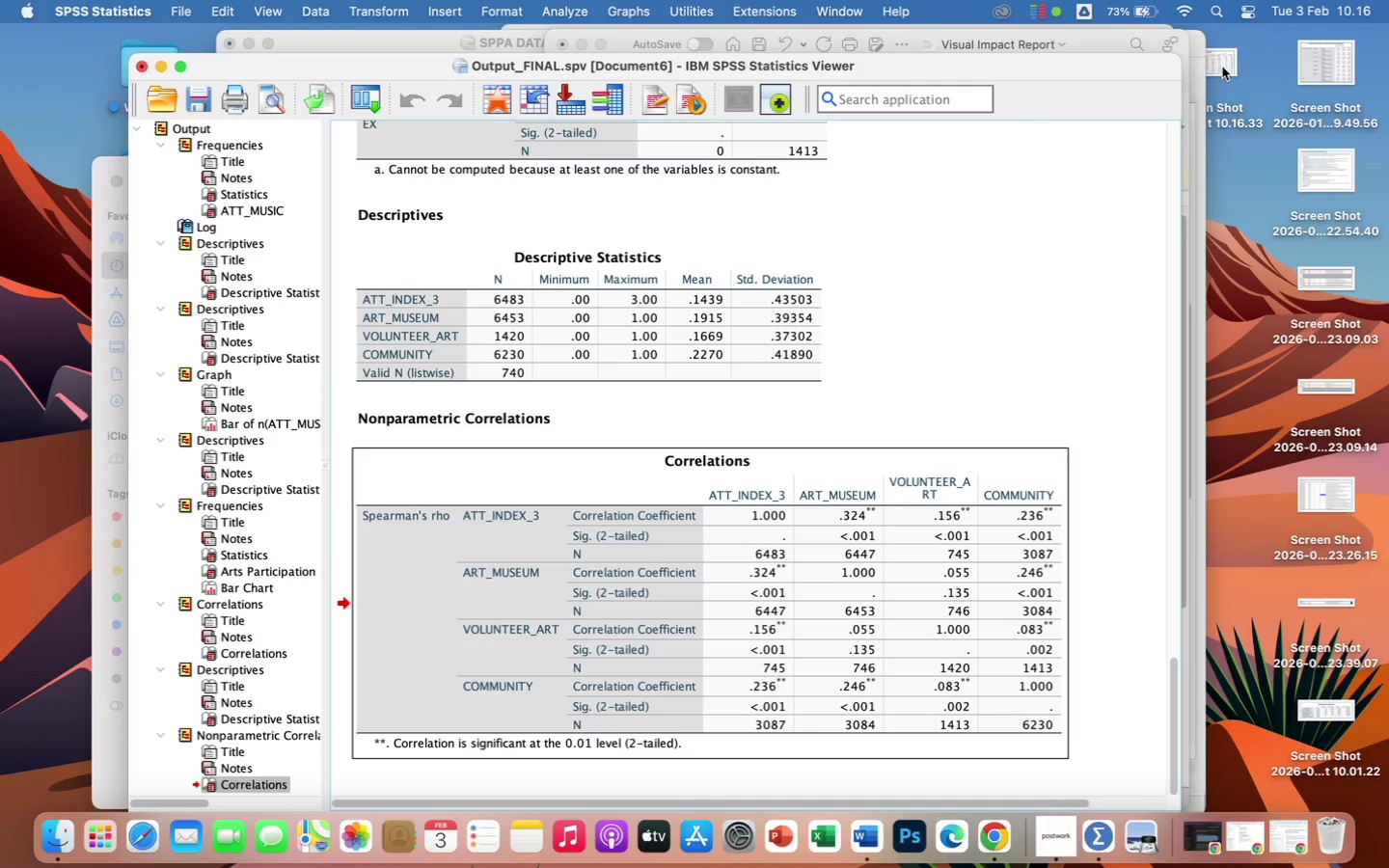 
left_click([1222, 68])
 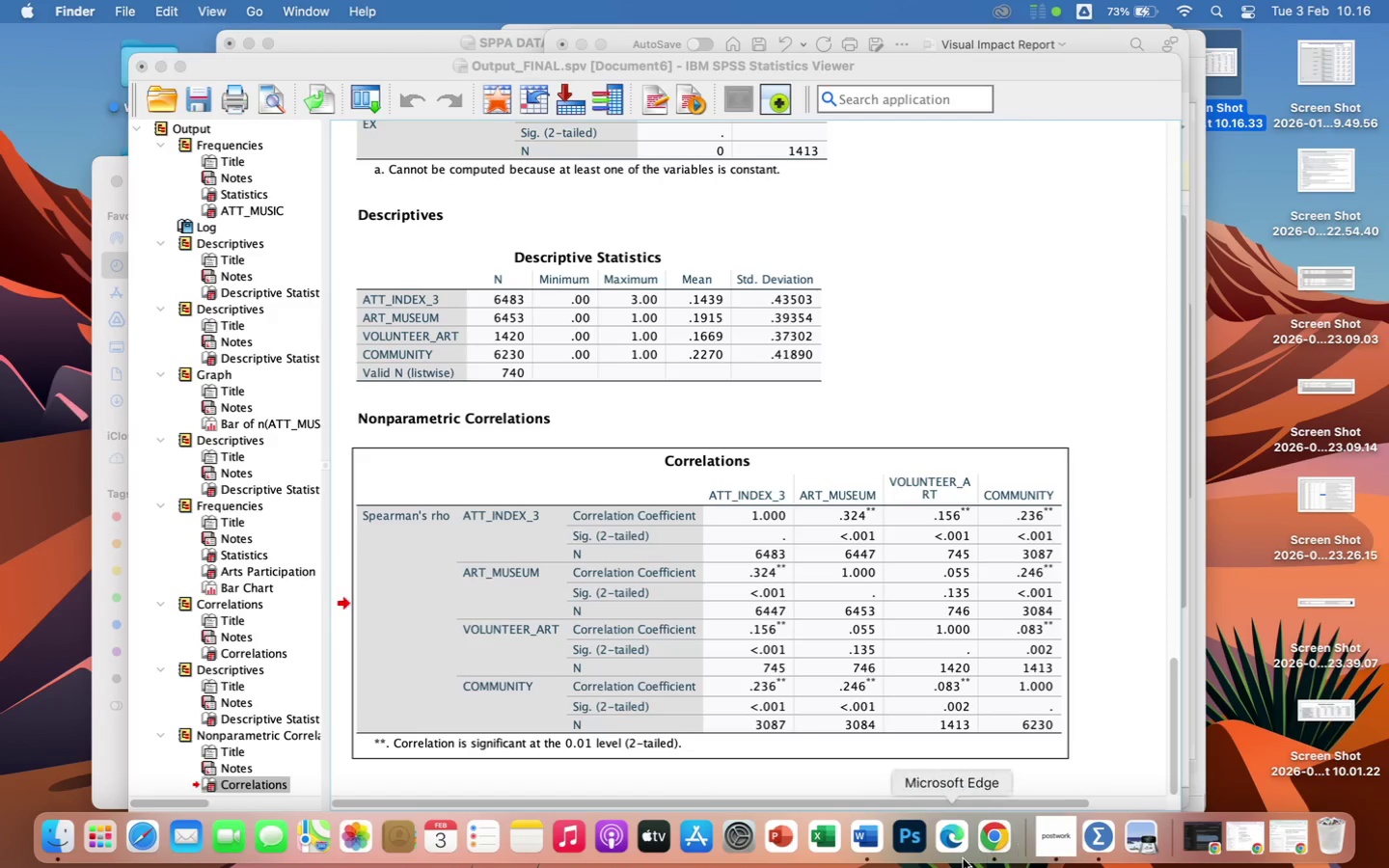 
left_click([868, 834])
 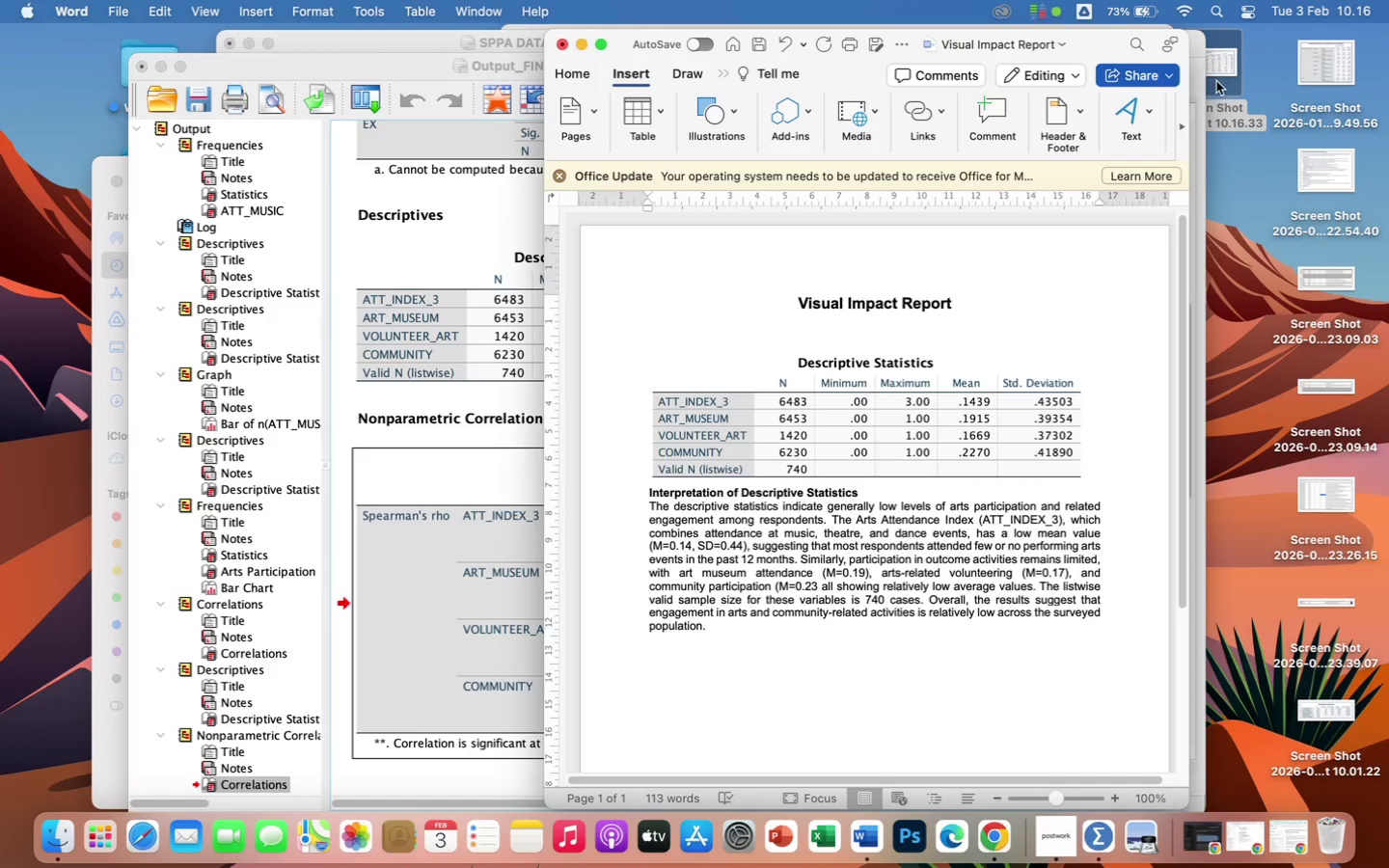 
left_click_drag(start_coordinate=[1221, 64], to_coordinate=[911, 643])
 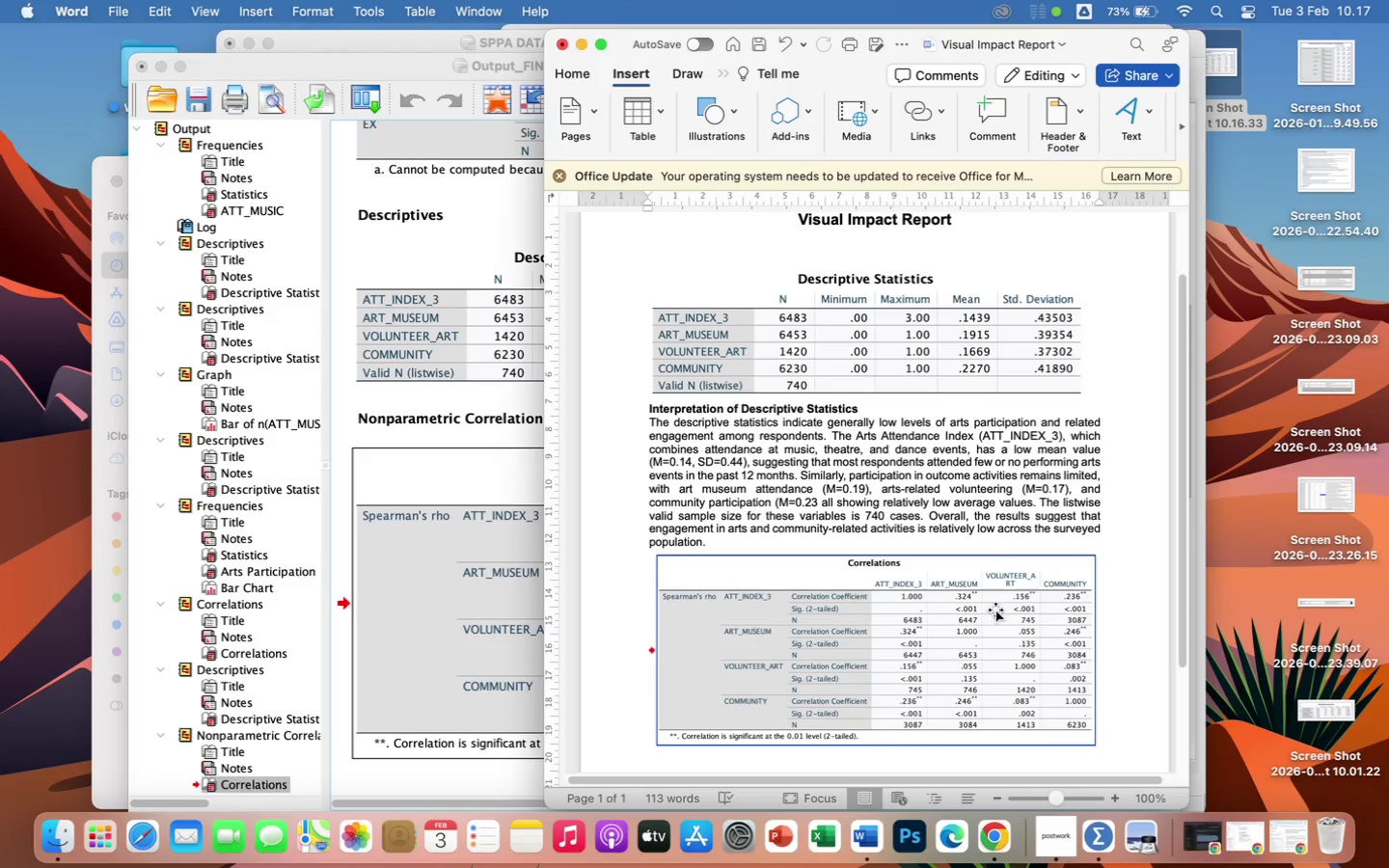 
scroll: coordinate [1038, 642], scroll_direction: down, amount: 29.0
 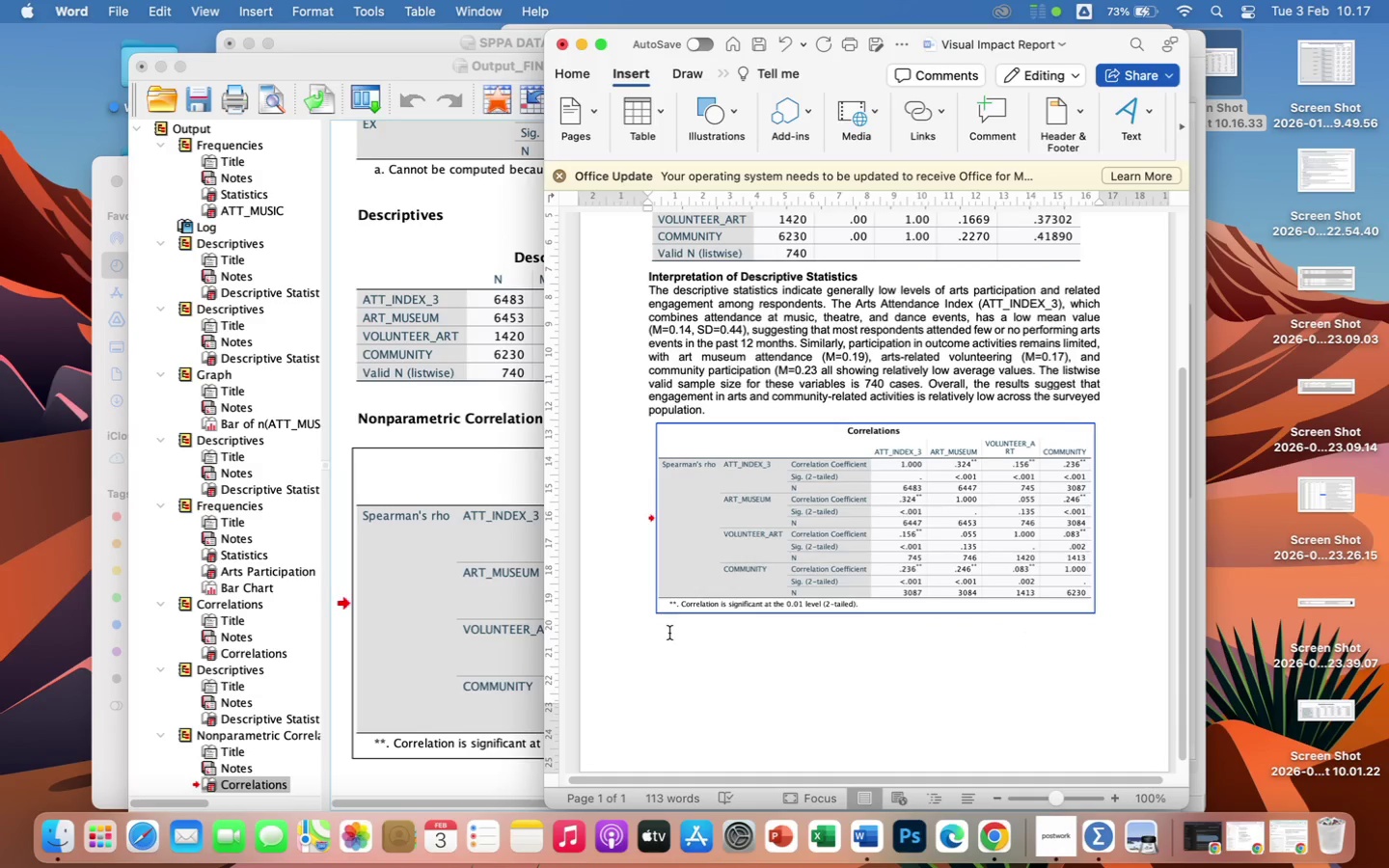 
left_click([669, 633])
 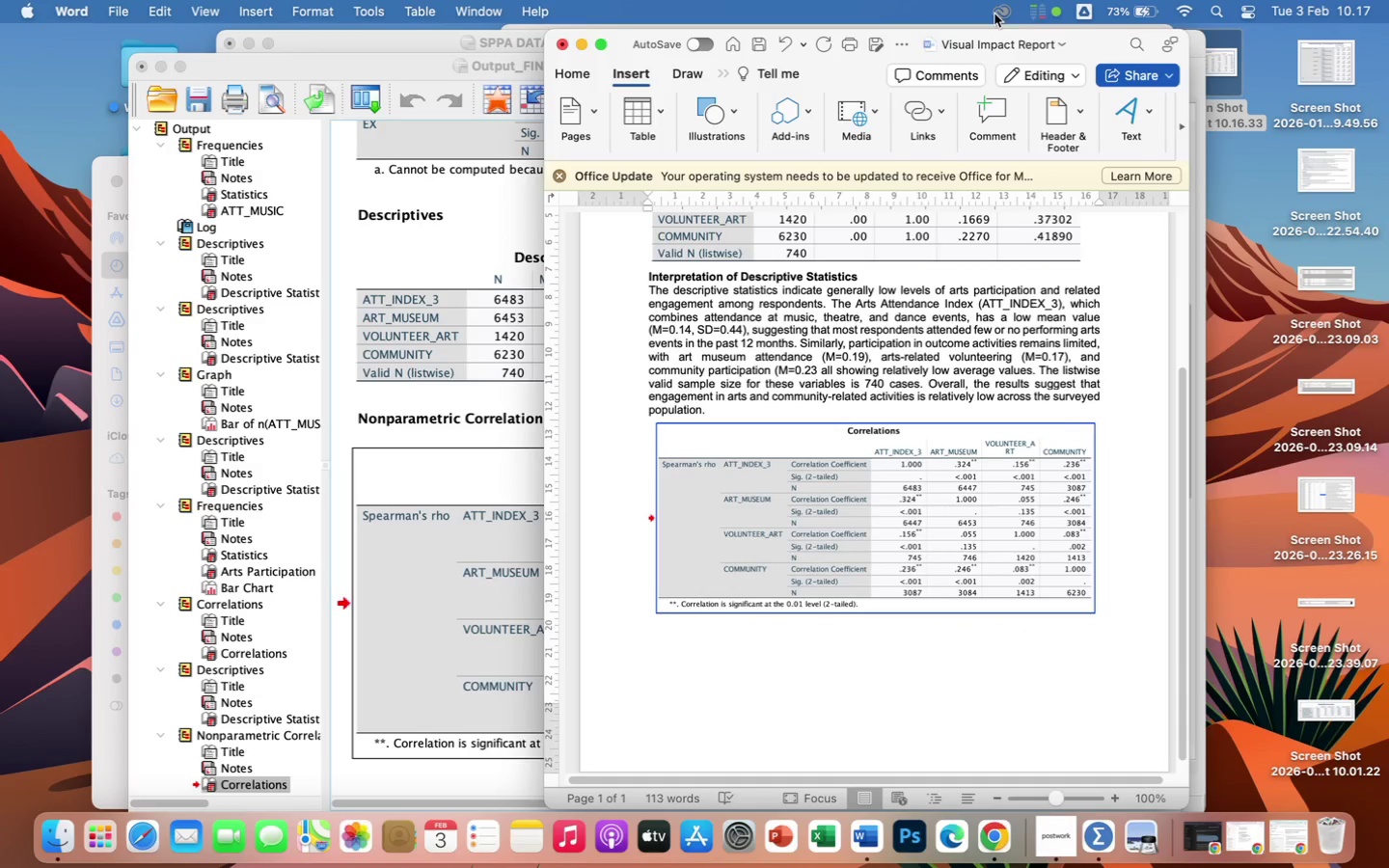 
left_click_drag(start_coordinate=[984, 36], to_coordinate=[1085, 29])
 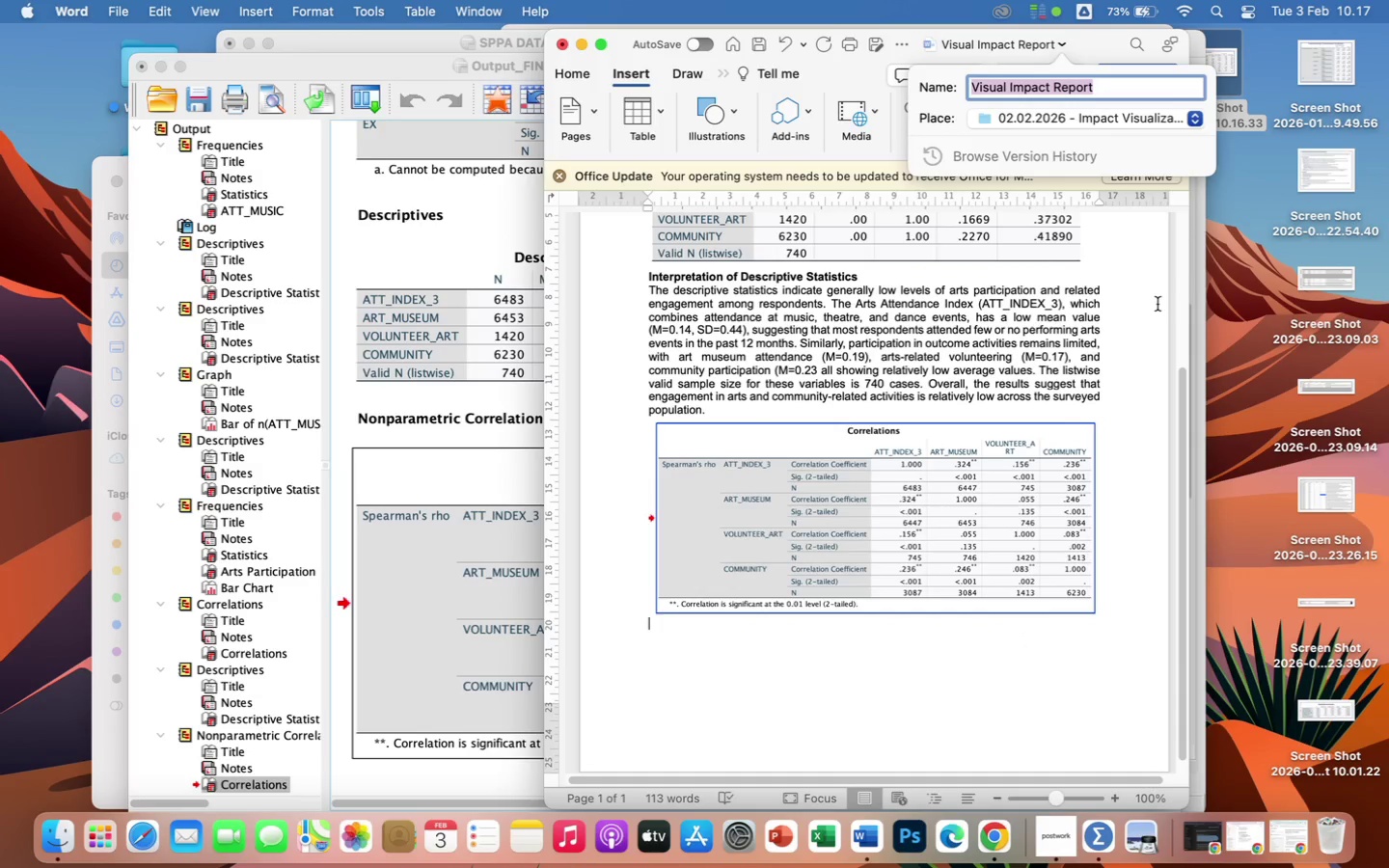 
left_click([1154, 303])
 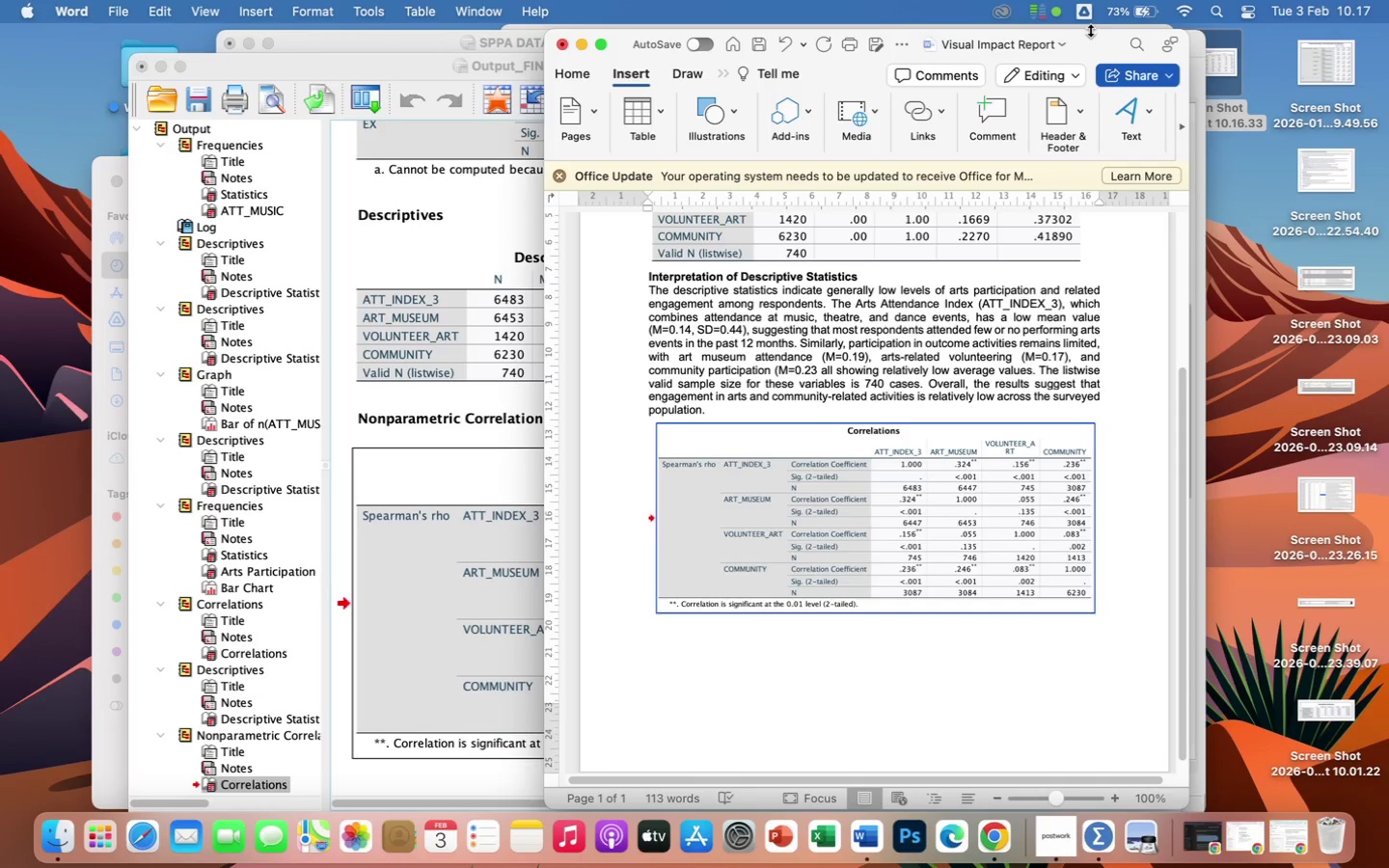 
left_click_drag(start_coordinate=[1101, 39], to_coordinate=[1294, 42])
 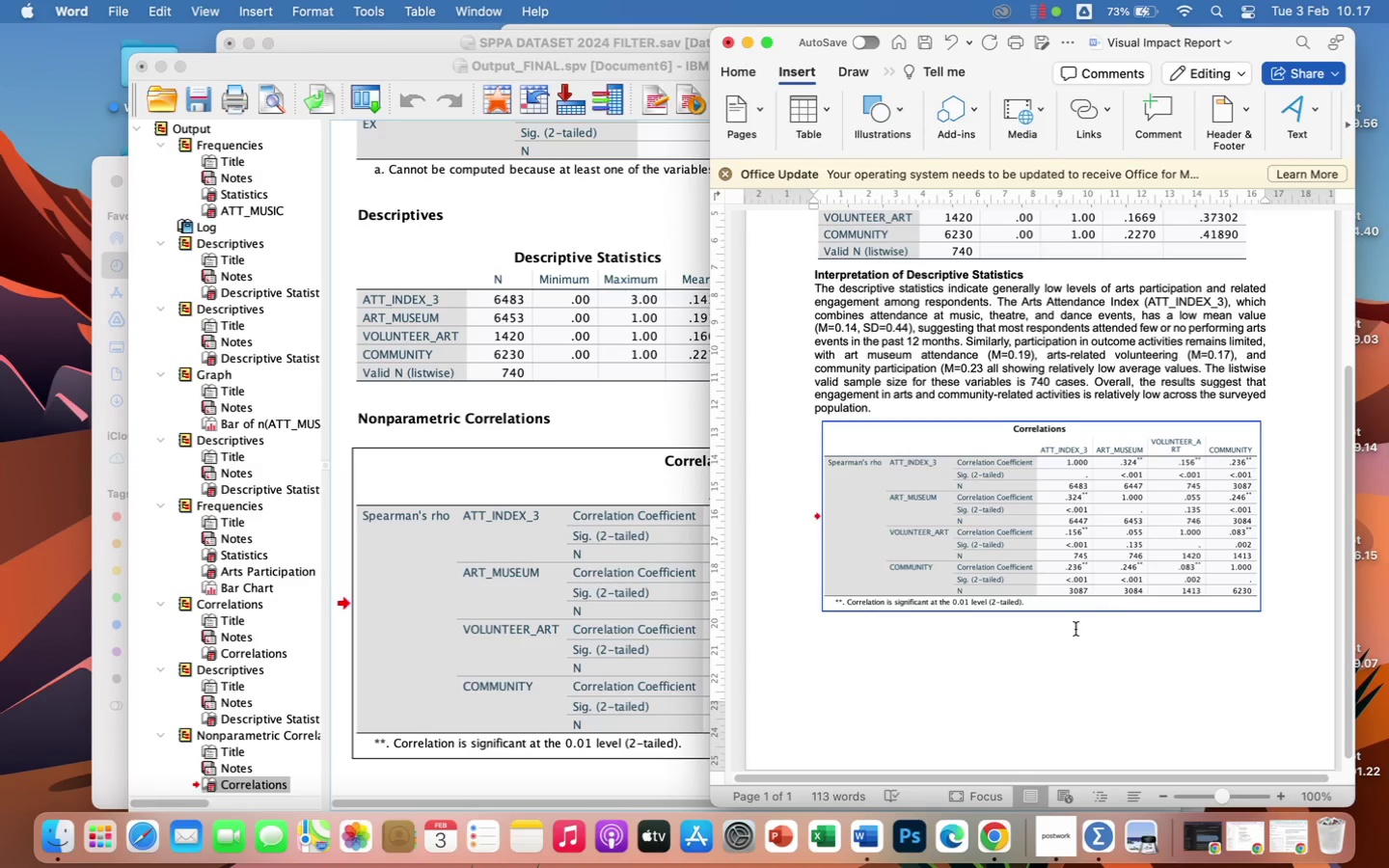 
left_click([1042, 683])
 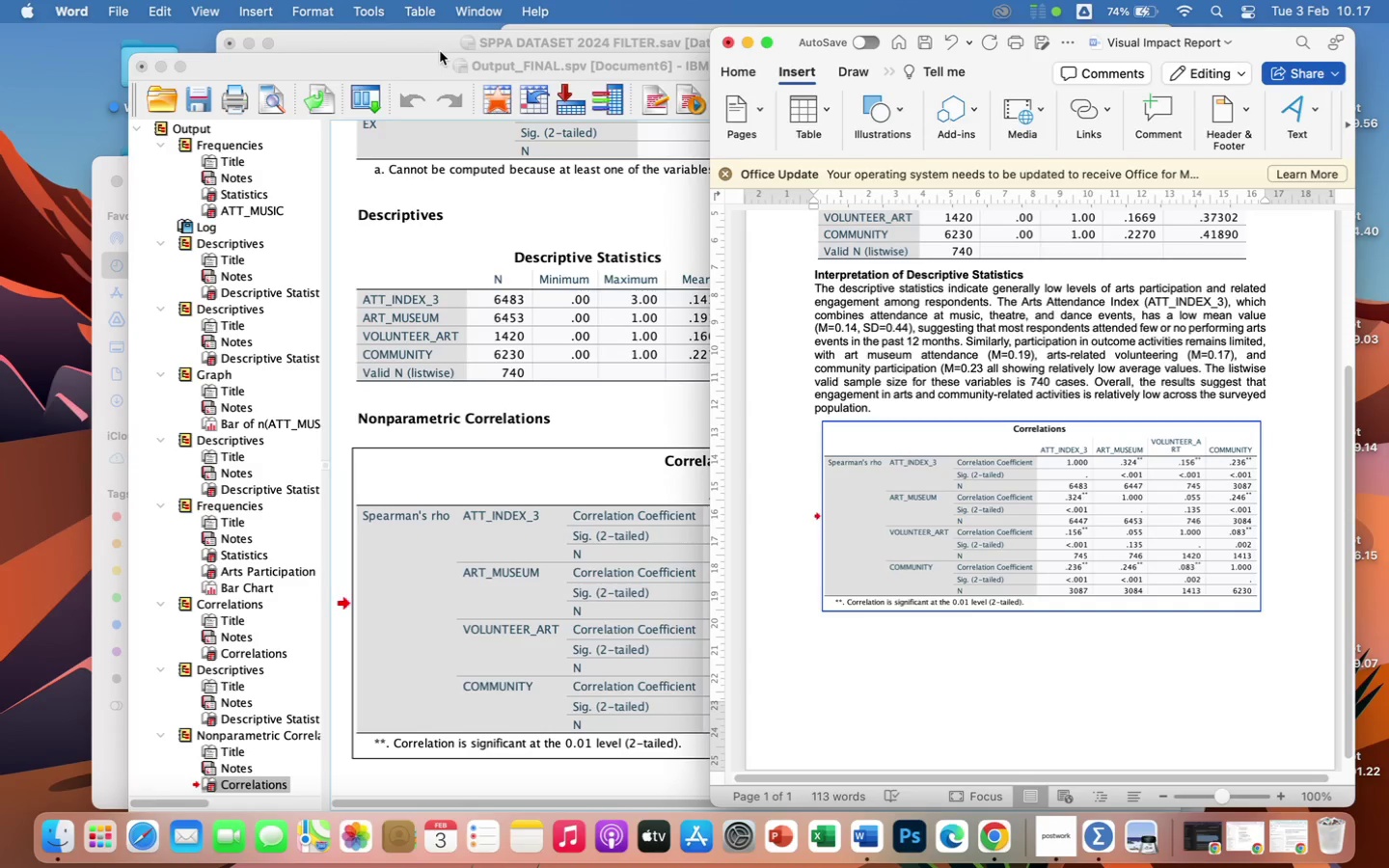 
left_click_drag(start_coordinate=[427, 60], to_coordinate=[300, 41])
 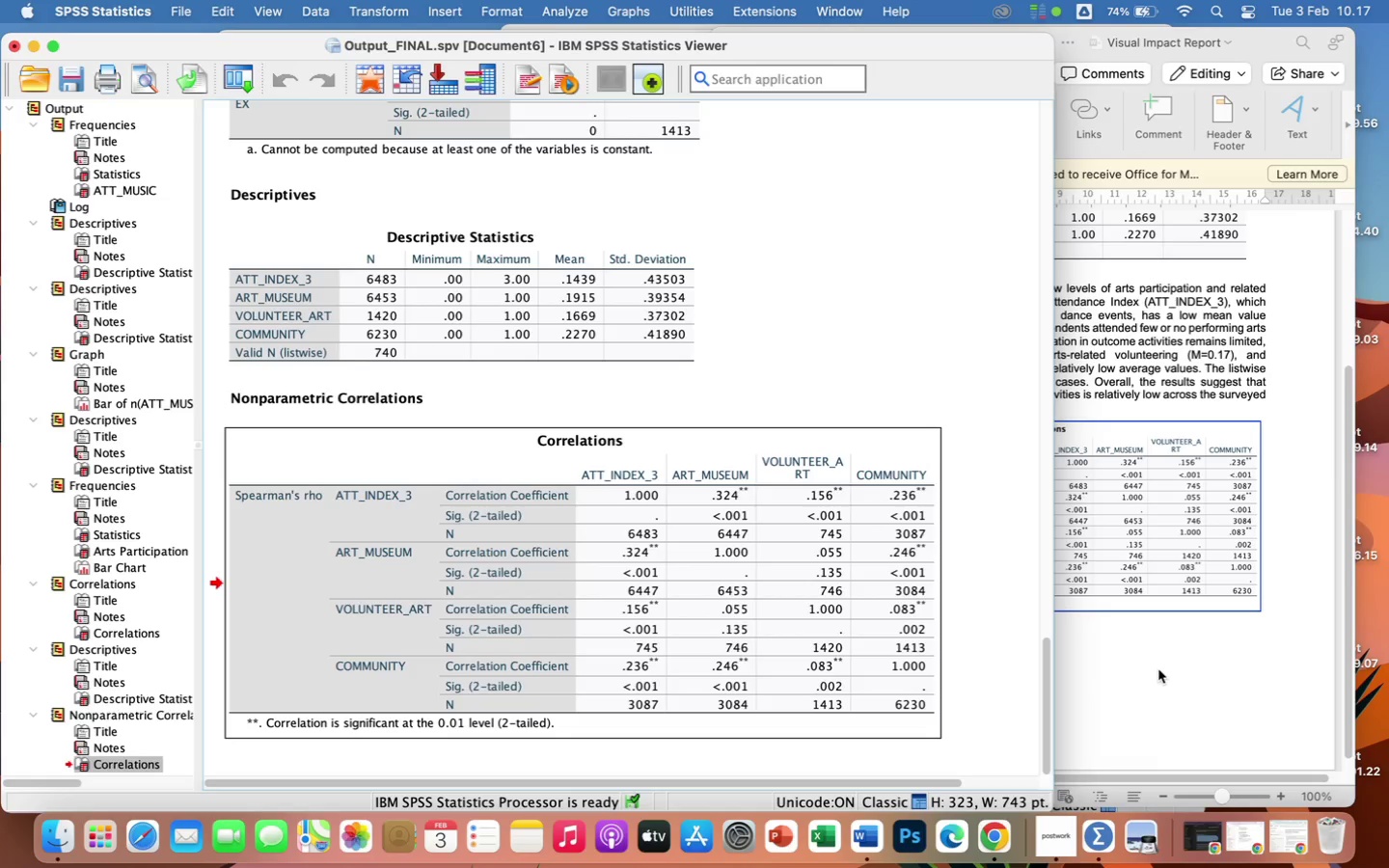 
left_click([1158, 669])
 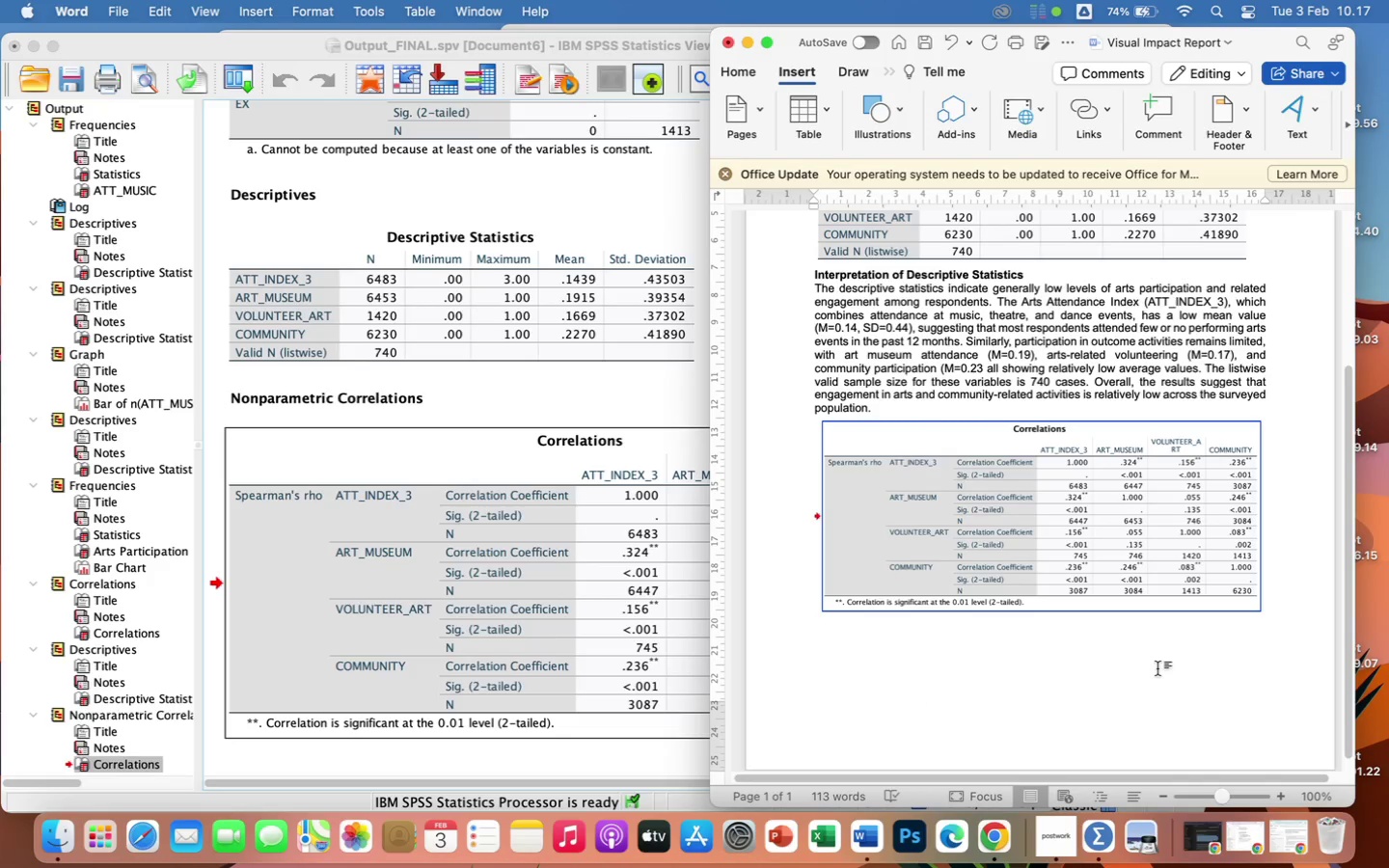 
wait(12.25)
 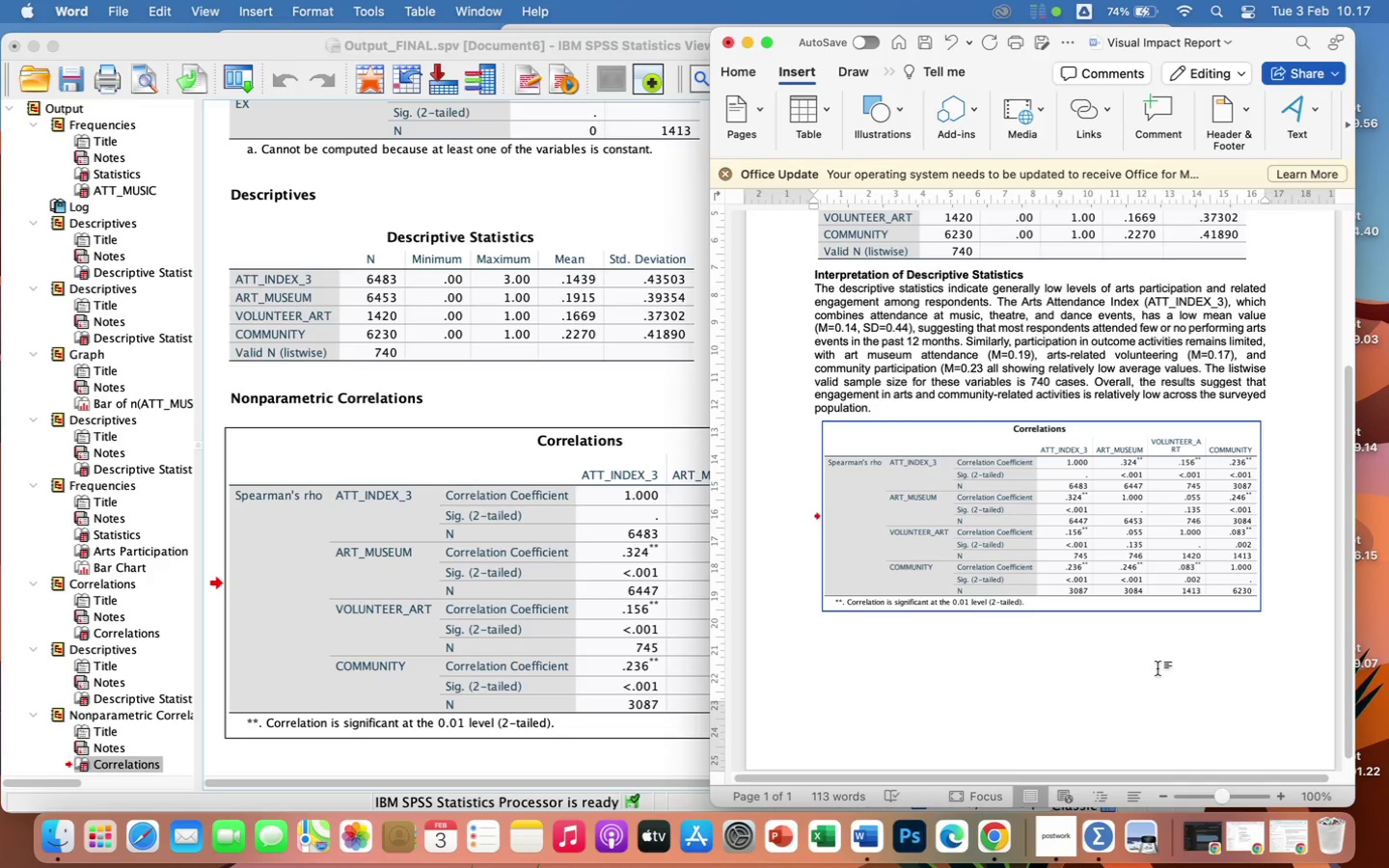 
type(Interpretation)
 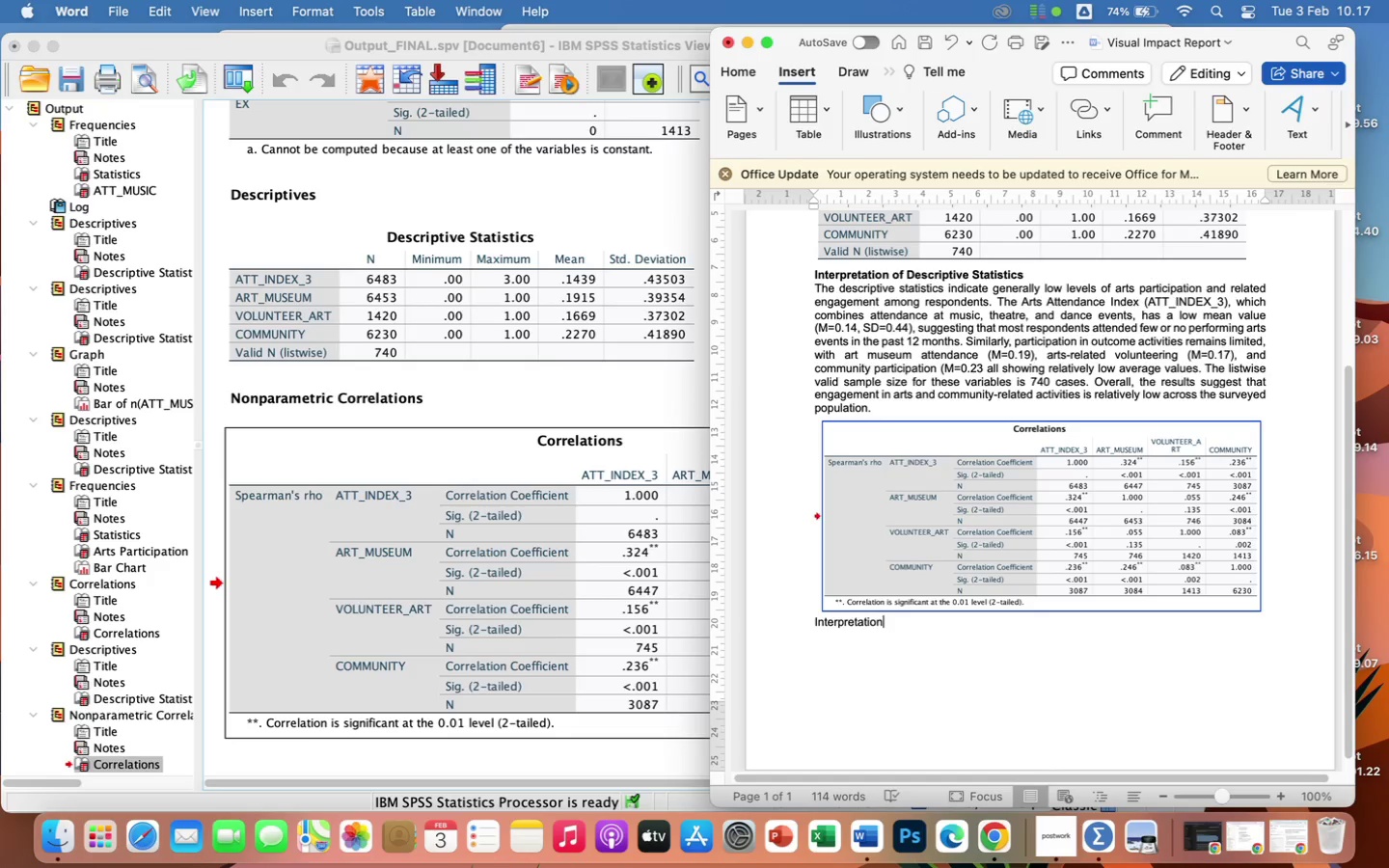 
key(Enter)
 